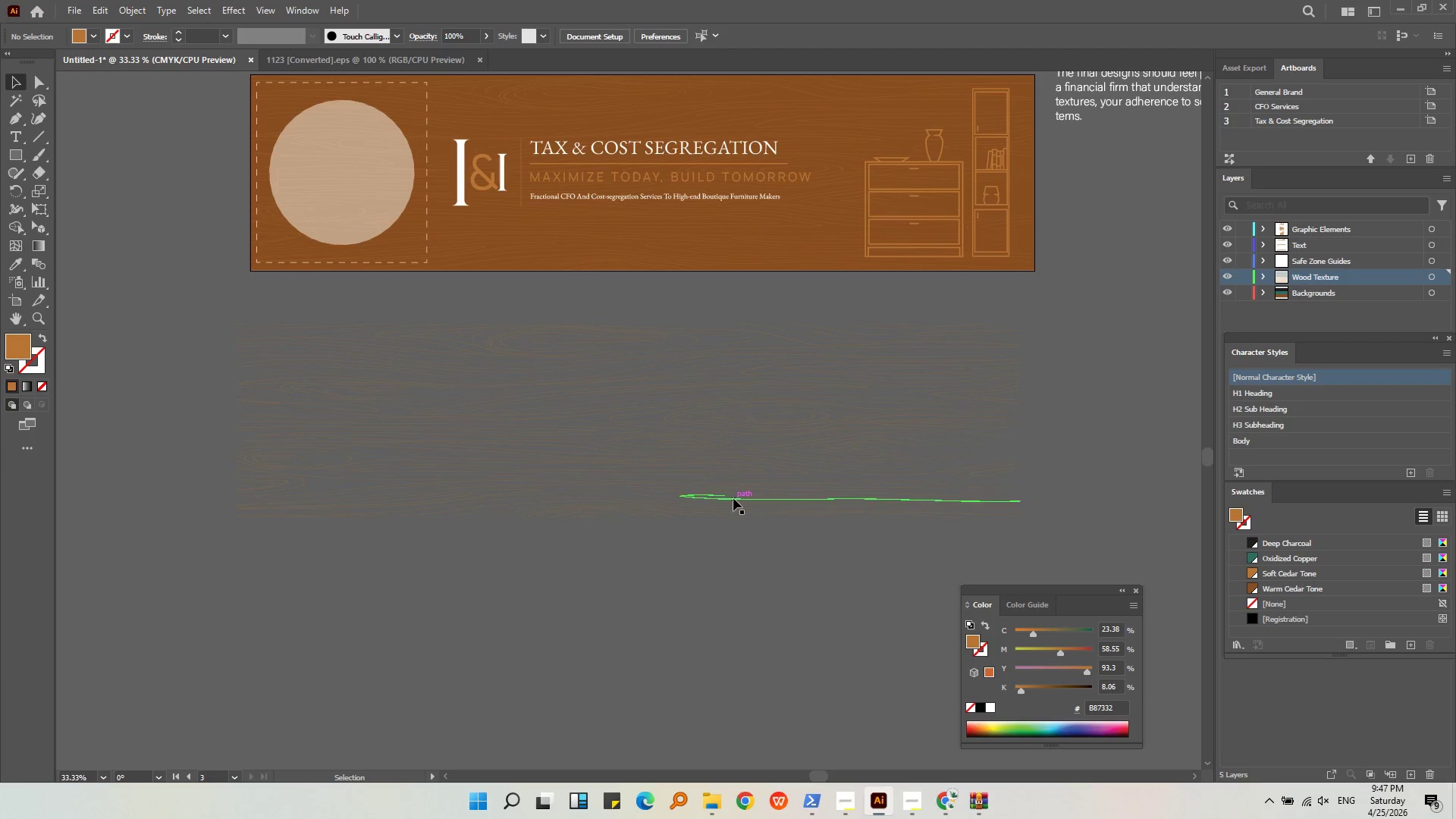 
left_click([733, 498])
 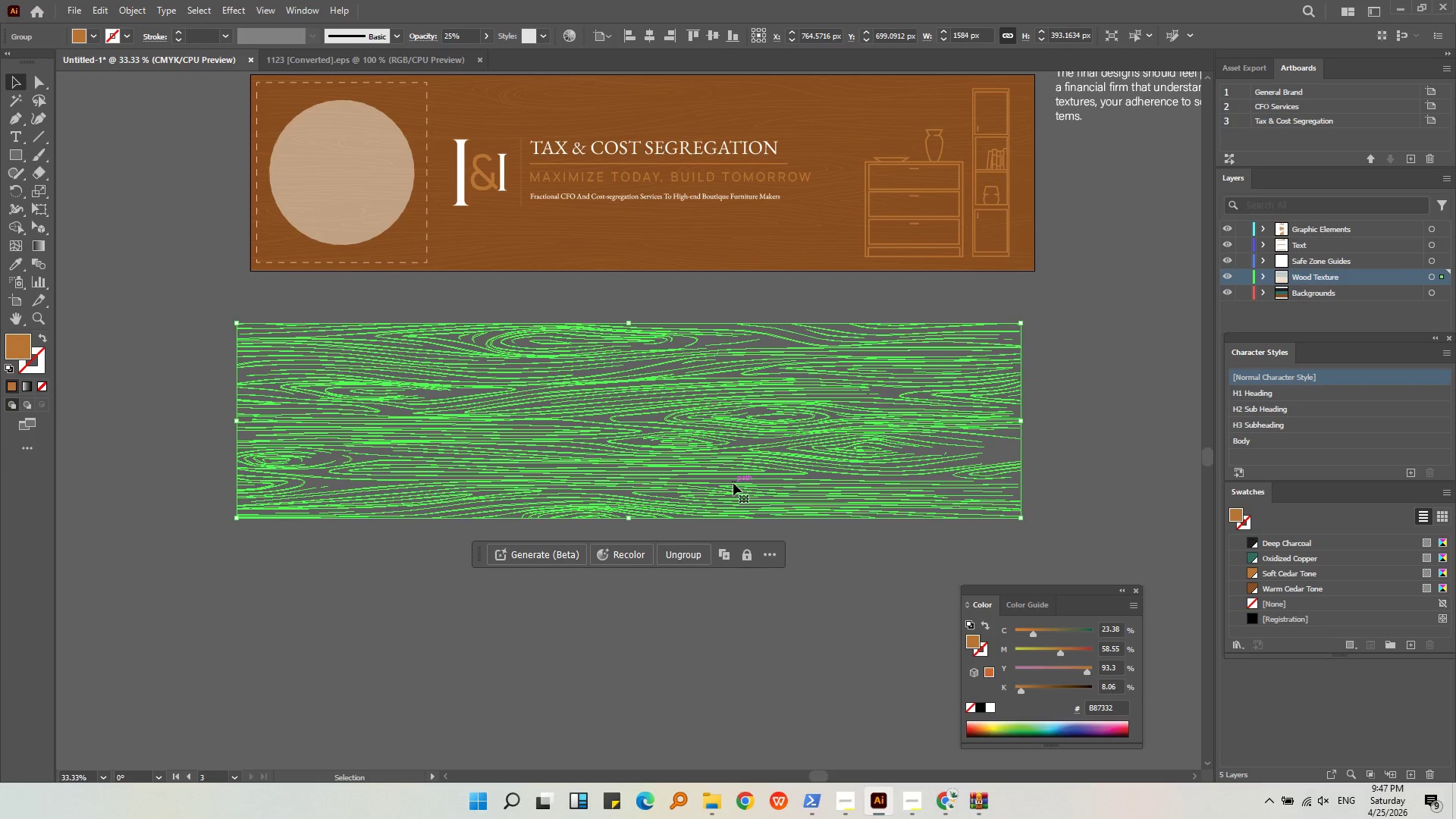 
key(Shift+W)
 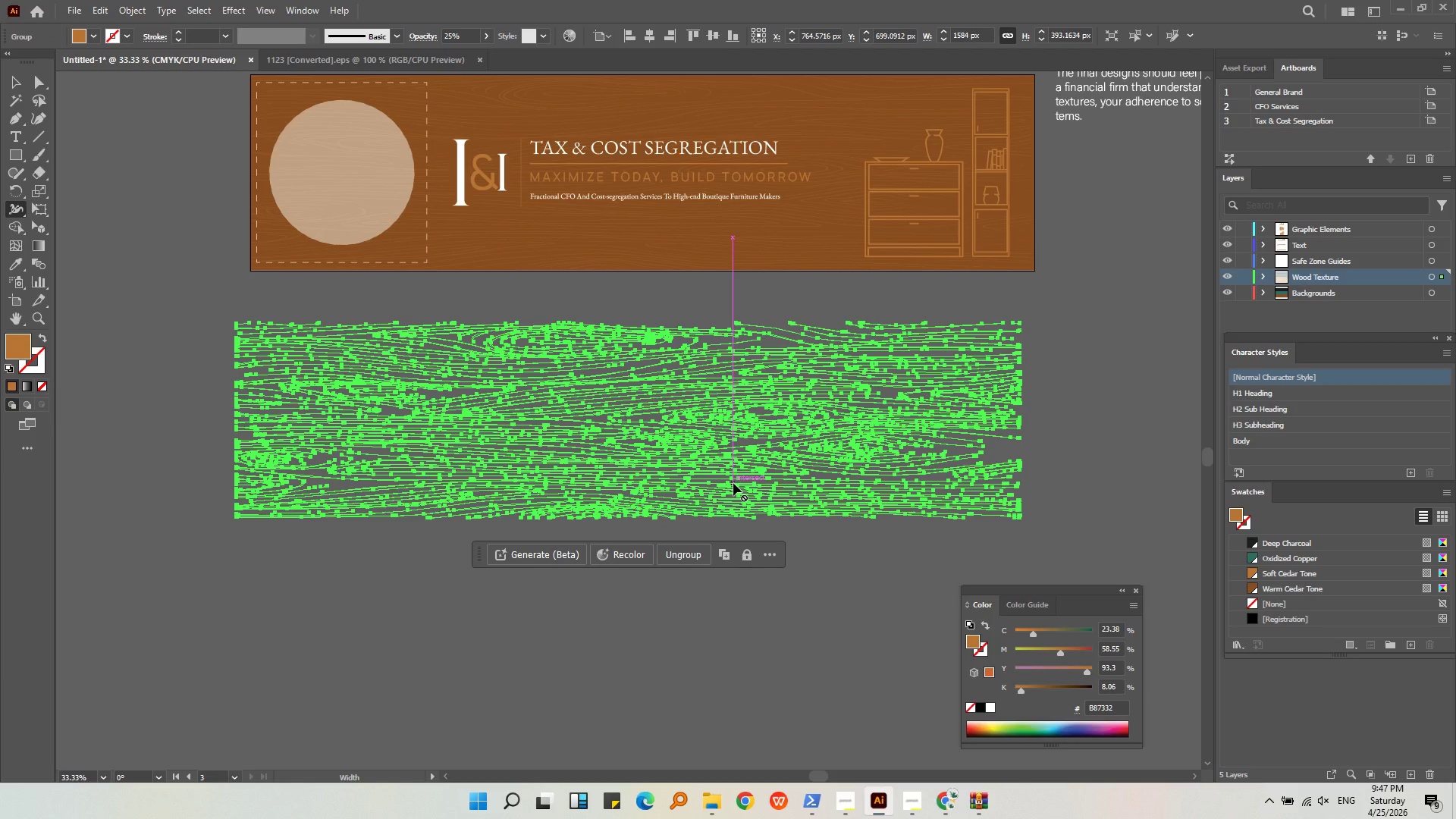 
hold_key(key=AltLeft, duration=0.42)
scroll: coordinate [733, 483], scroll_direction: up, amount: 3.0
 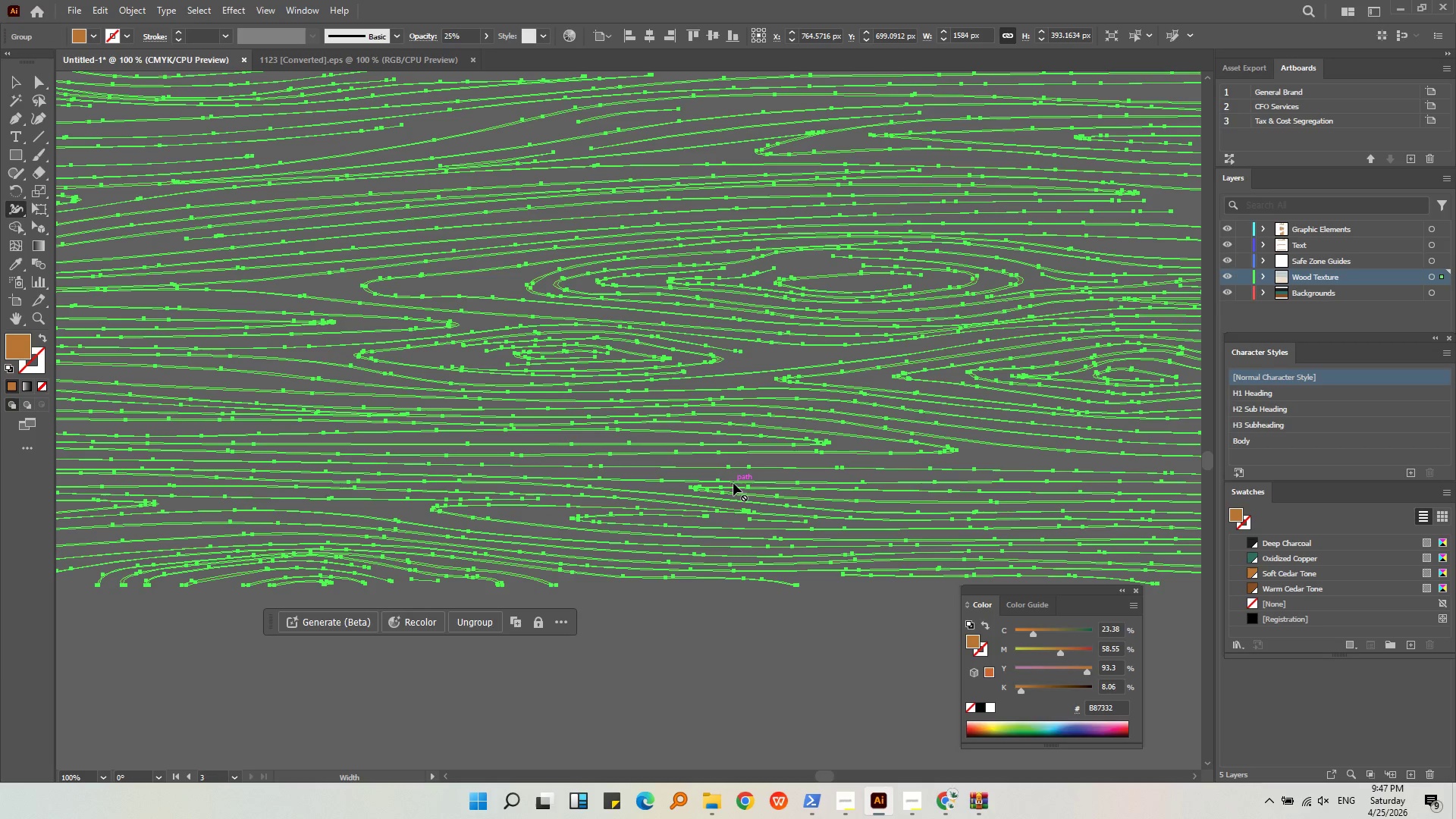 
hold_key(key=AltLeft, duration=0.38)
 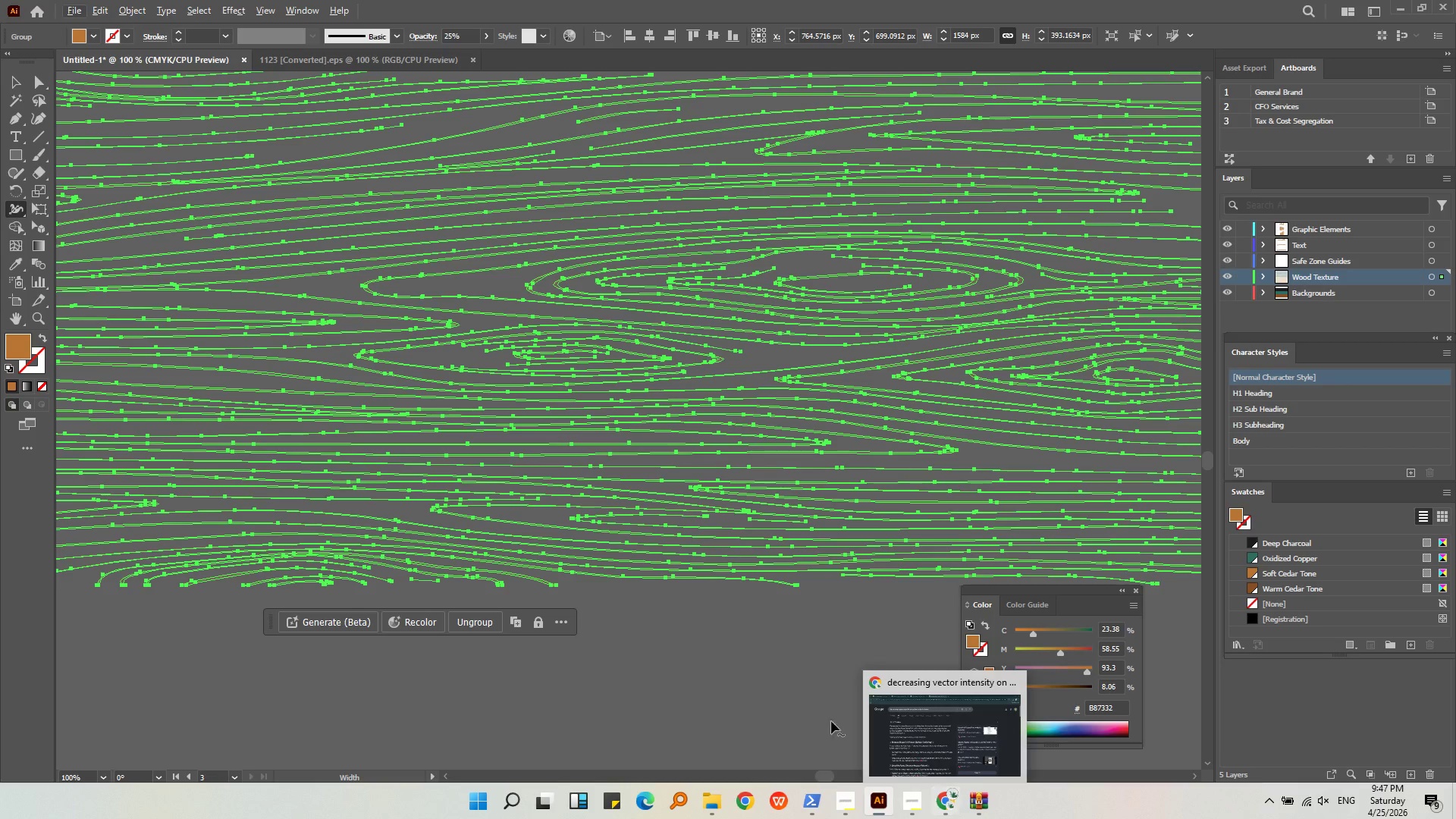 
hold_key(key=AltLeft, duration=1.78)
scroll: coordinate [761, 573], scroll_direction: up, amount: 4.0
 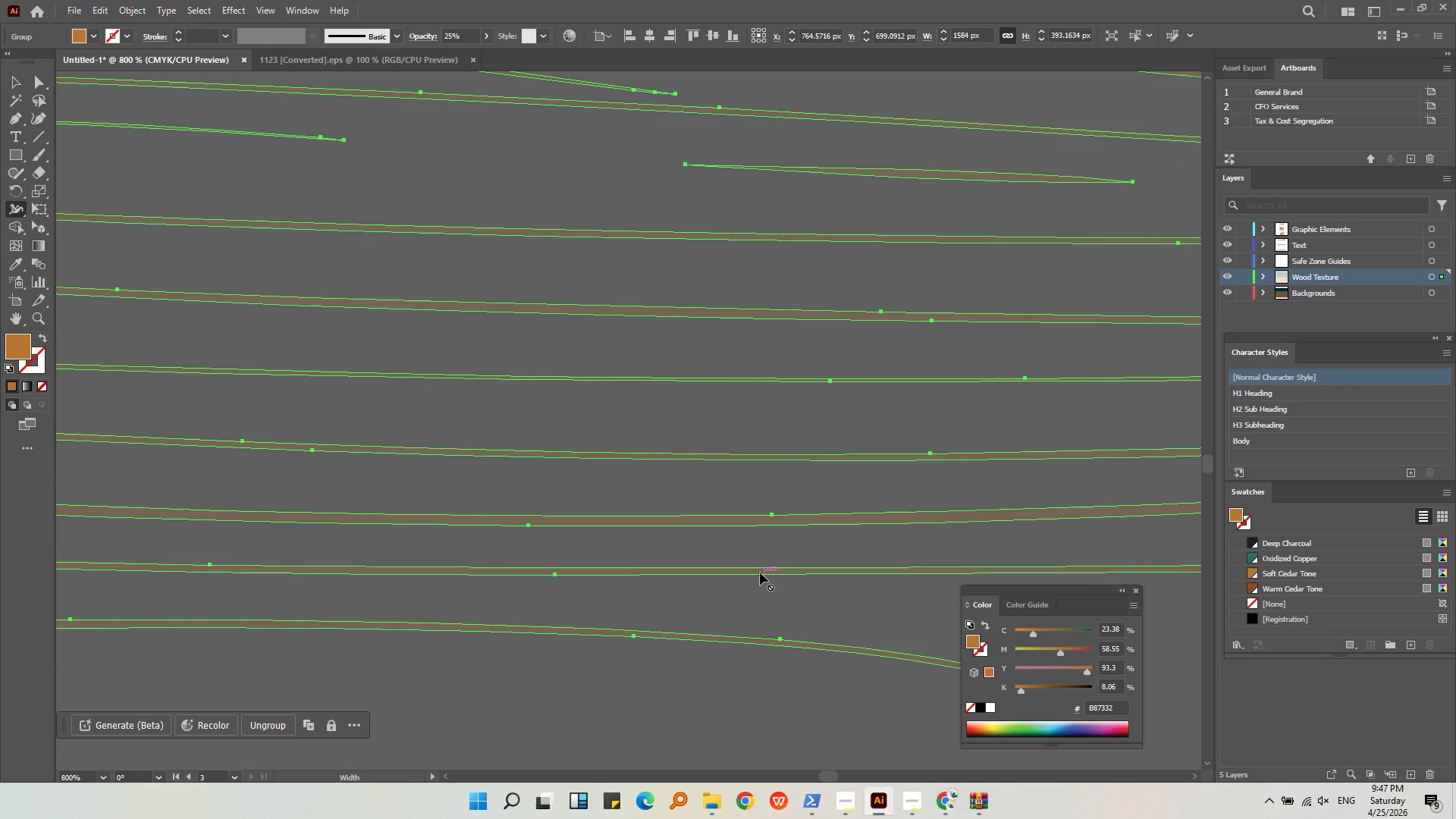 
hold_key(key=ControlLeft, duration=2.62)
scroll: coordinate [760, 573], scroll_direction: down, amount: 13.0
 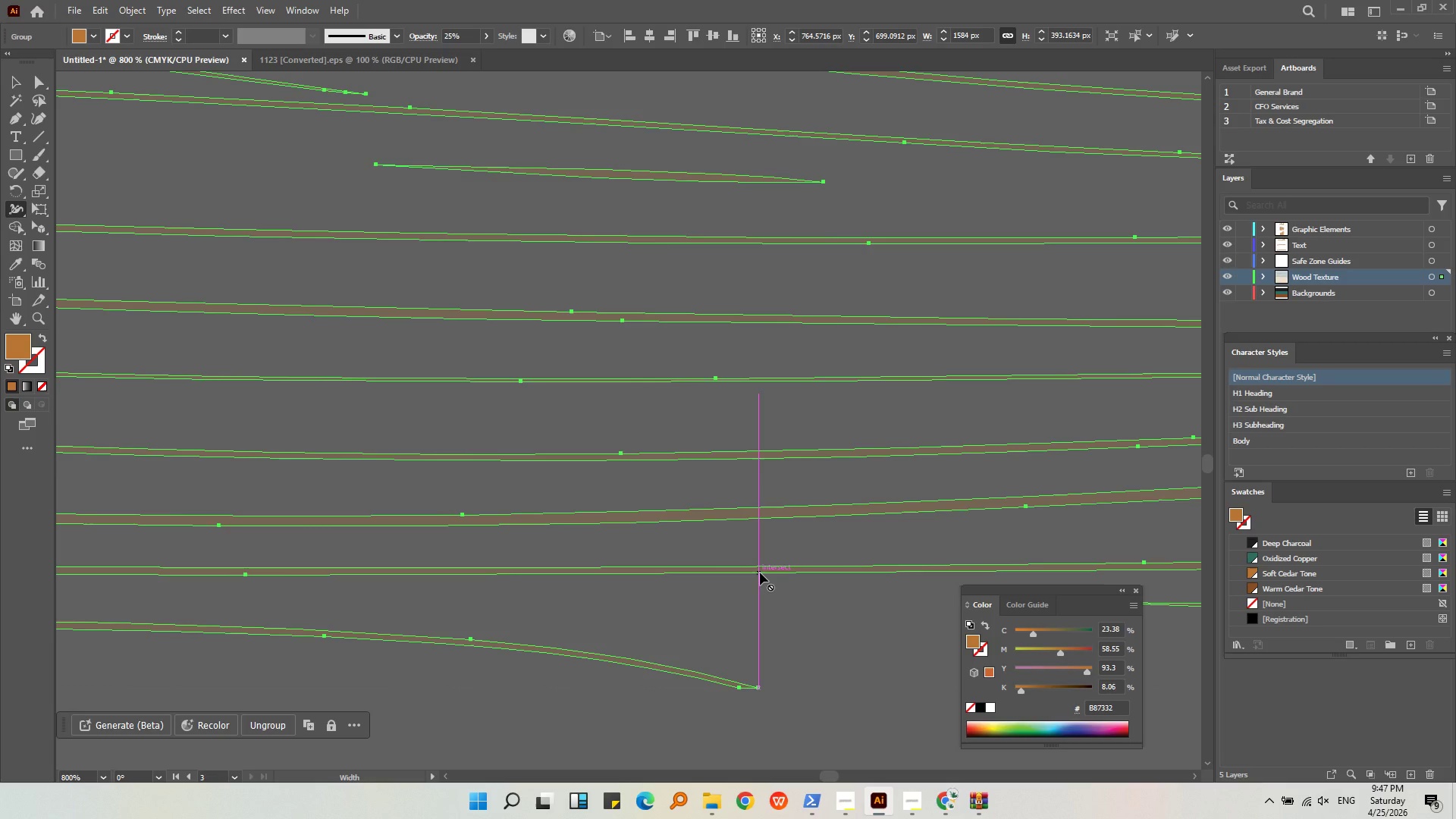 
hold_key(key=ControlLeft, duration=0.34)
 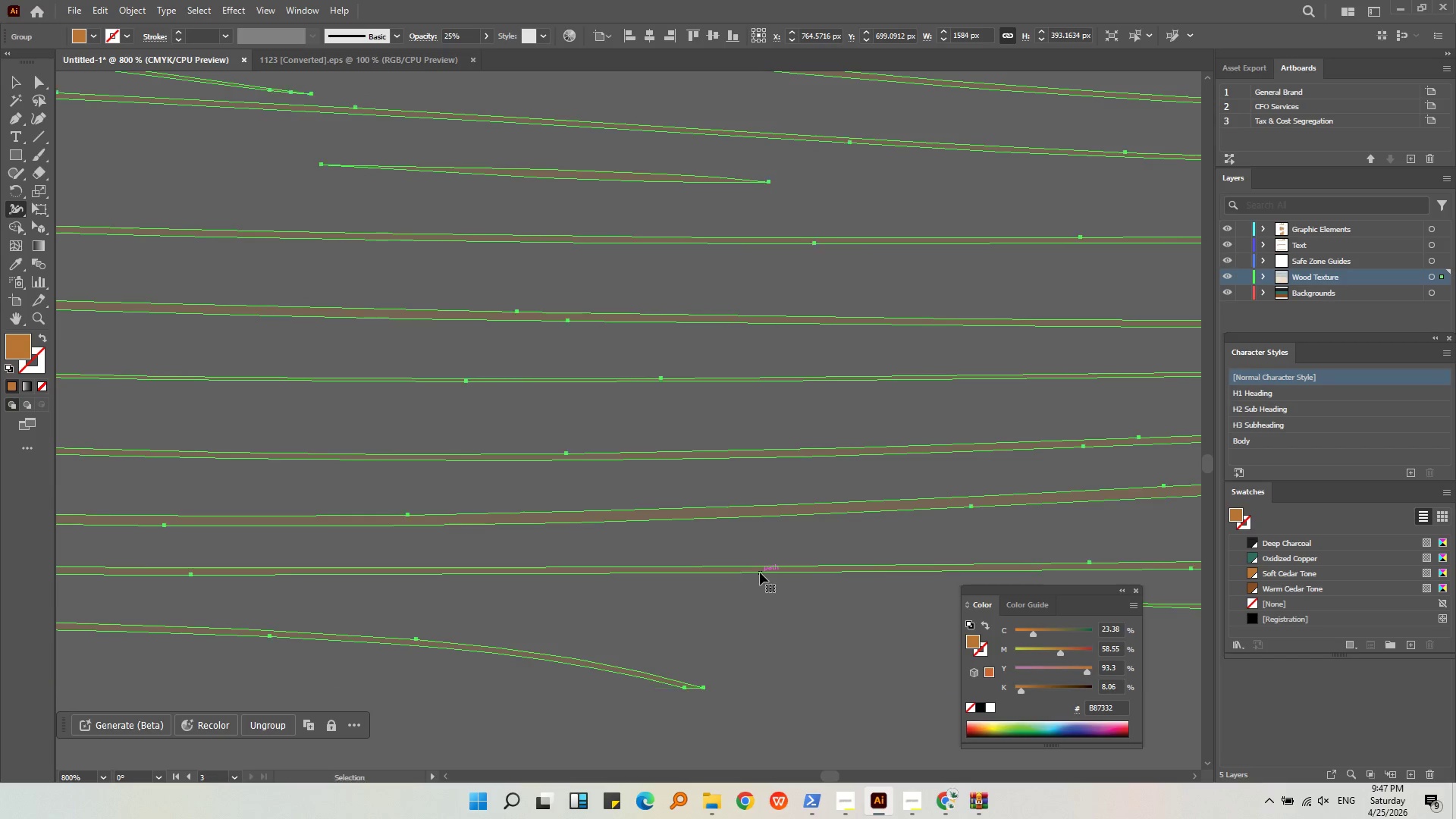 
key(Control+ControlLeft)
 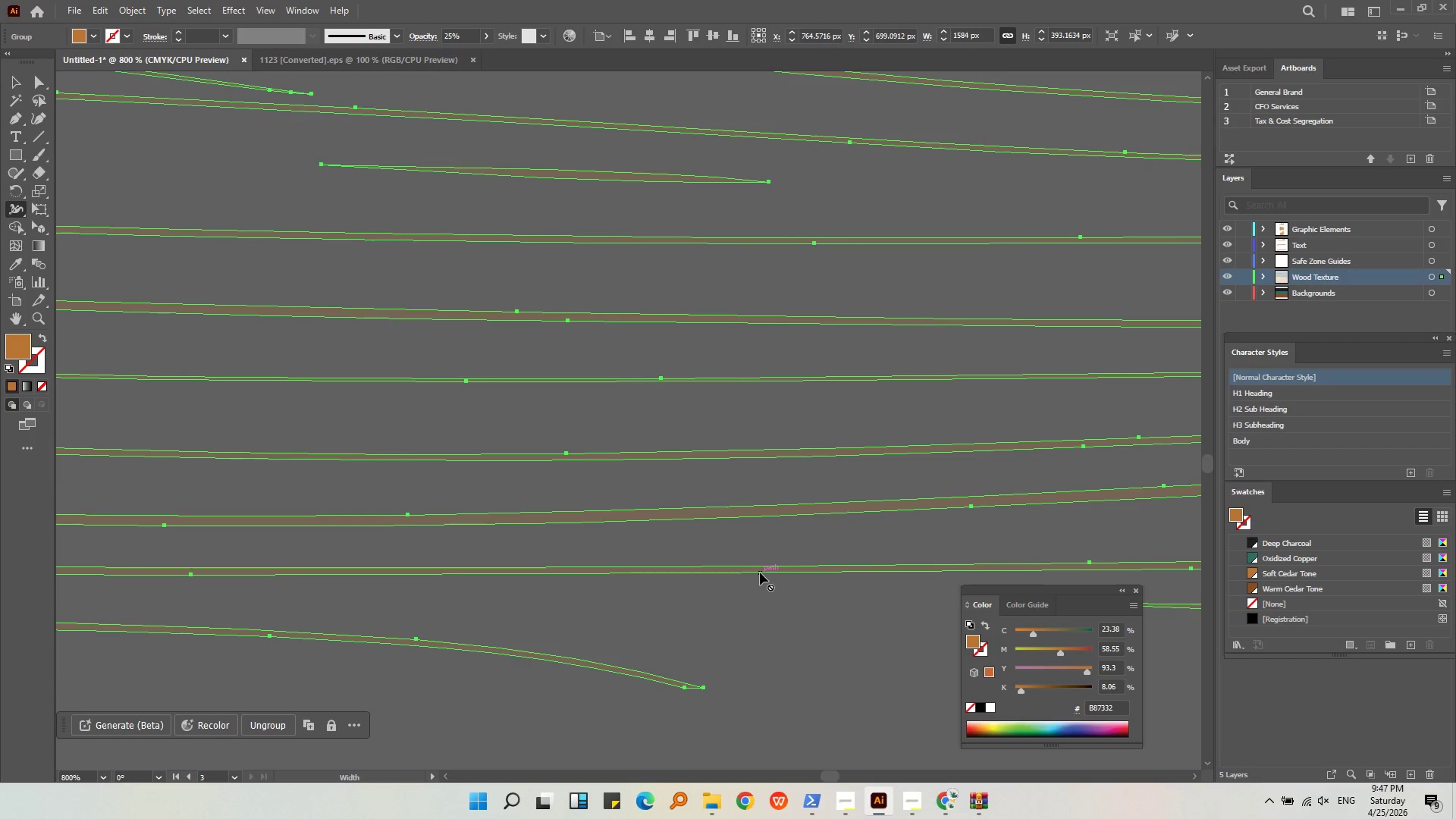 
hold_key(key=AltLeft, duration=1.0)
 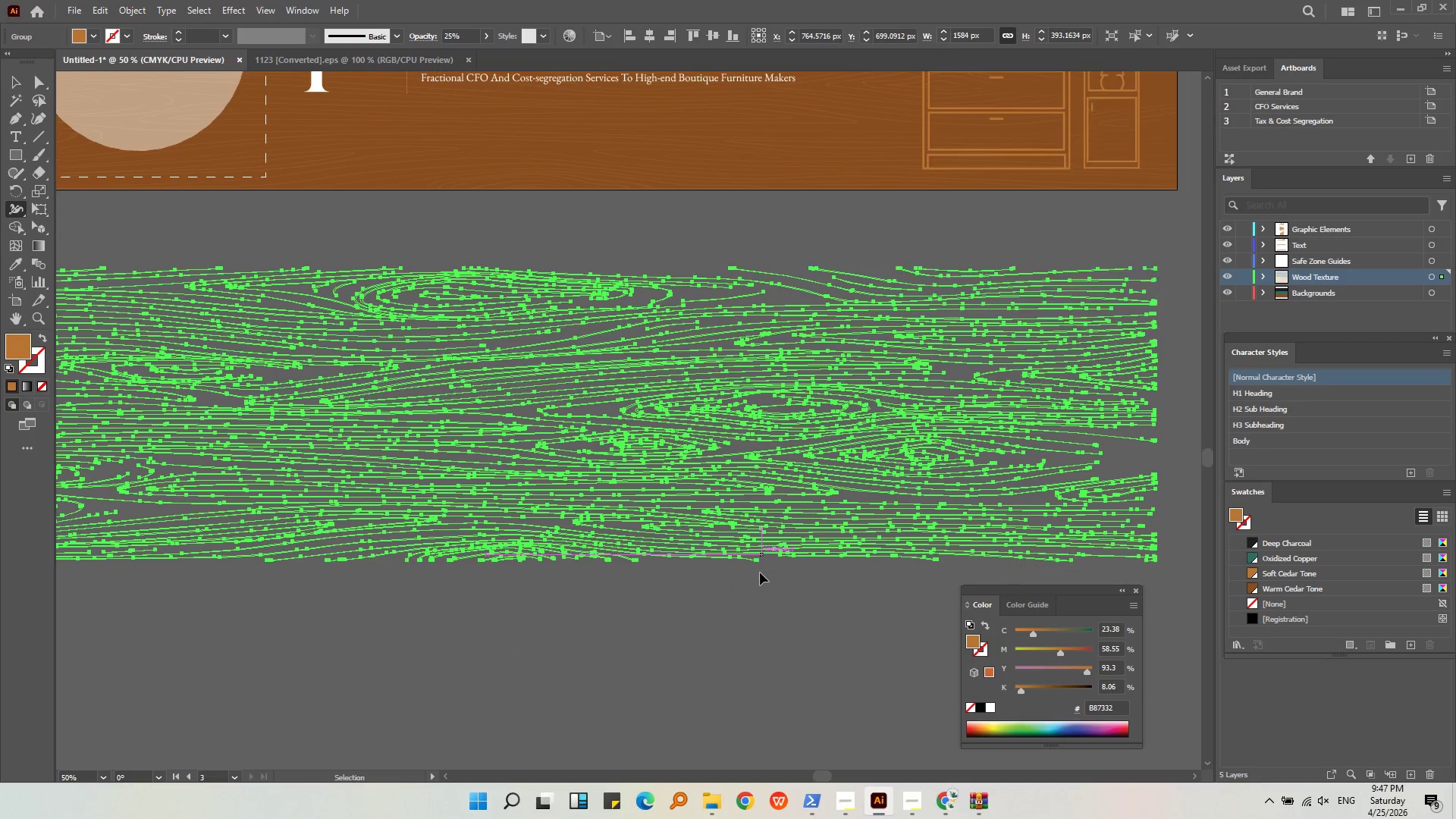 
hold_key(key=ControlLeft, duration=1.02)
 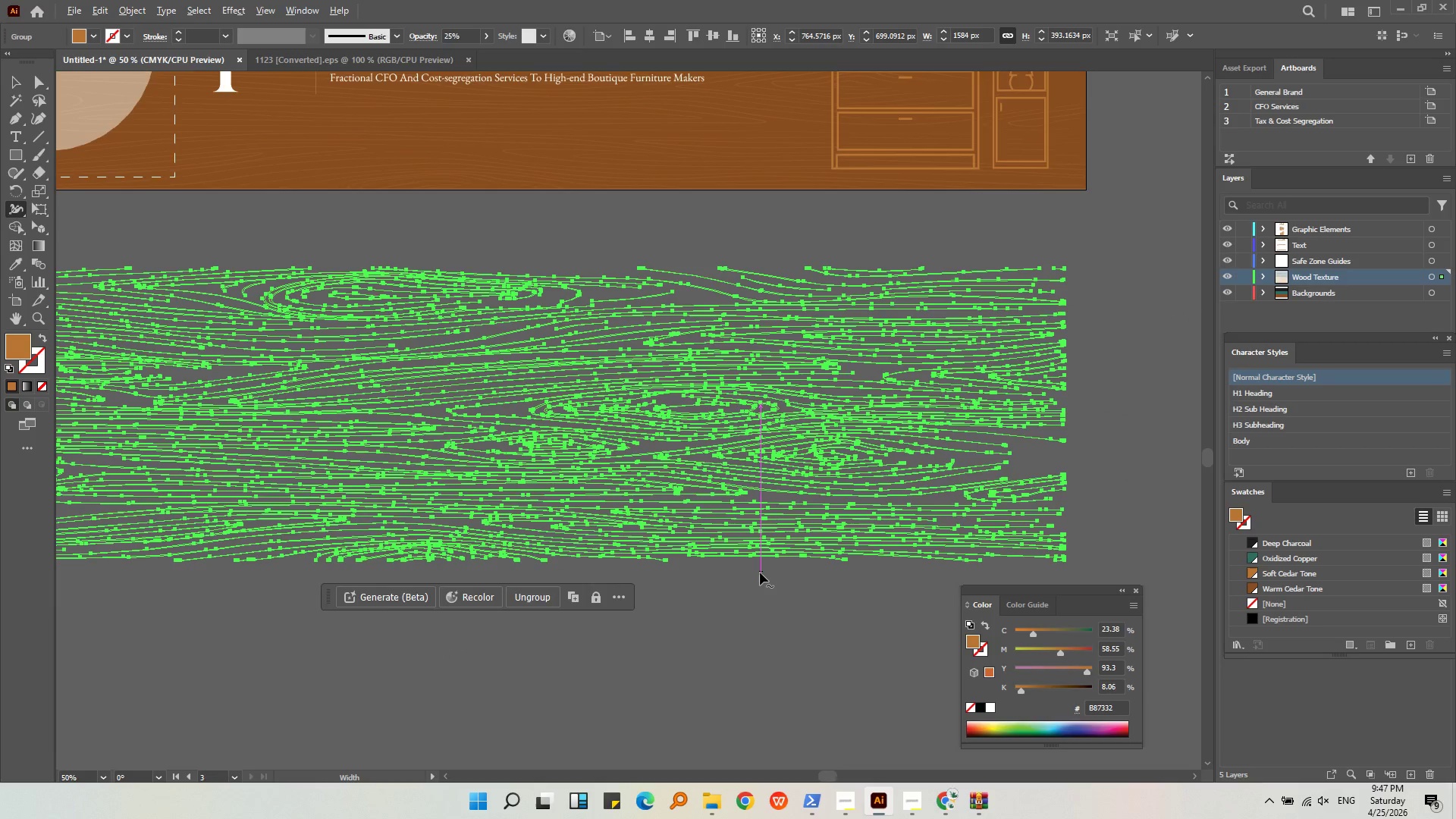 
hold_key(key=AltLeft, duration=0.59)
 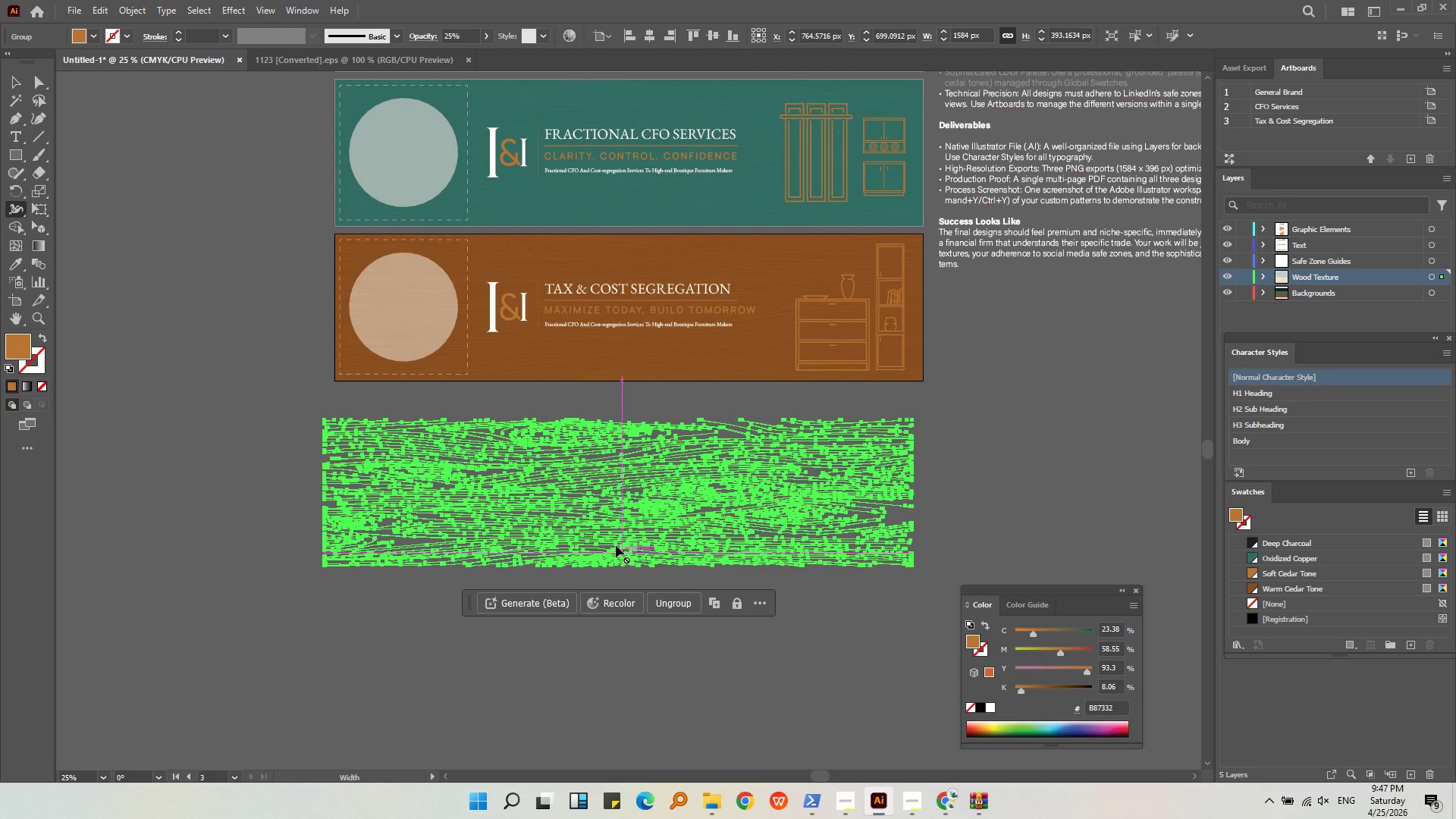 
hold_key(key=ShiftLeft, duration=0.5)
scroll: coordinate [609, 532], scroll_direction: up, amount: 17.0
 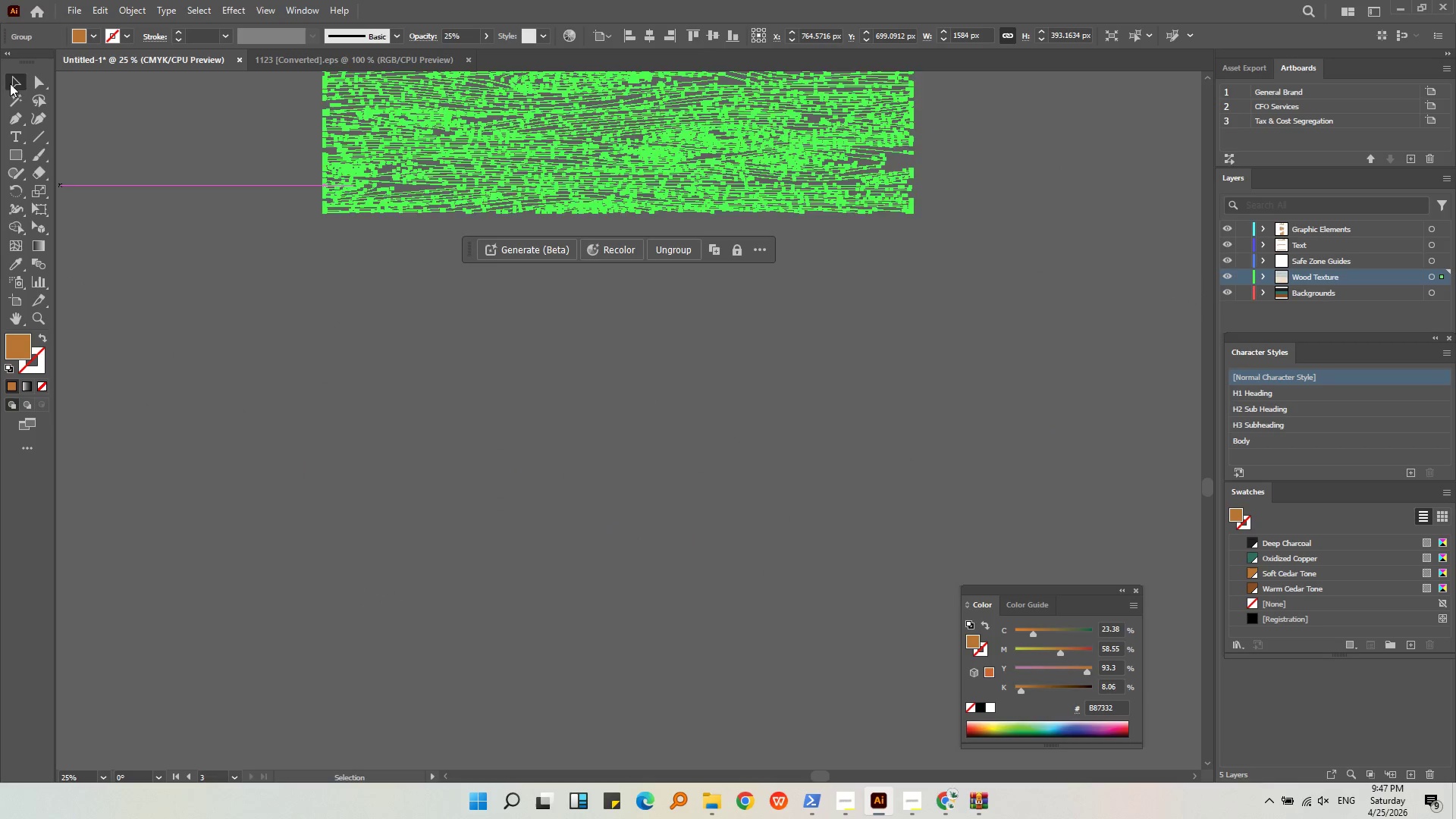 
double_click([70, 152])
 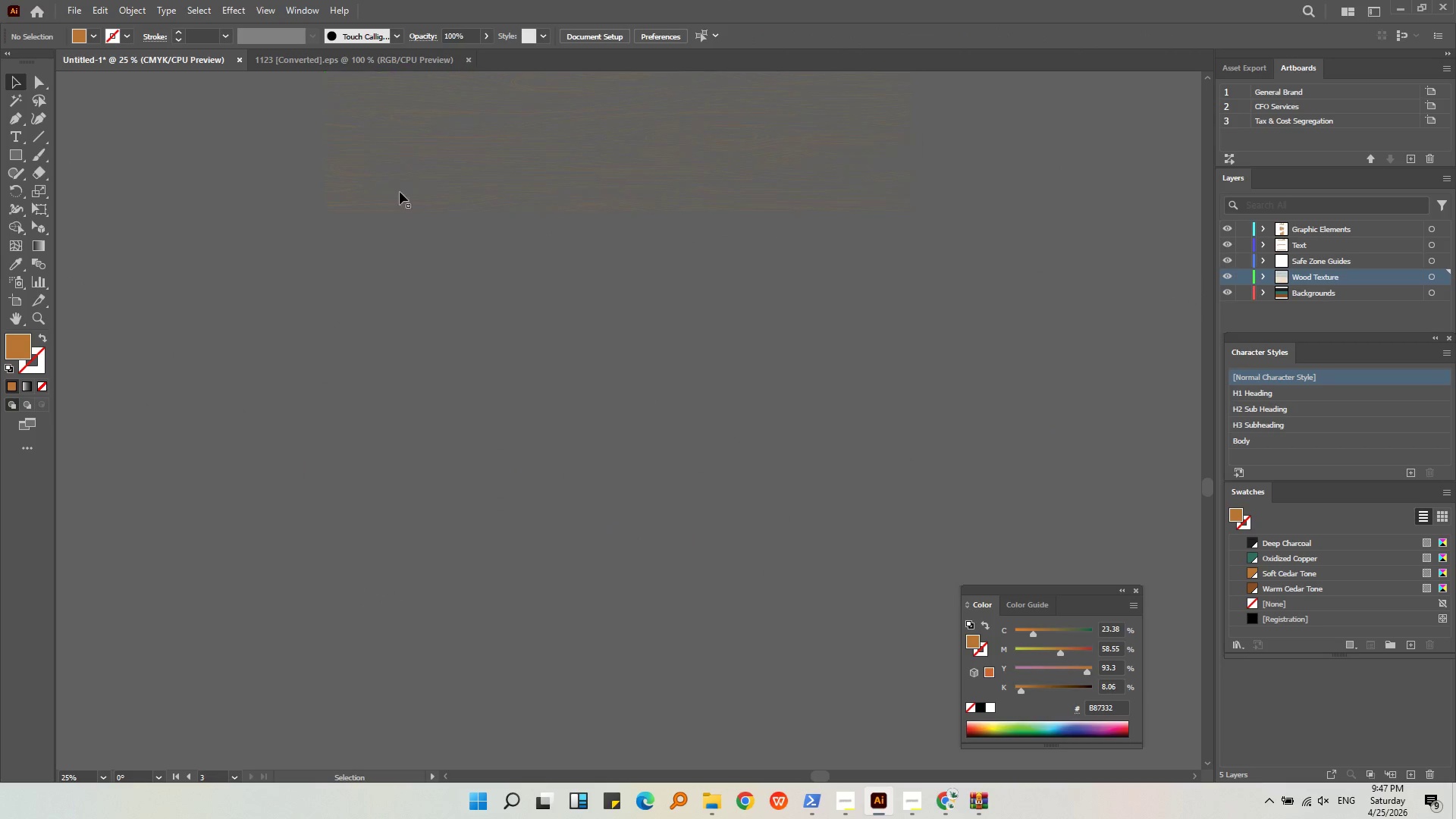 
hold_key(key=AltLeft, duration=0.38)
 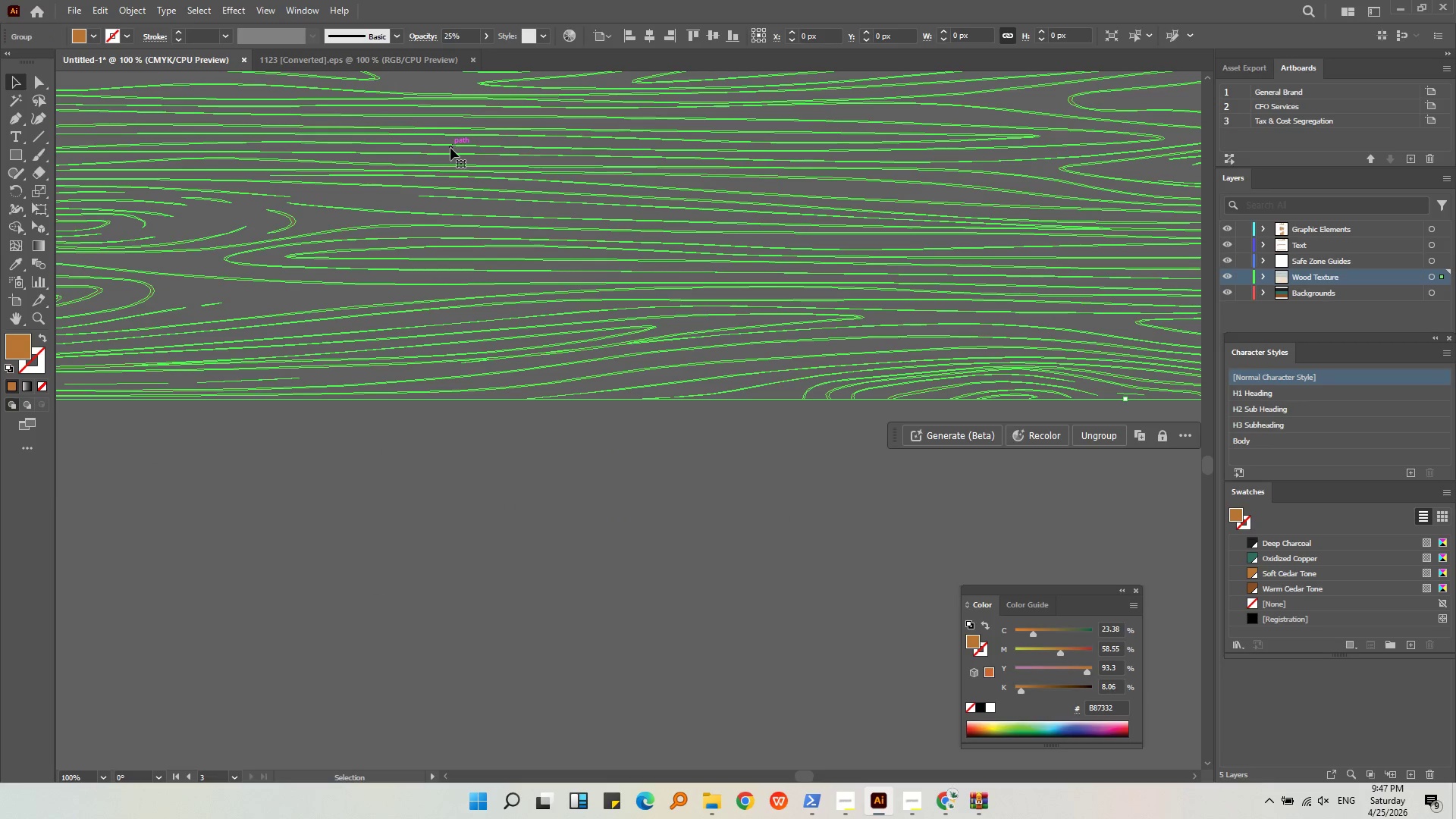 
left_click([450, 148])
 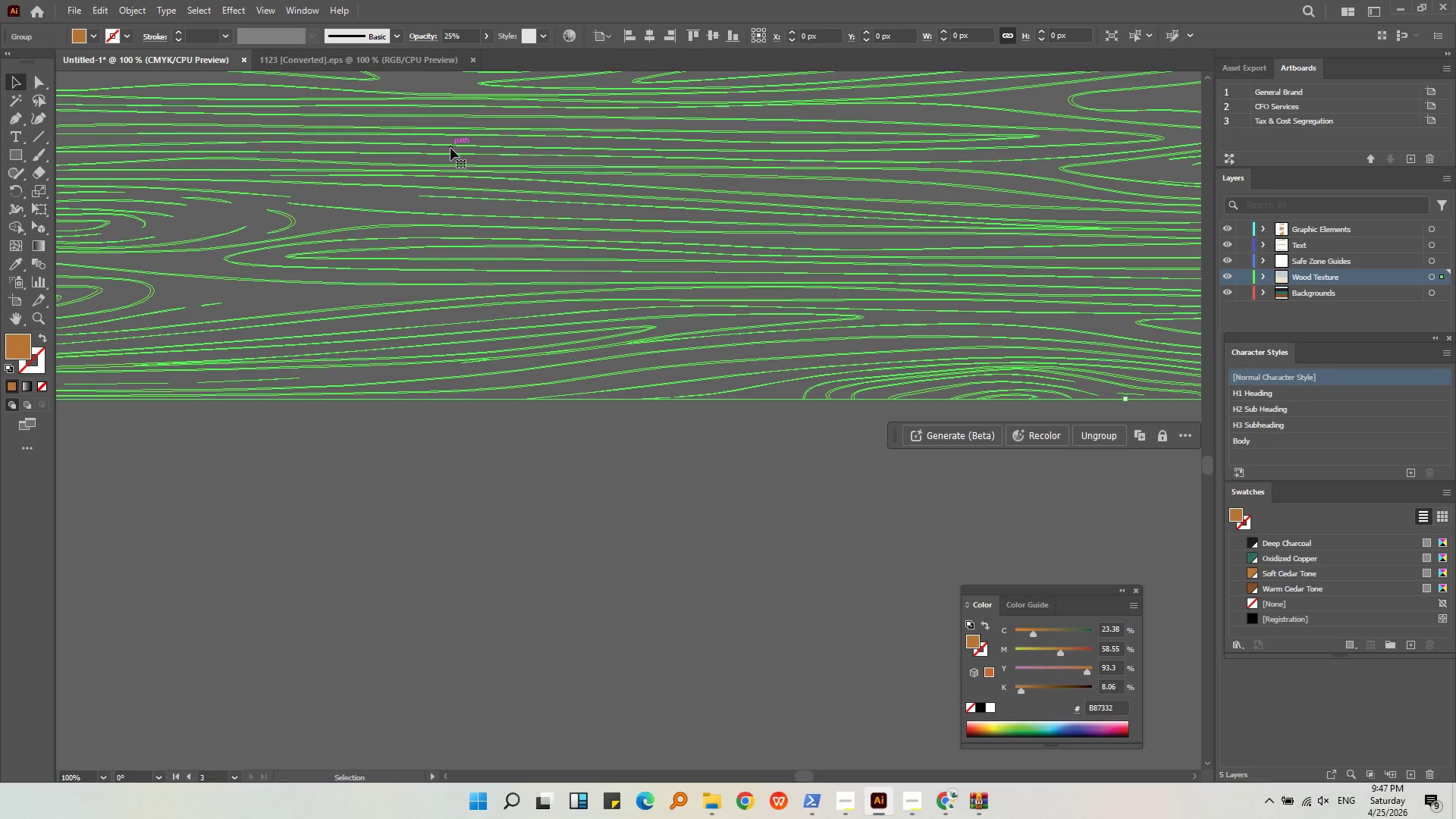 
scroll: coordinate [450, 149], scroll_direction: up, amount: 4.0
 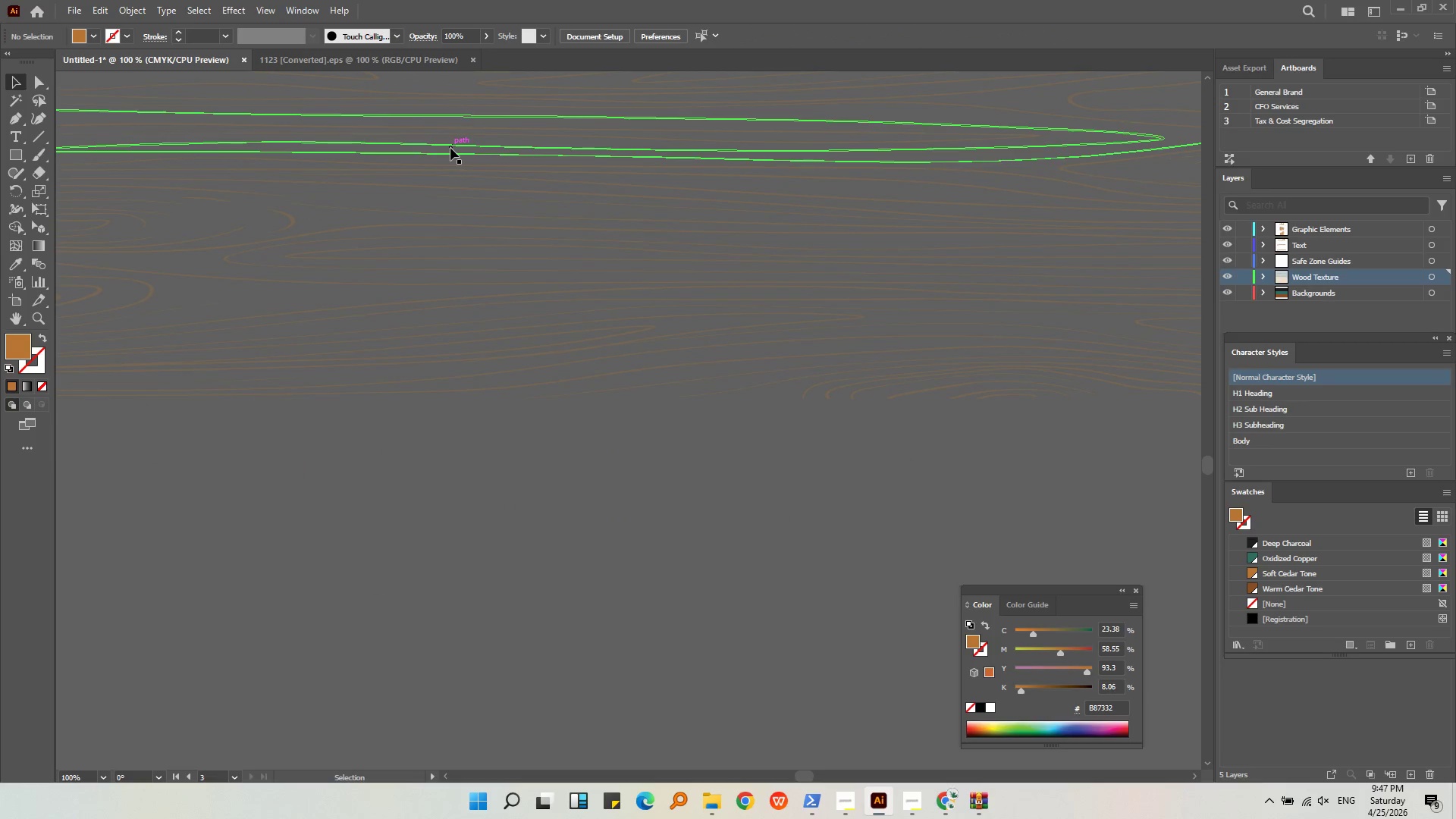 
key(Alt+AltLeft)
 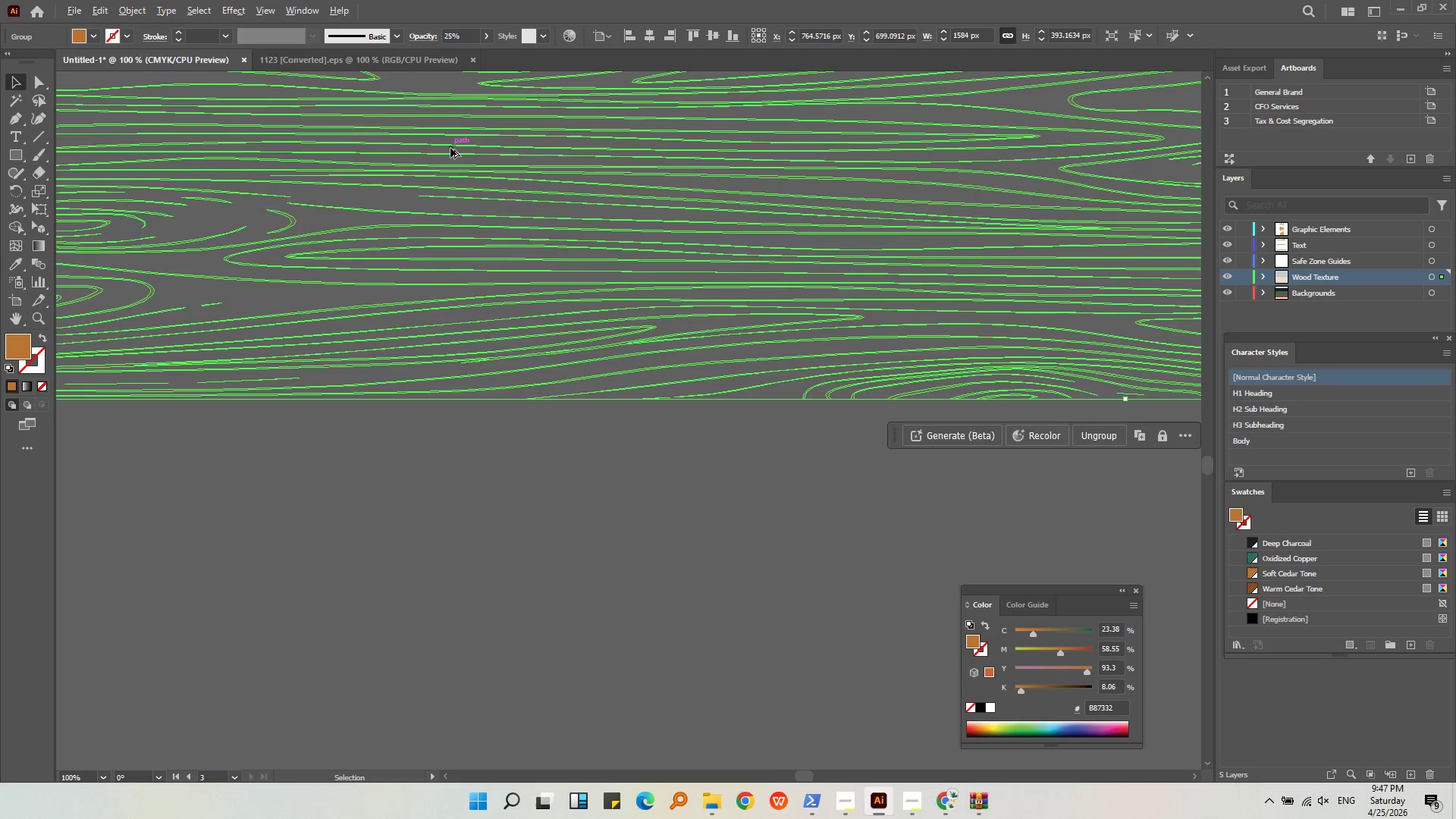 
scroll: coordinate [450, 148], scroll_direction: down, amount: 1.0
 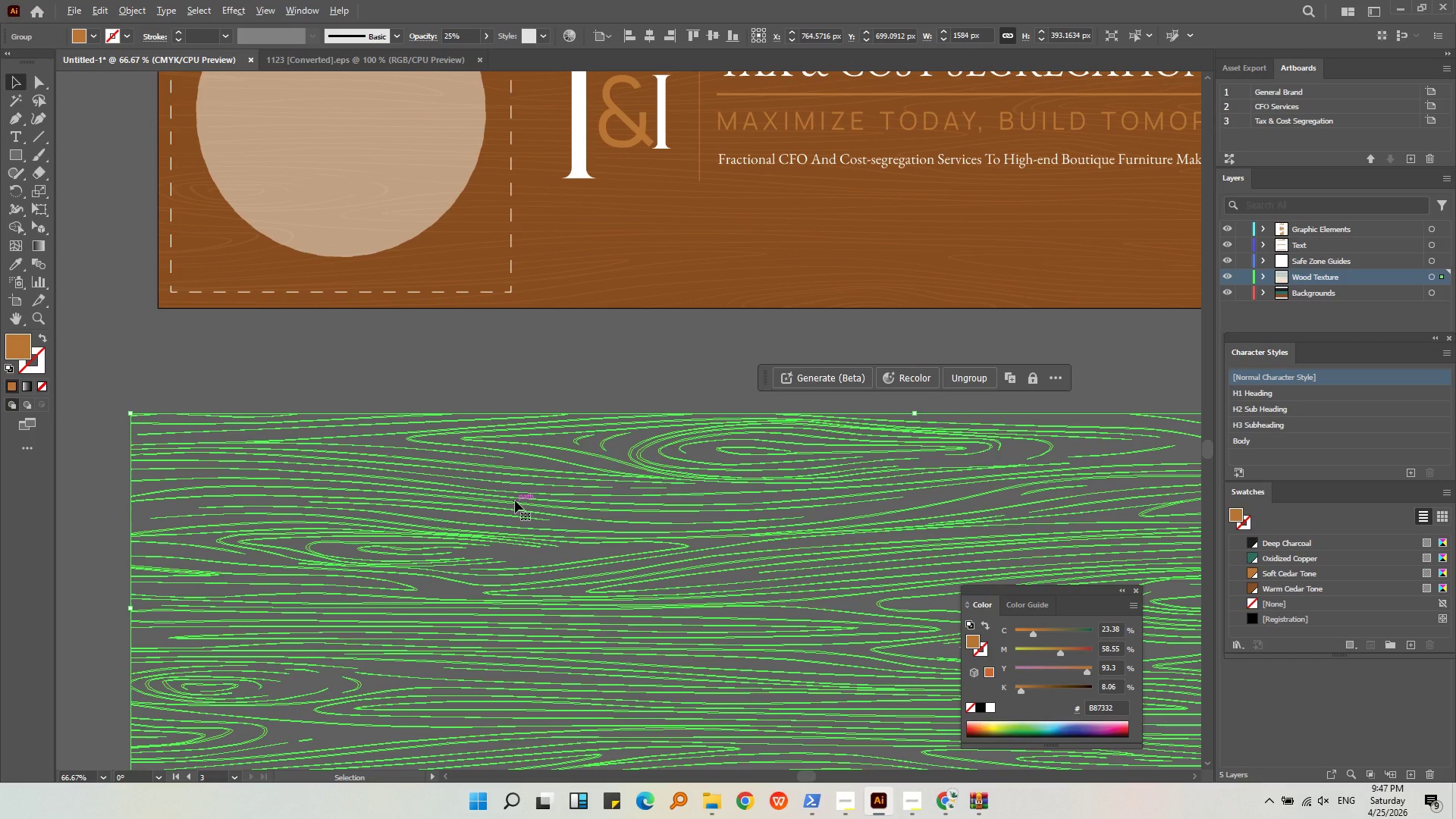 
left_click([410, 351])
 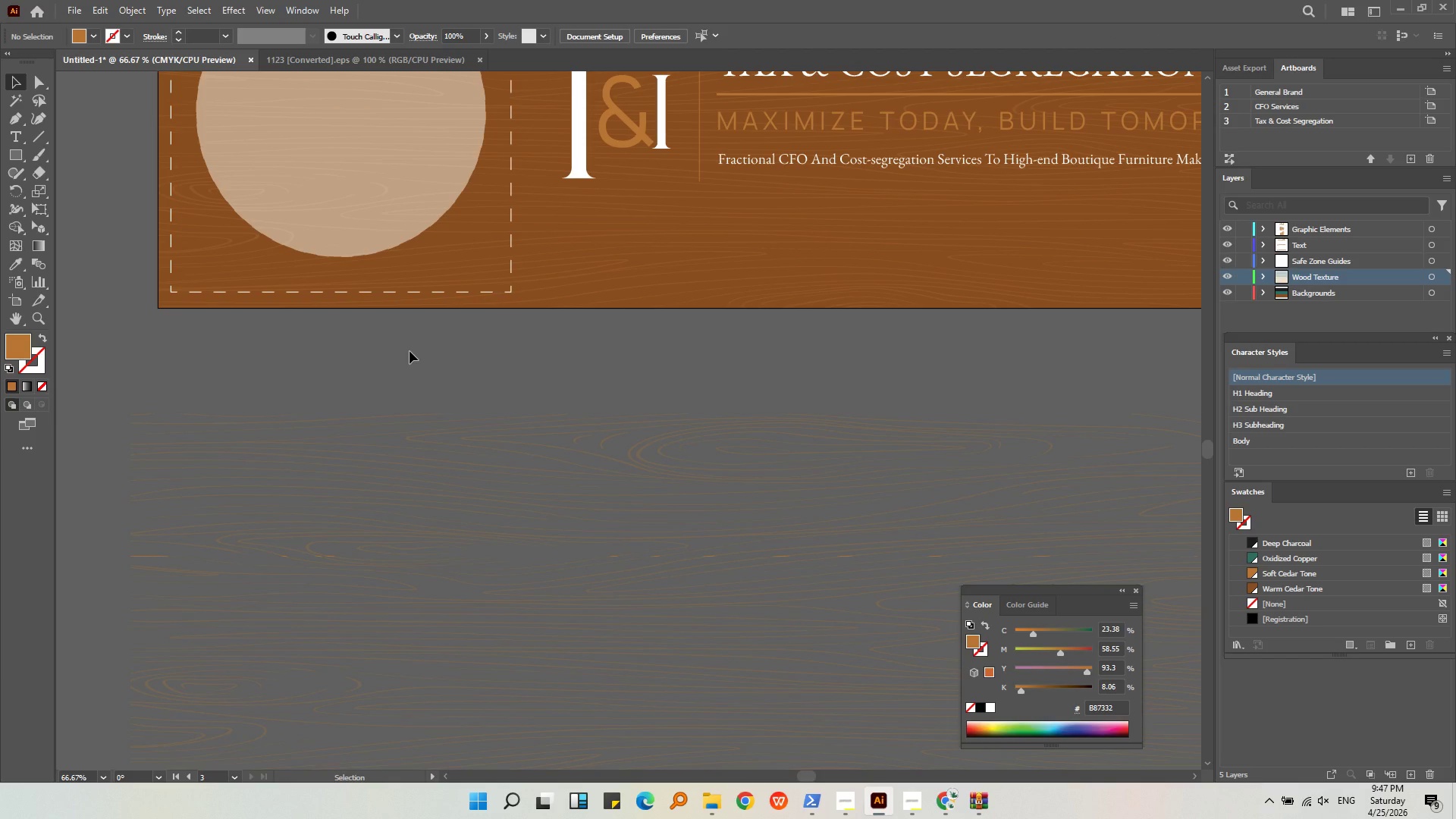 
hold_key(key=AltLeft, duration=0.73)
scroll: coordinate [394, 454], scroll_direction: up, amount: 3.0
 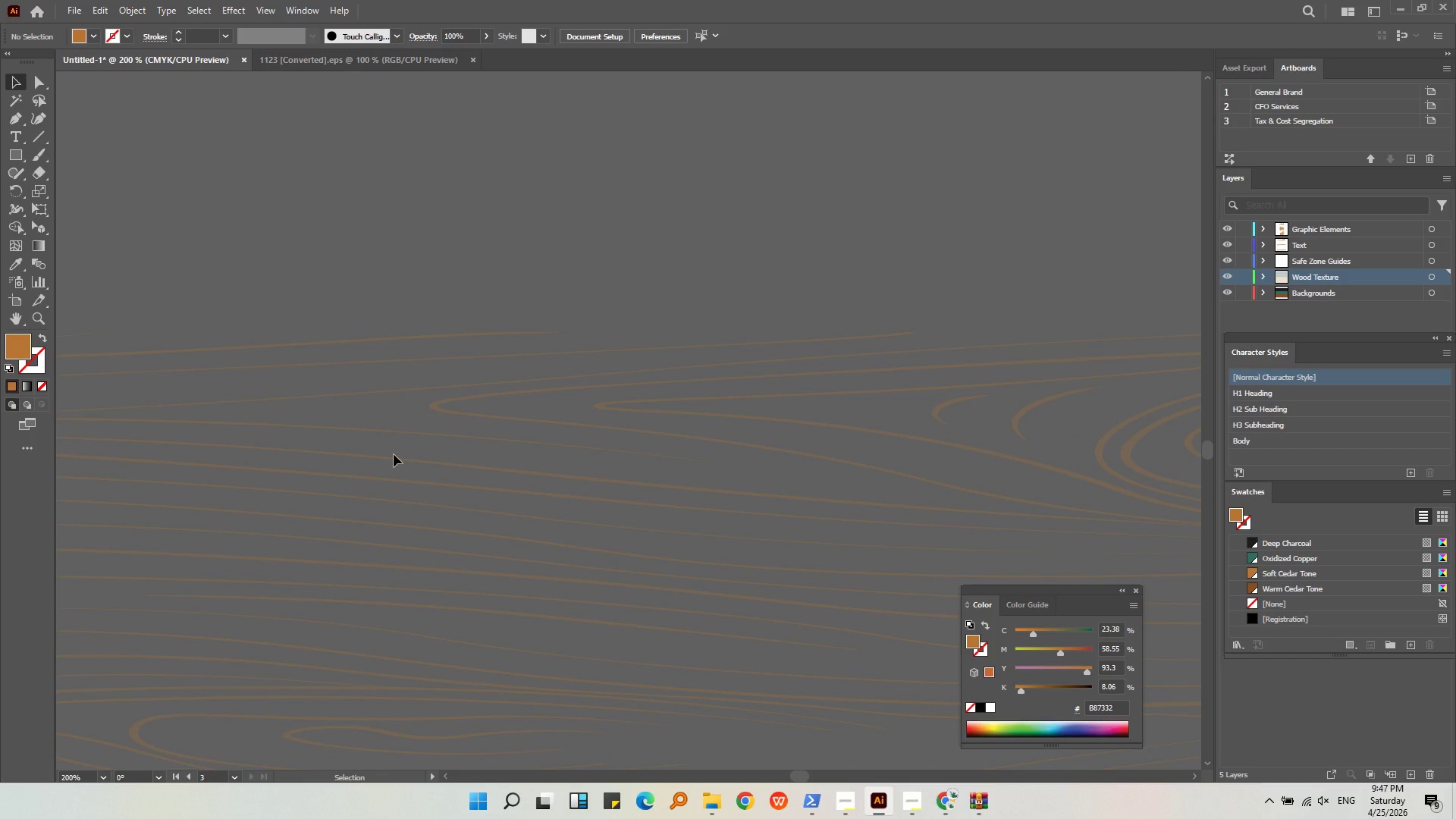 
hold_key(key=AltLeft, duration=0.33)
 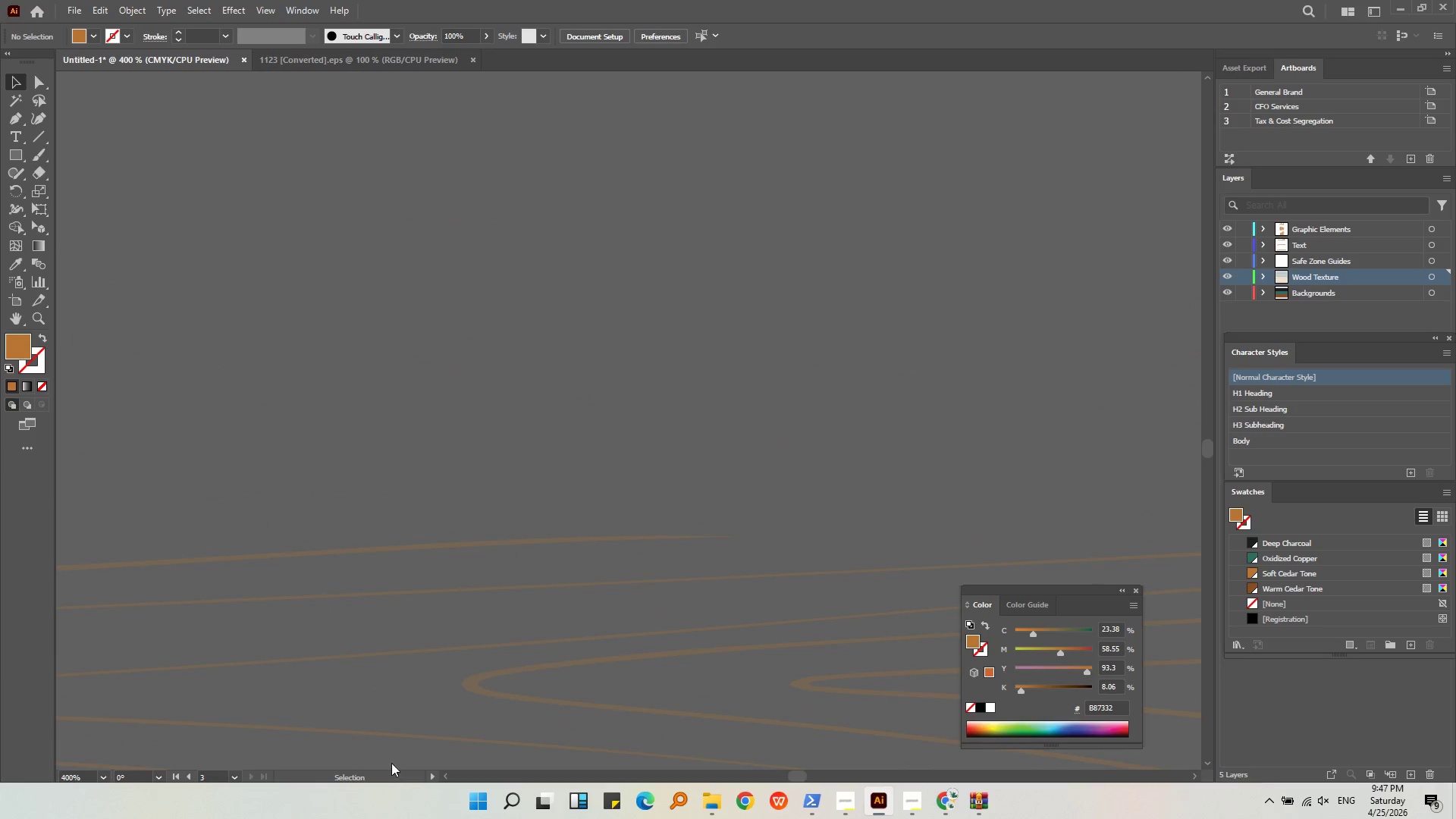 
hold_key(key=AltLeft, duration=0.75)
 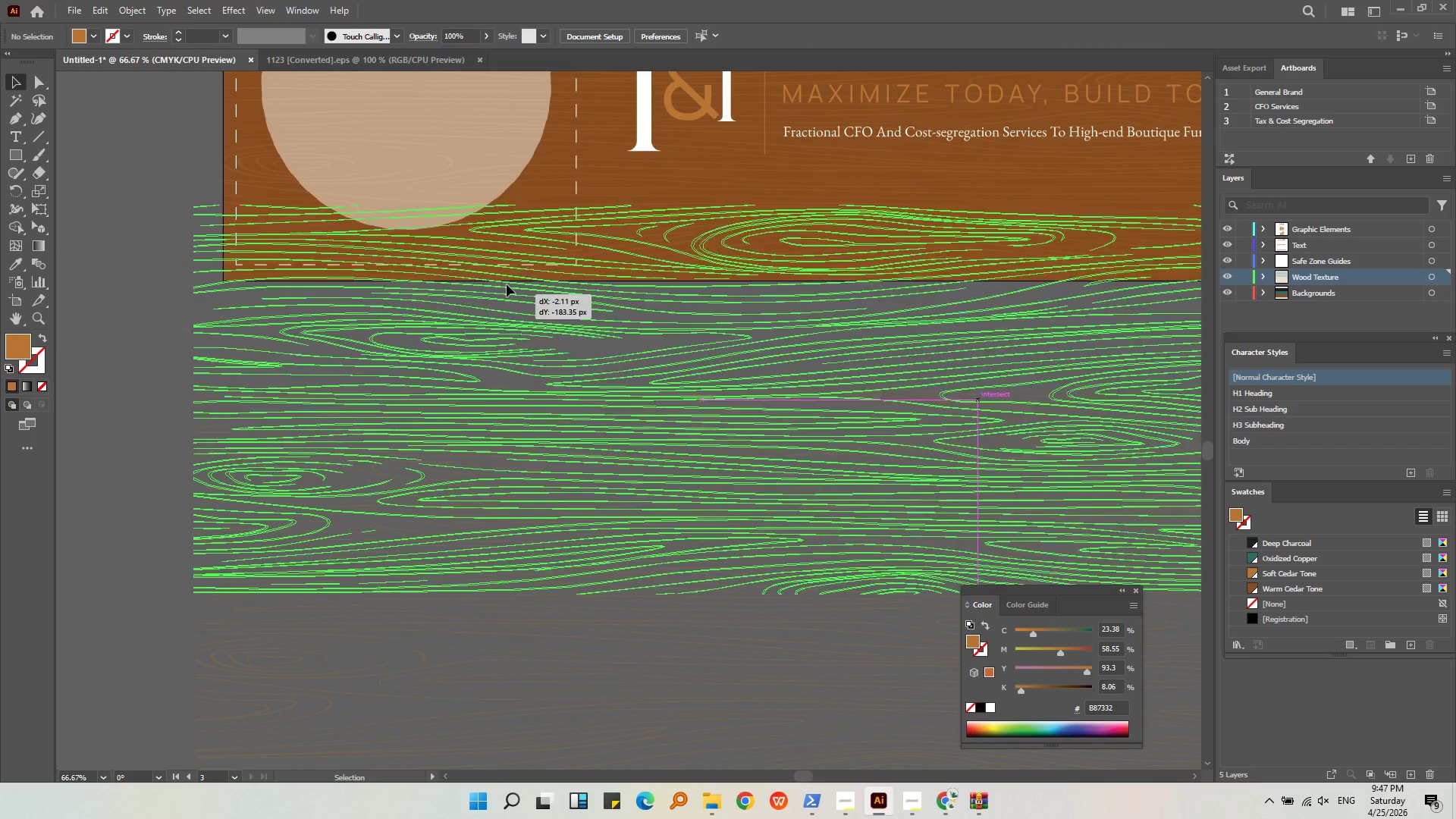 
left_click_drag(start_coordinate=[507, 476], to_coordinate=[507, 272])
 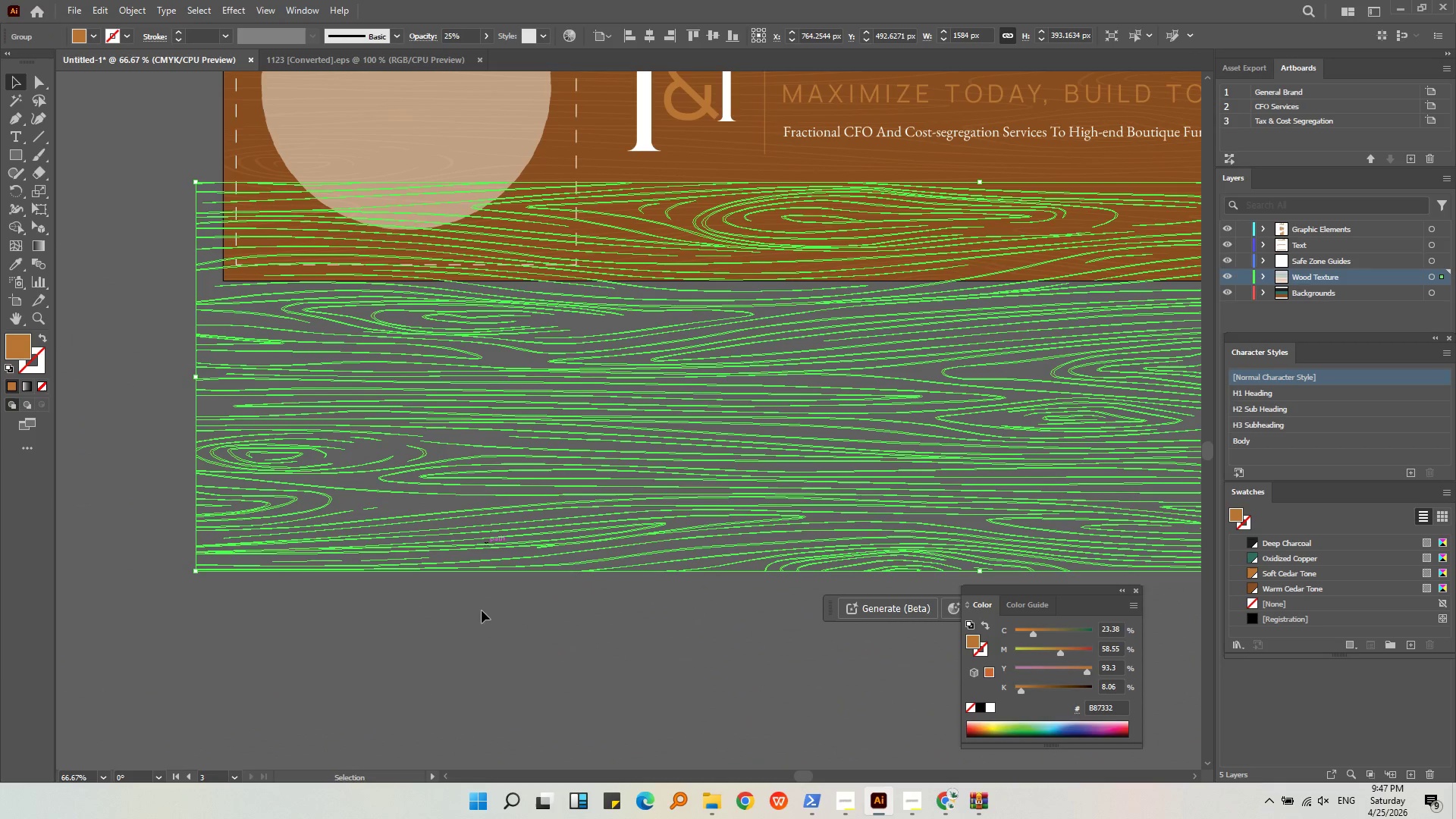 
scroll: coordinate [473, 357], scroll_direction: down, amount: 5.0
 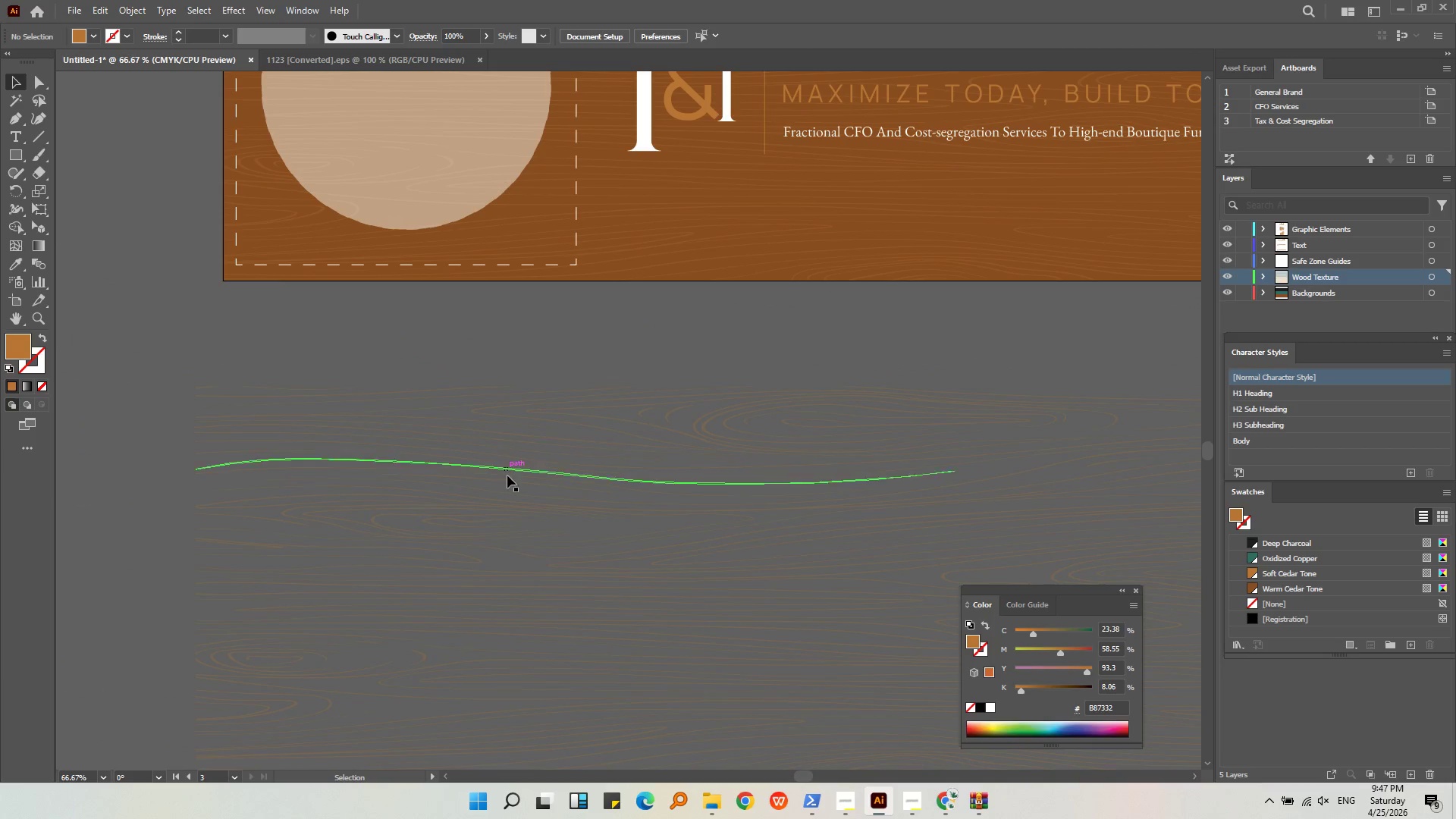 
left_click([485, 635])
 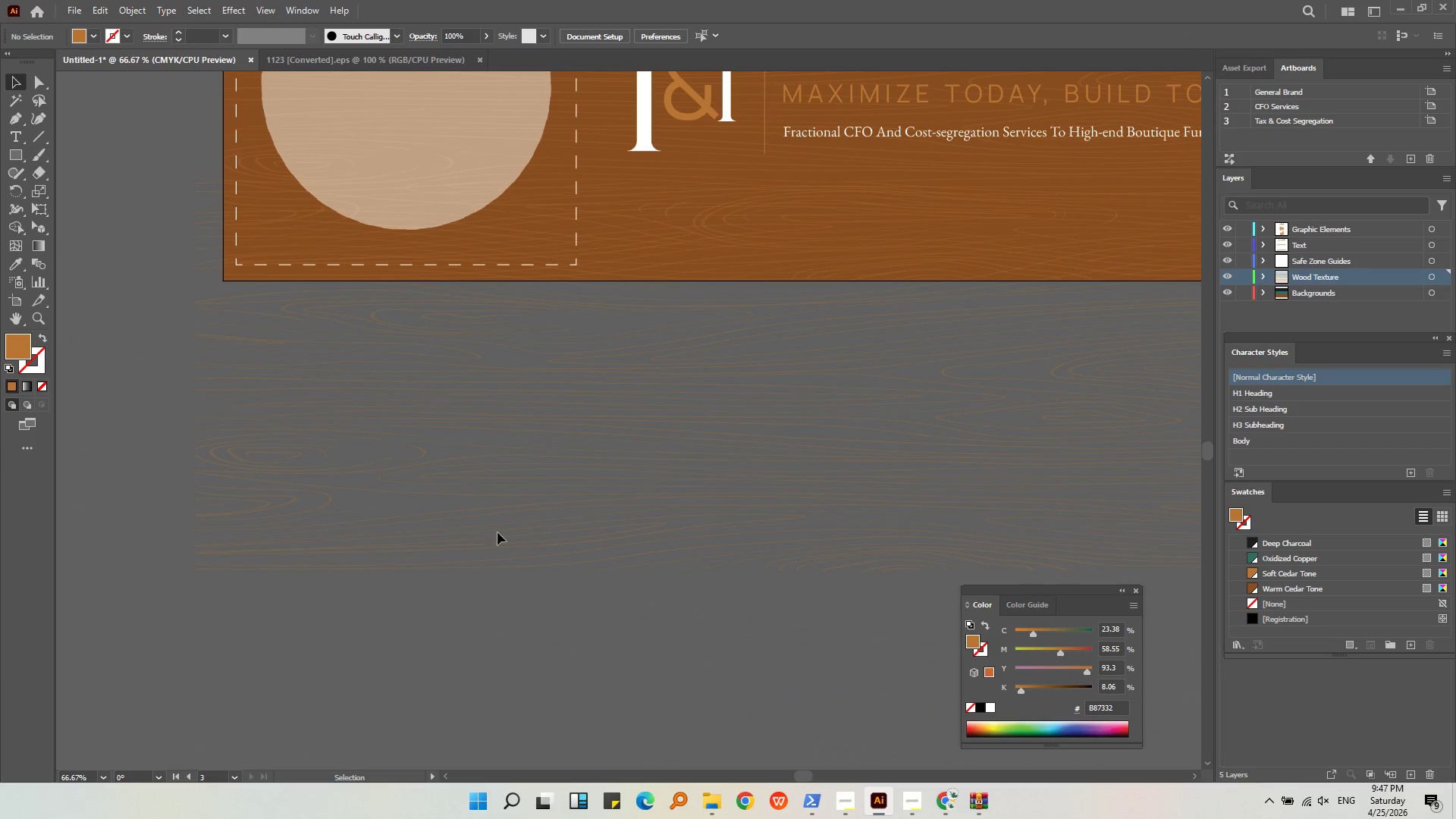 
left_click_drag(start_coordinate=[503, 497], to_coordinate=[490, 726])
 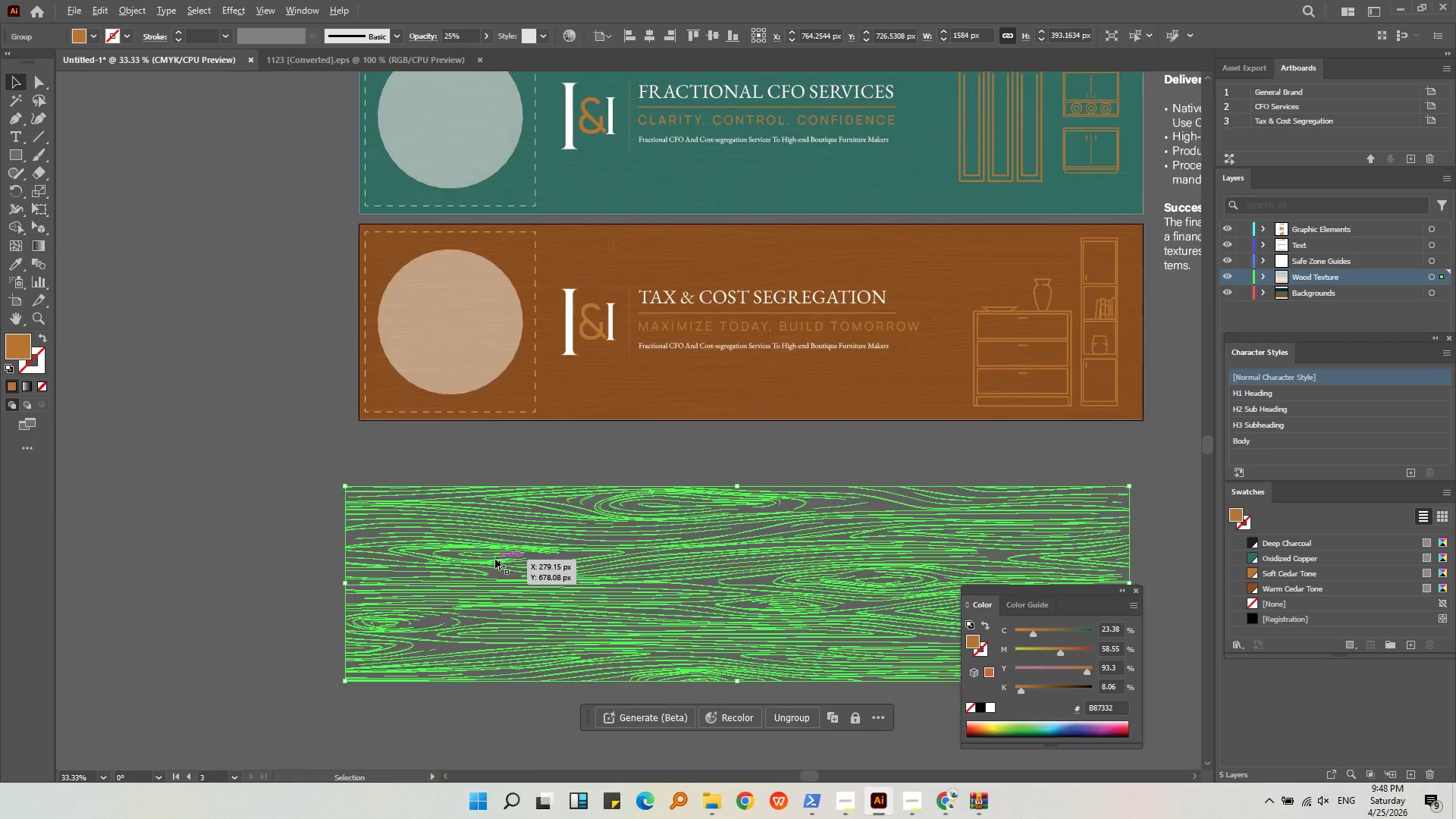 
hold_key(key=ShiftLeft, duration=0.34)
 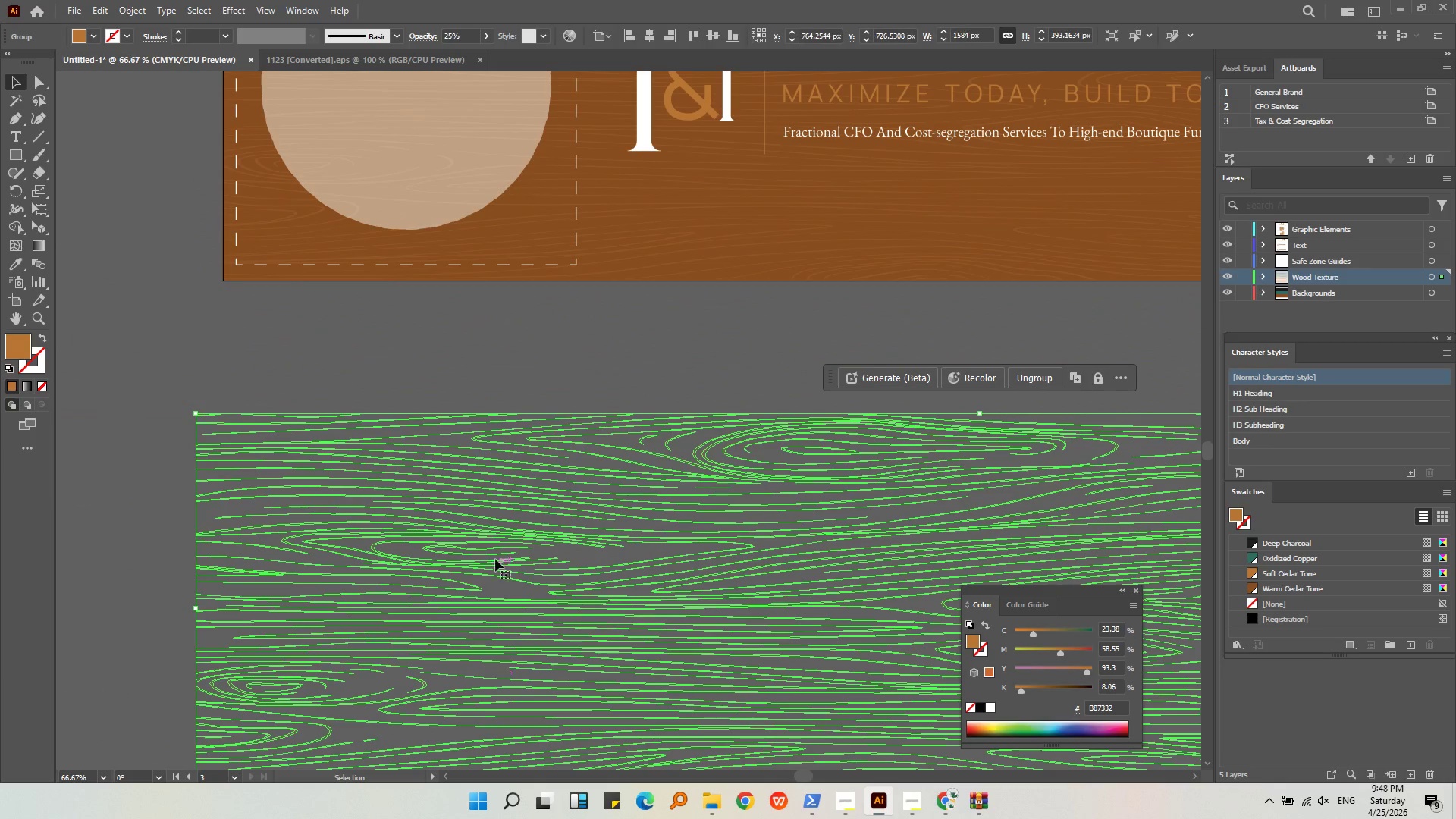 
key(Alt+AltLeft)
 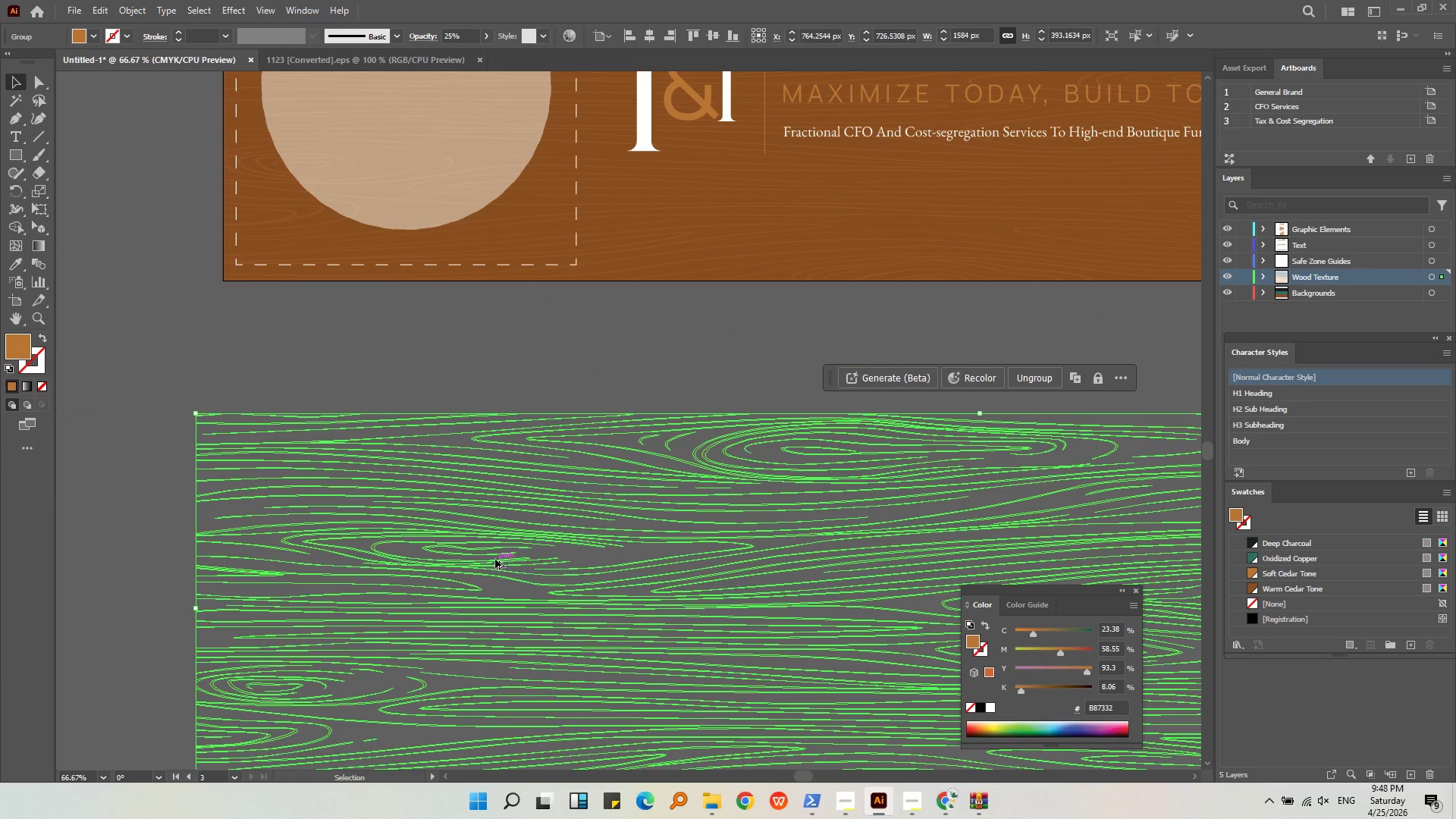 
scroll: coordinate [495, 559], scroll_direction: down, amount: 2.0
 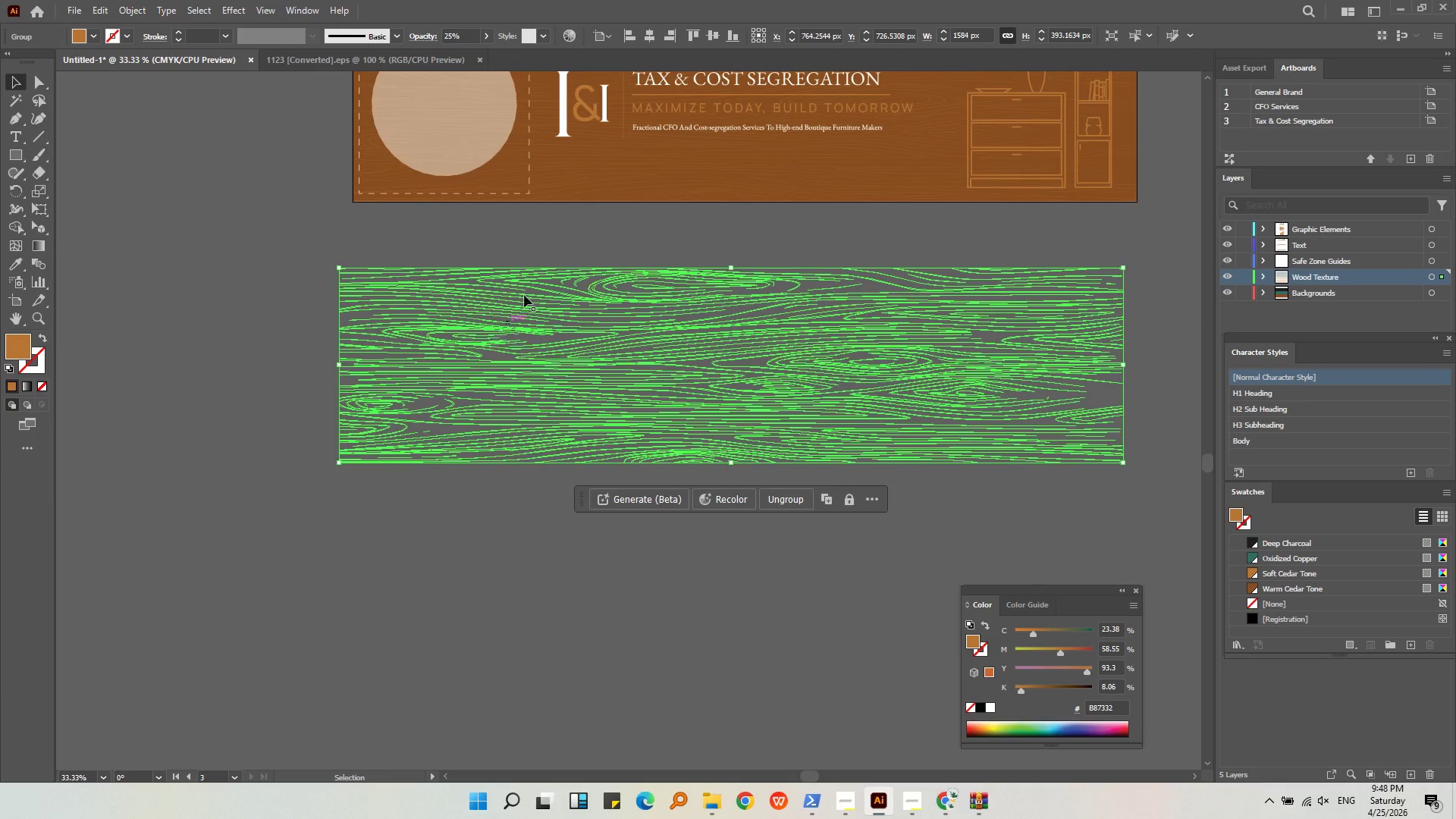 
left_click([574, 168])
 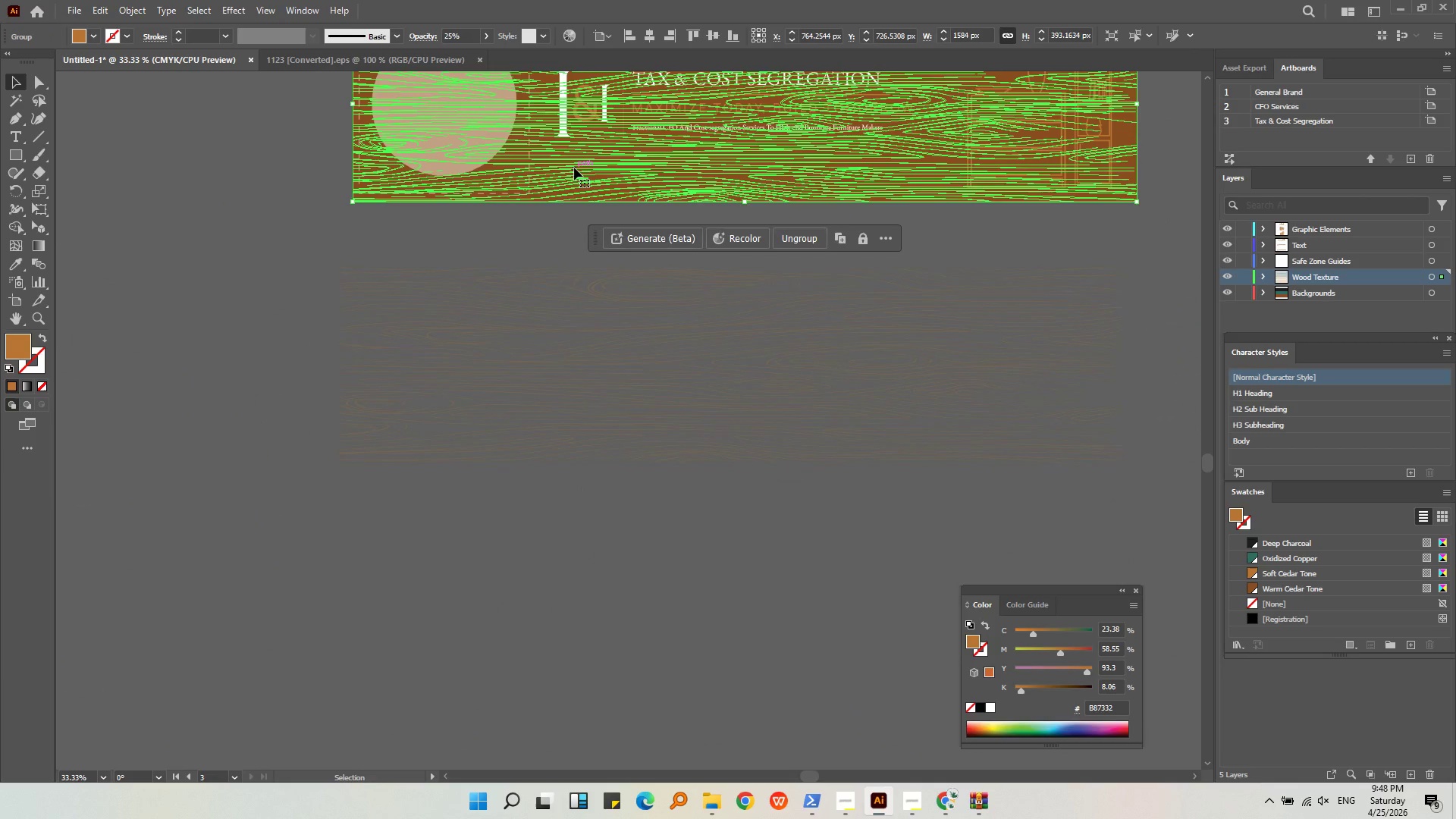 
key(Control+C)
 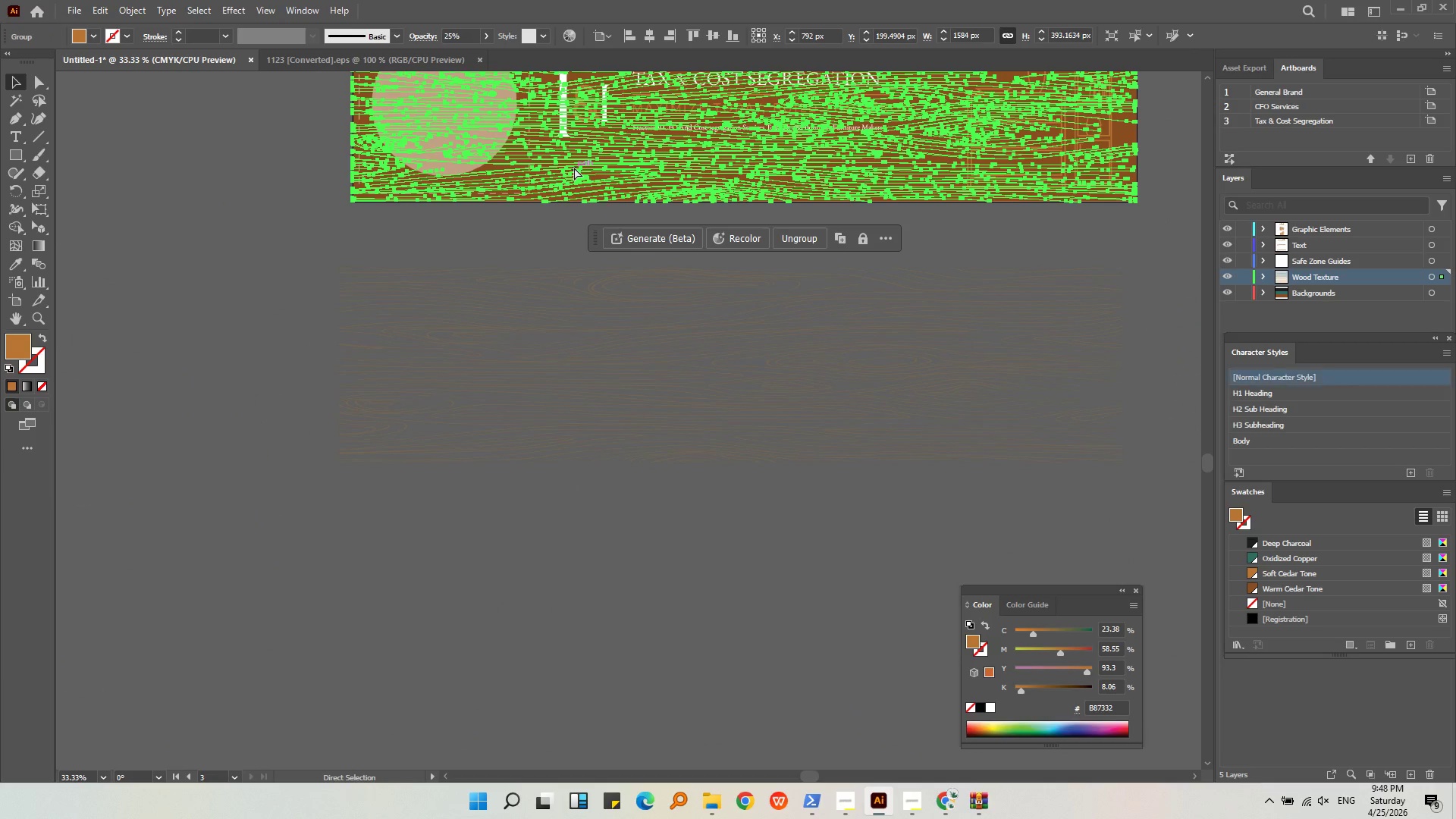 
key(Control+V)
 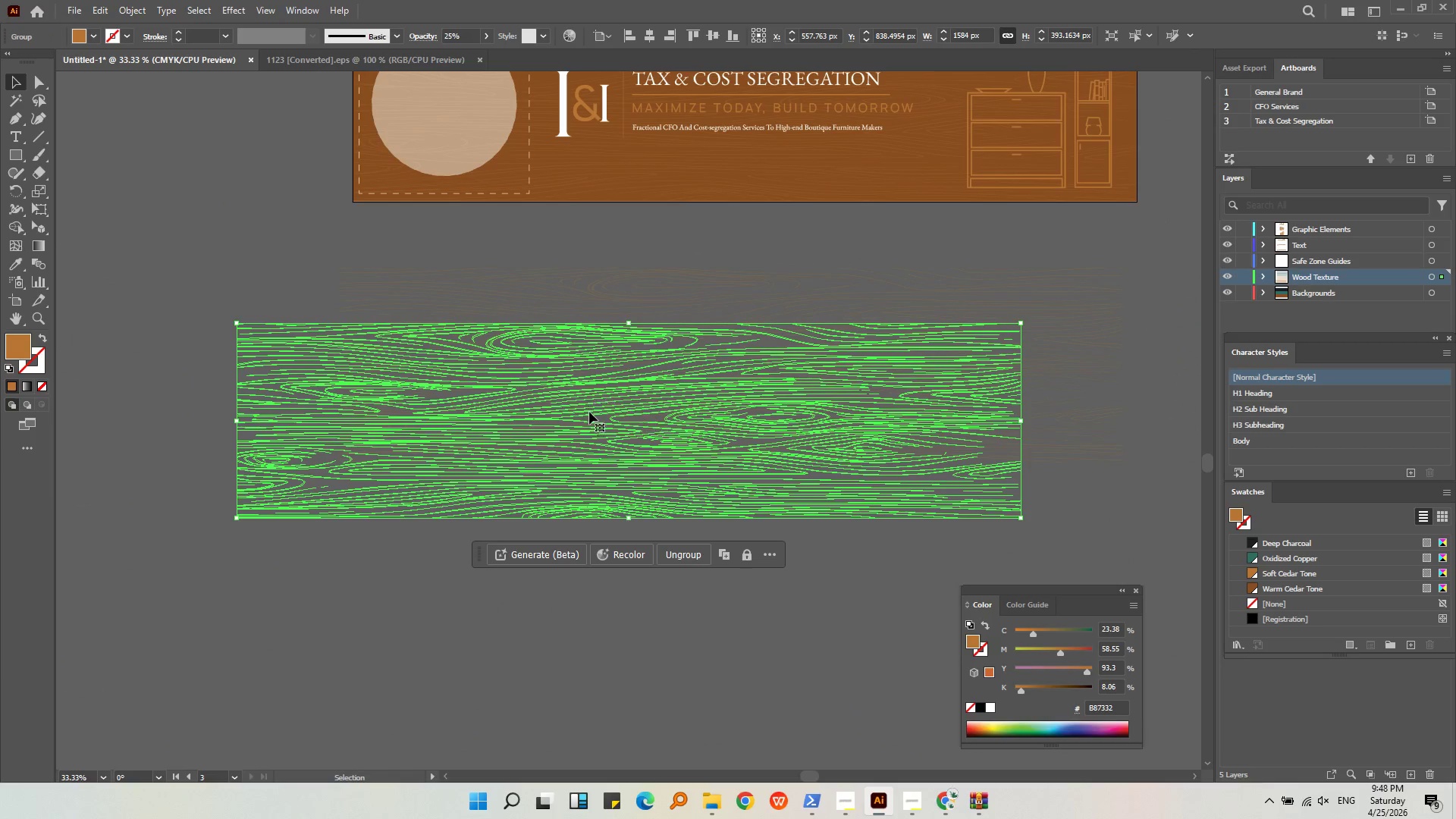 
left_click_drag(start_coordinate=[589, 428], to_coordinate=[614, 637])
 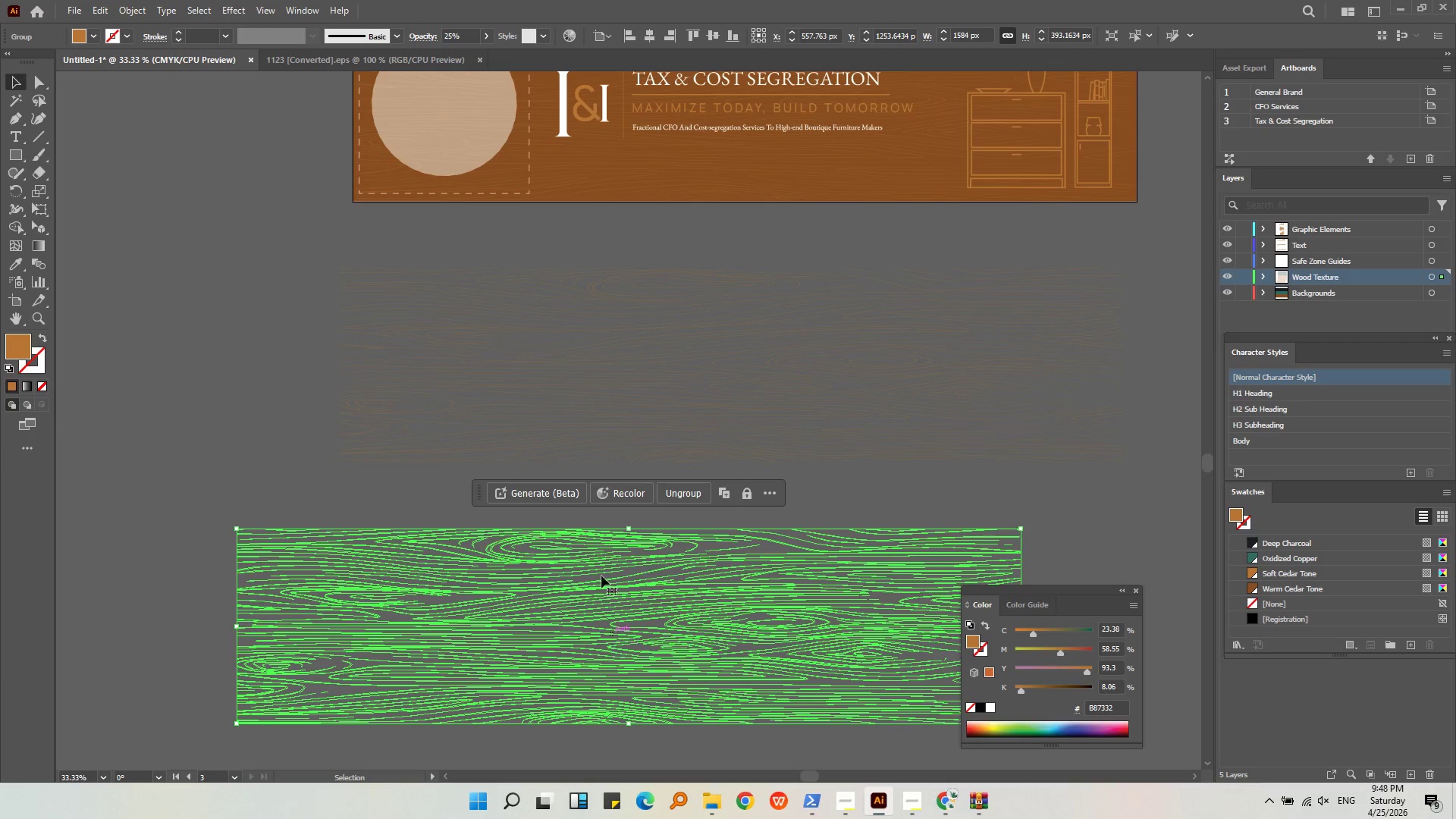 
hold_key(key=ShiftLeft, duration=0.47)
 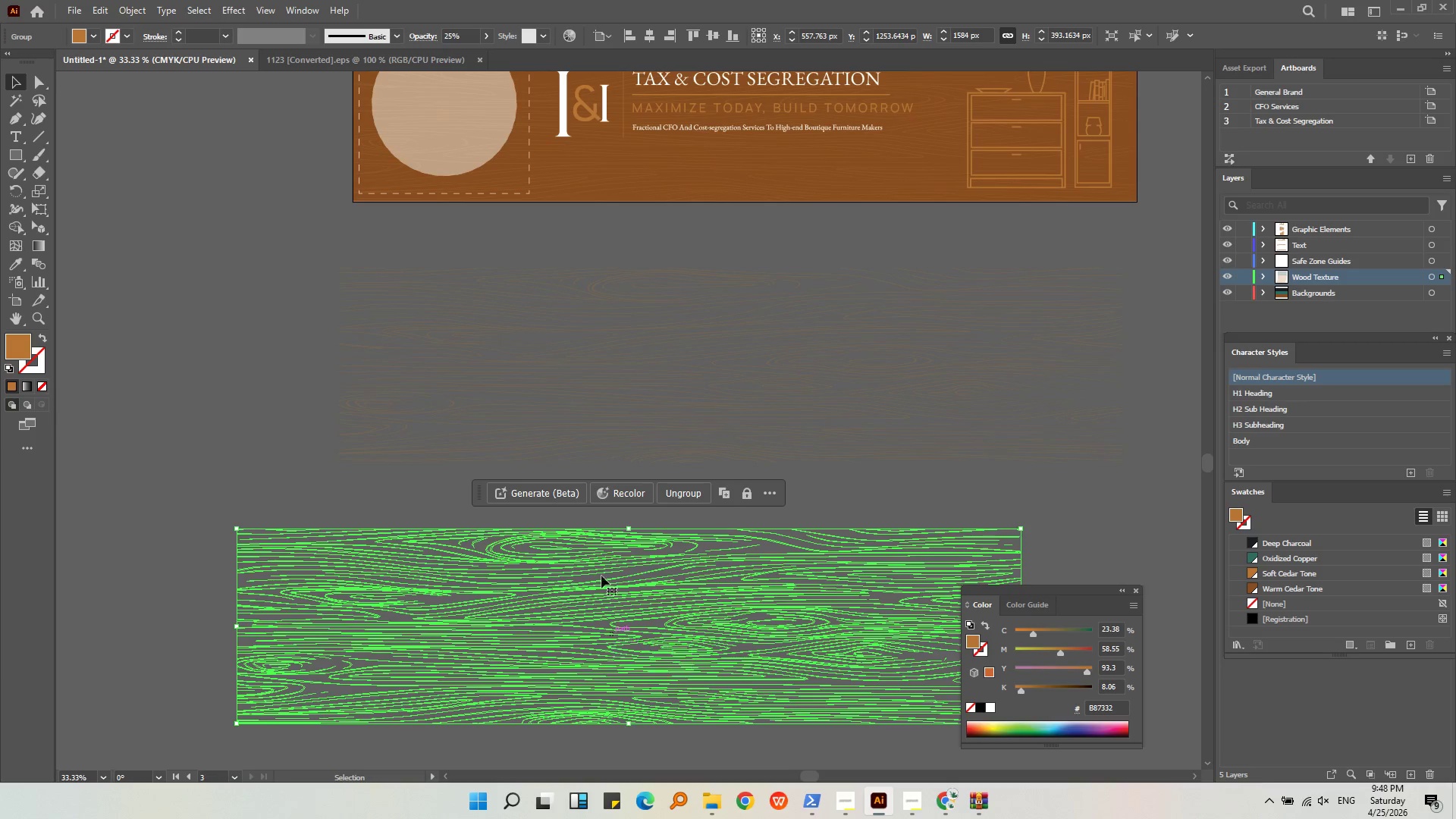 
key(Shift+ShiftLeft)
 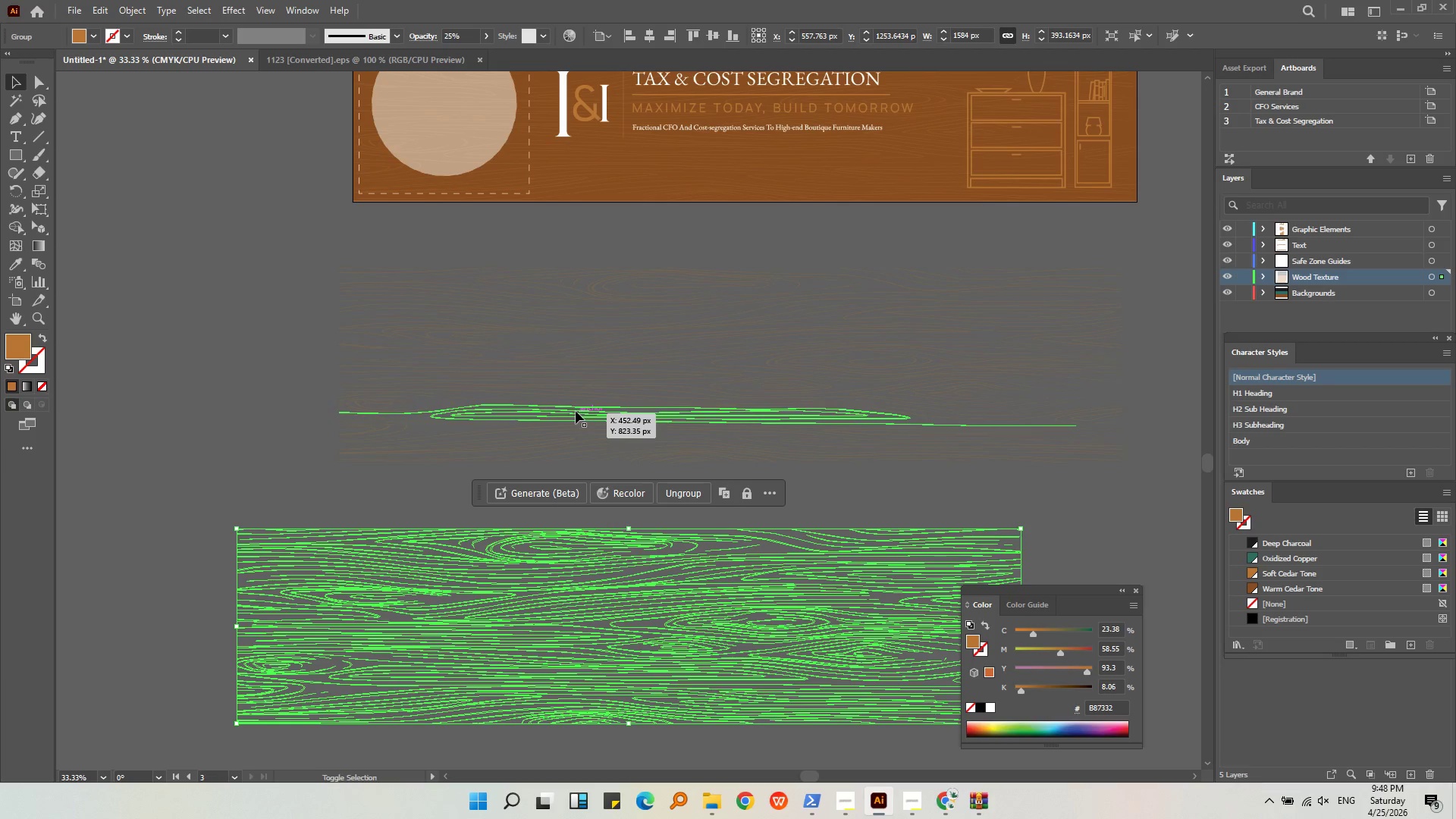 
left_click([576, 411])
 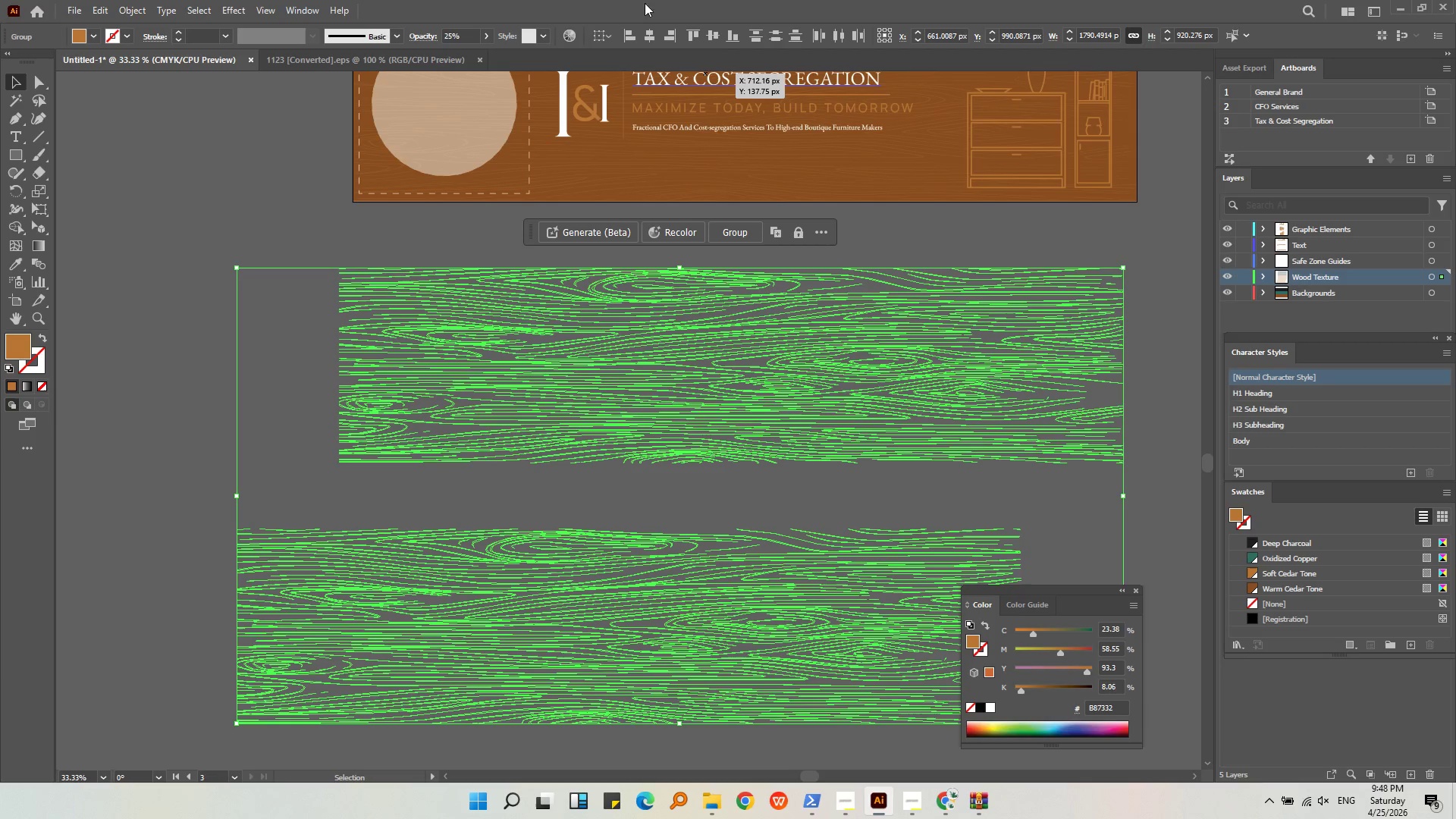 
left_click([626, 33])
 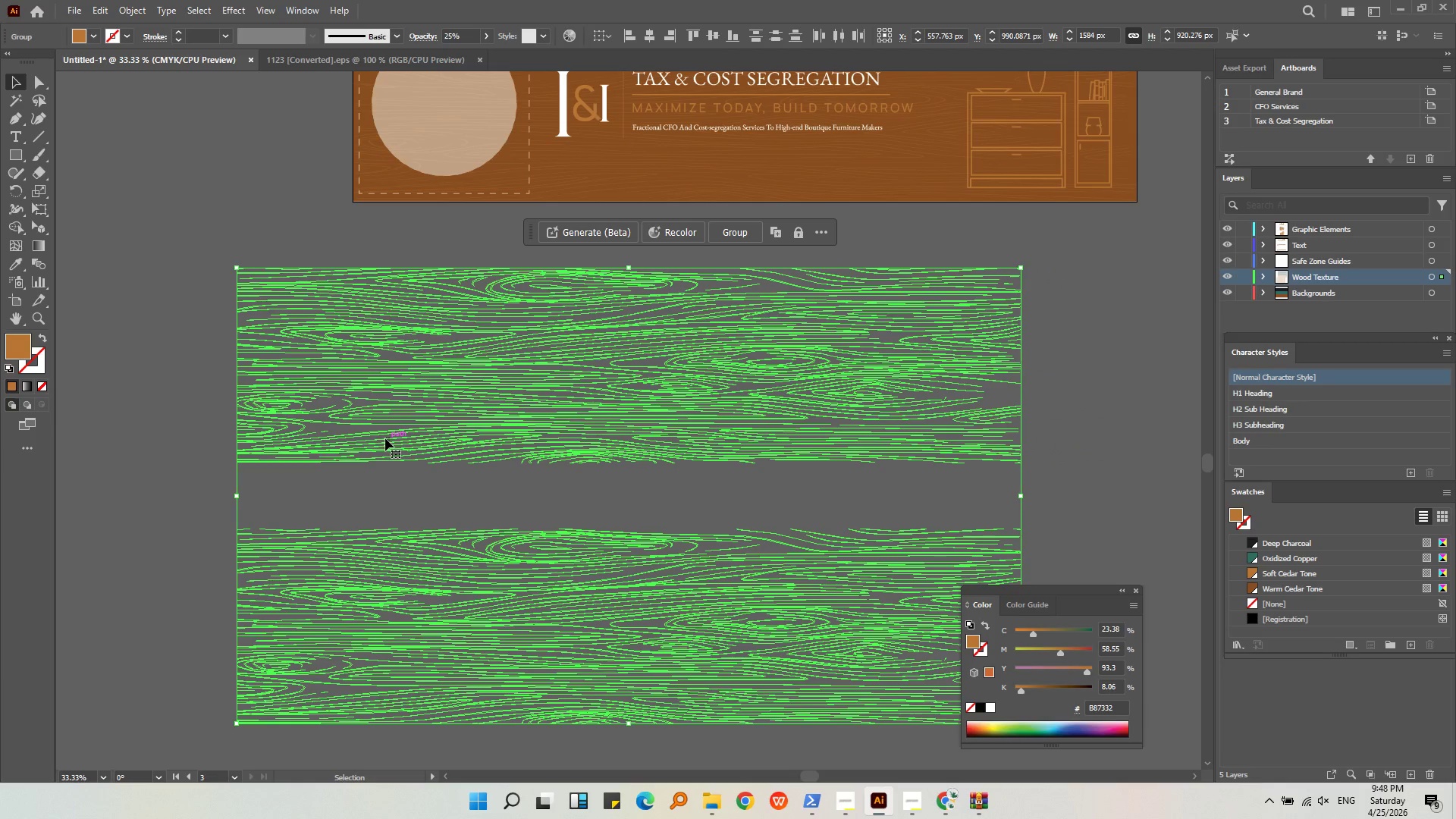 
right_click([209, 376])
 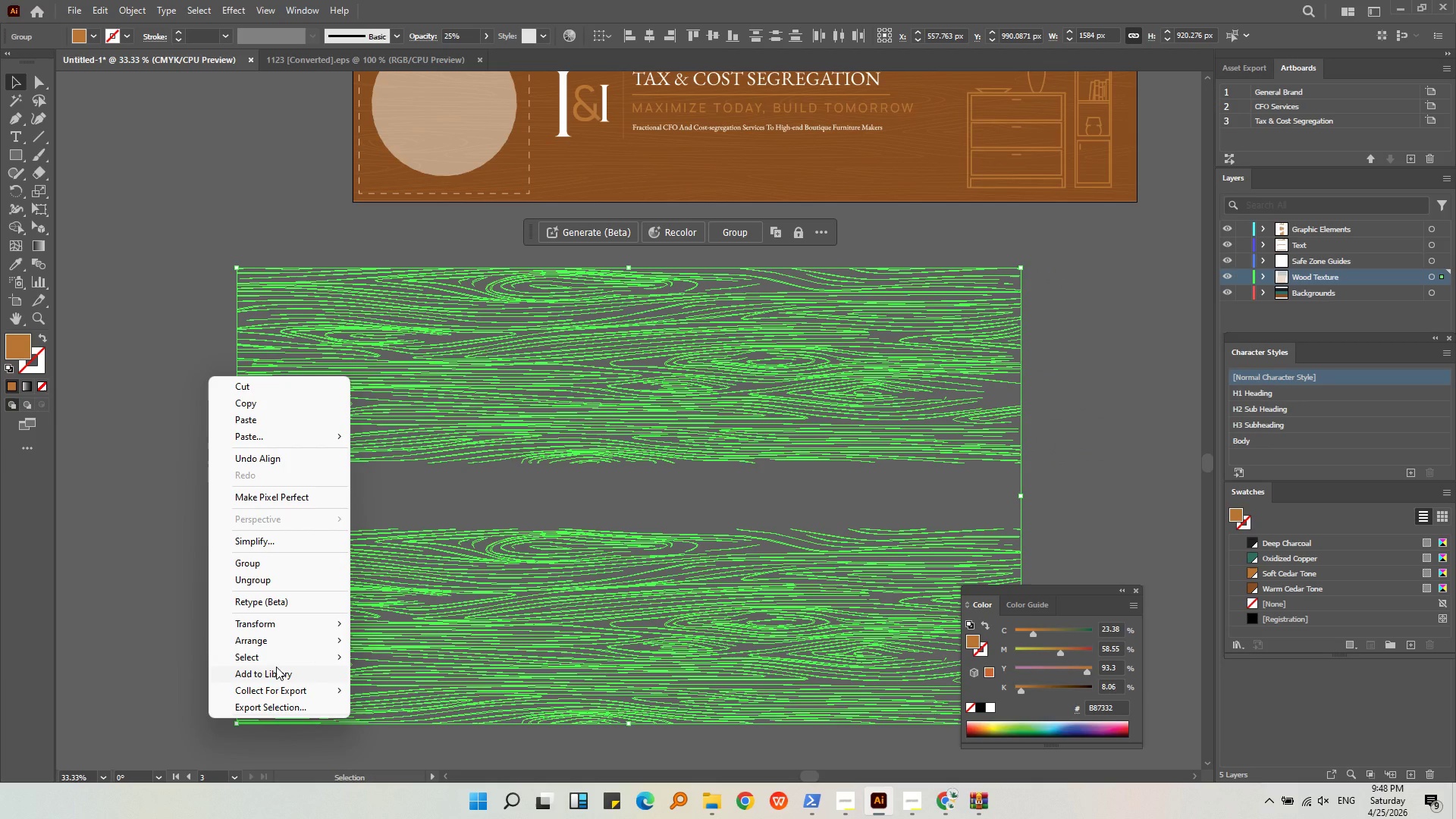 
left_click([174, 561])
 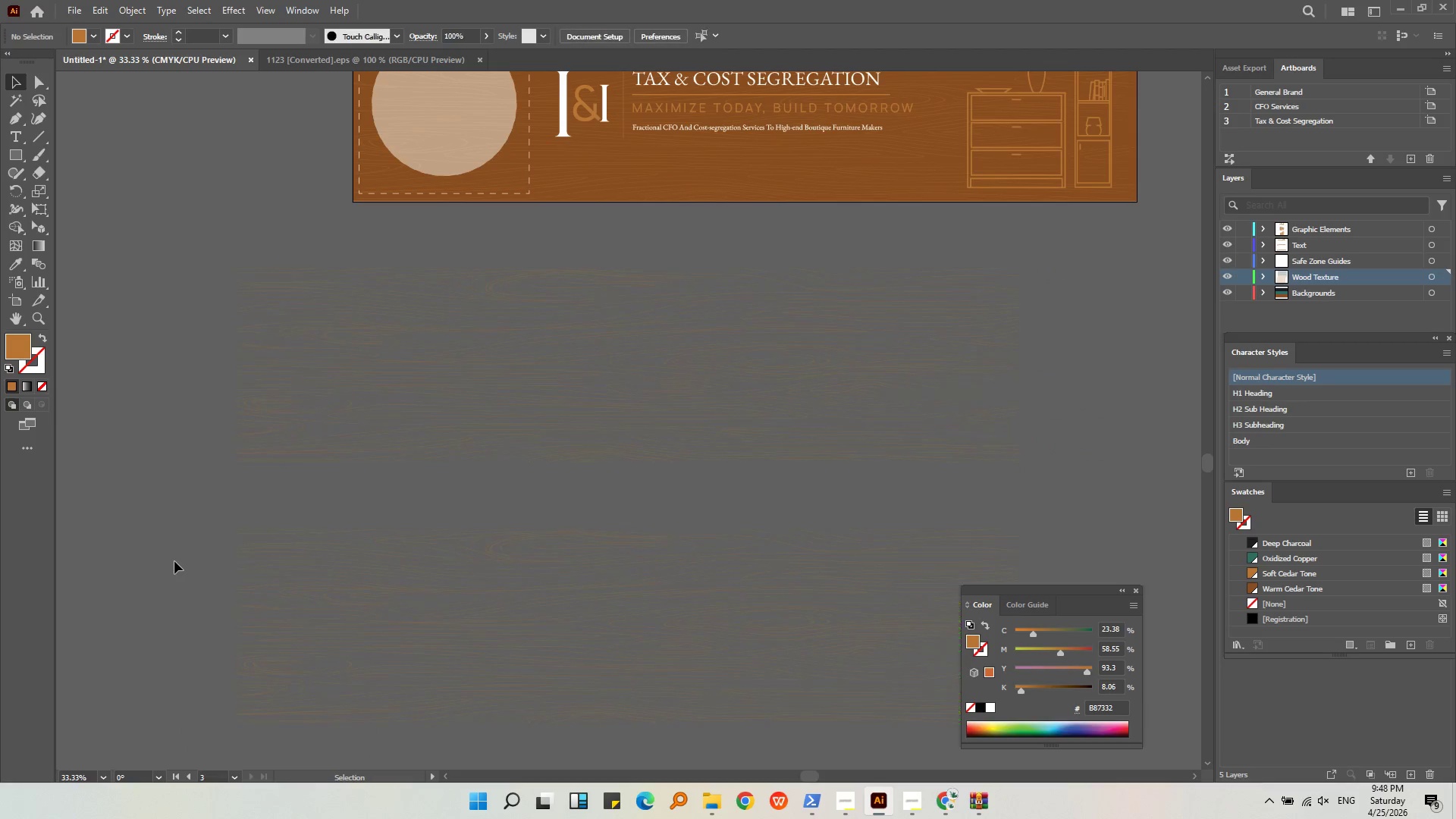 
right_click([174, 560])
 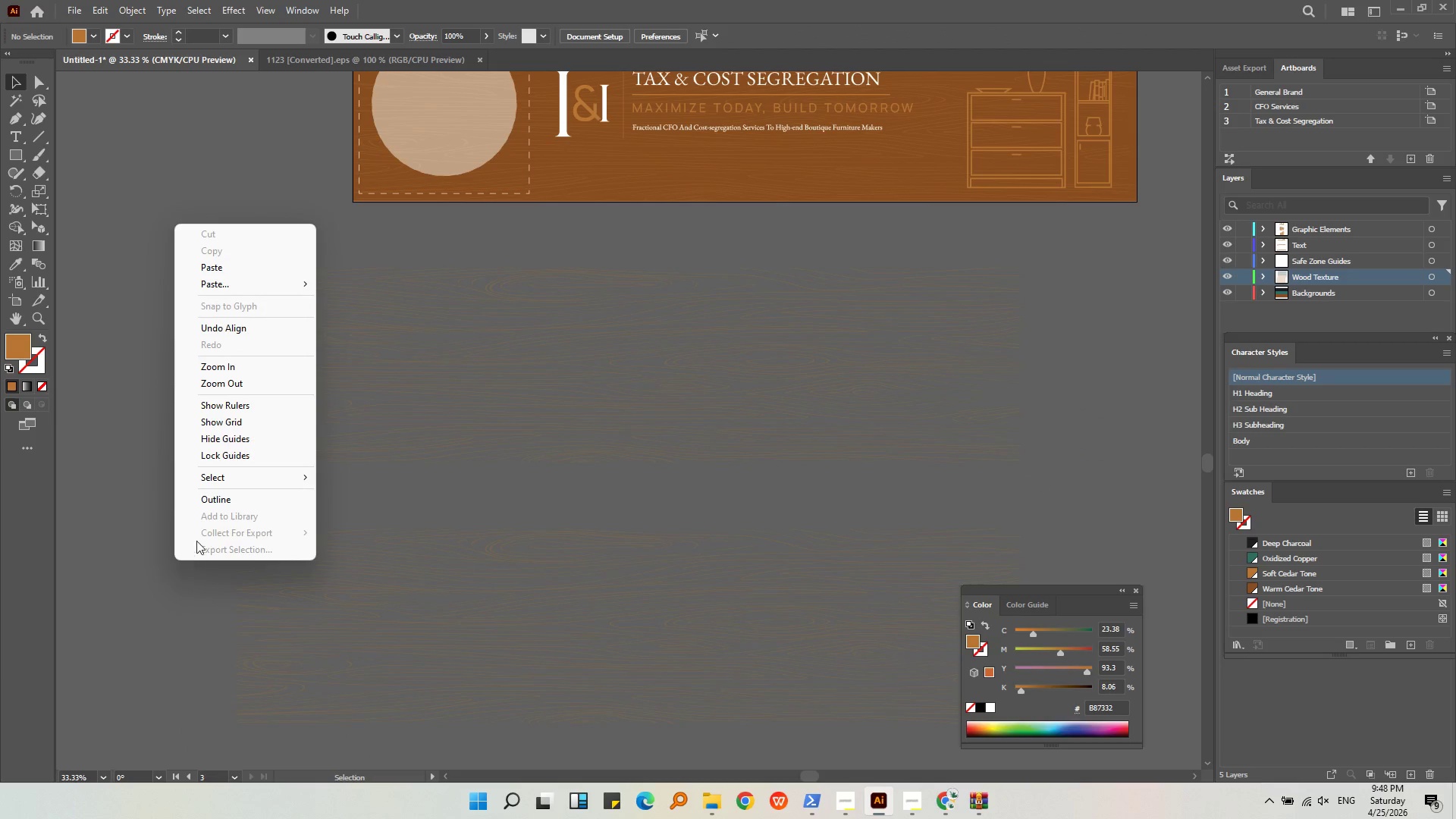 
left_click([214, 499])
 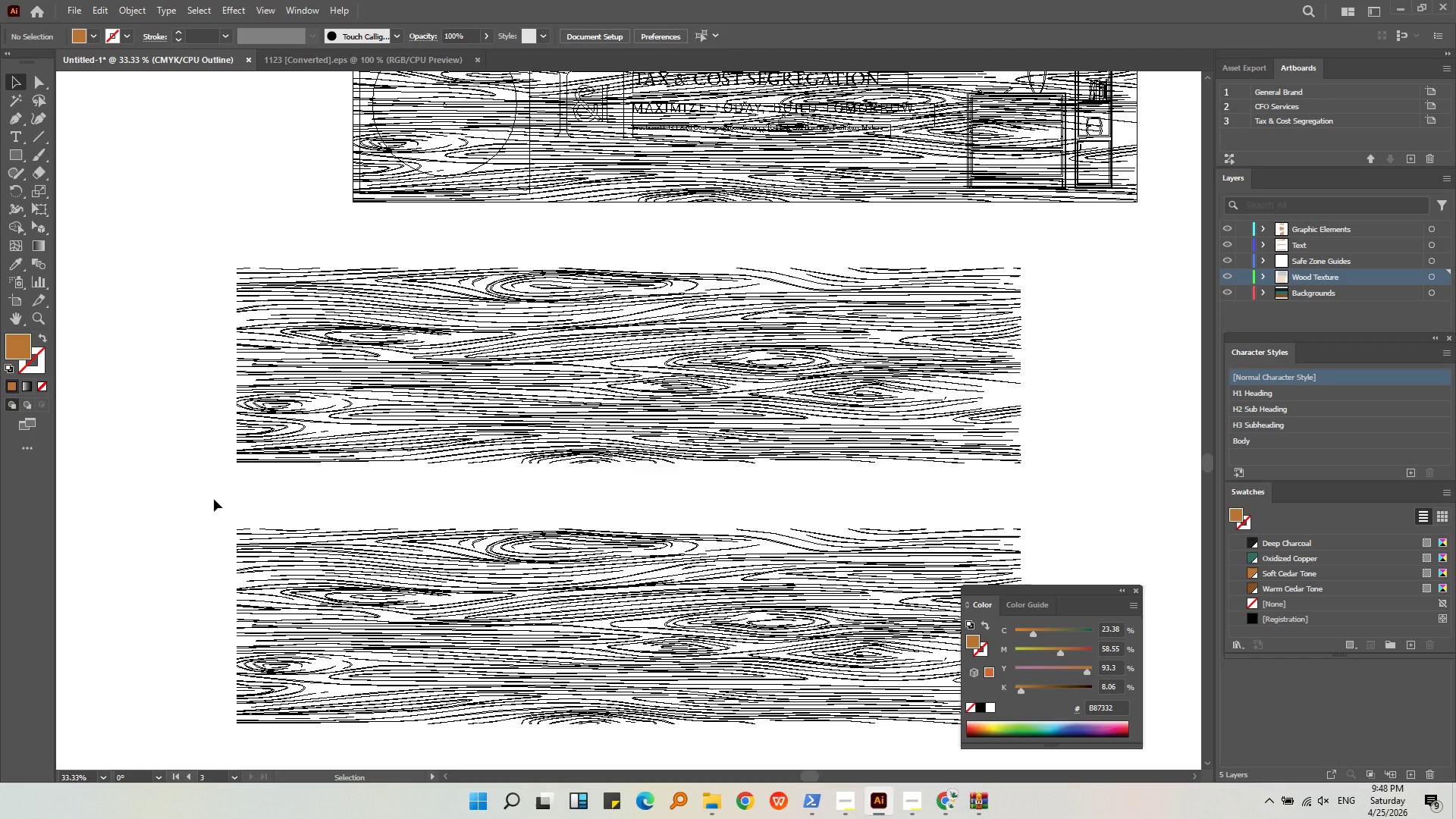 
right_click([214, 499])
 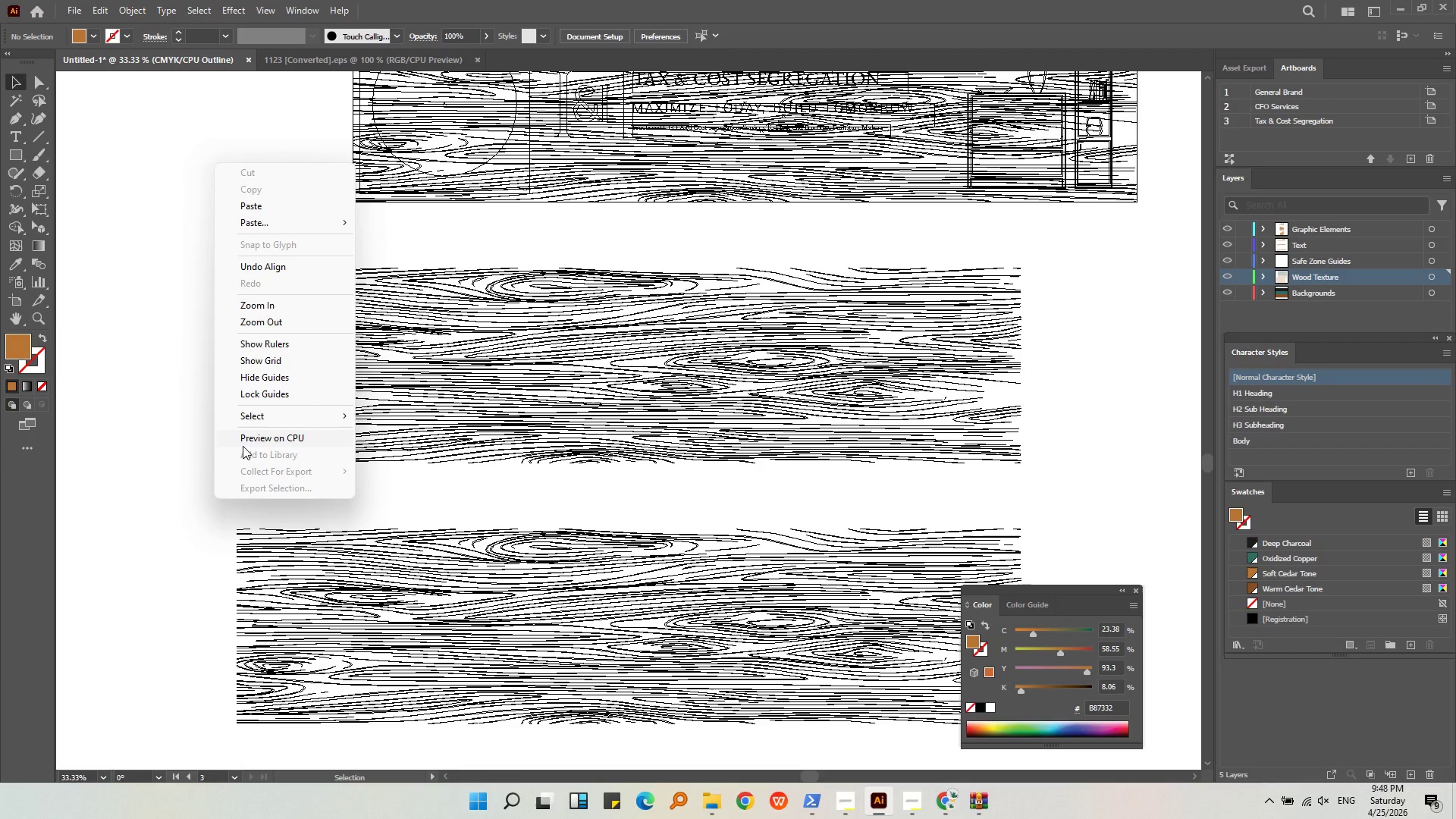 
left_click([243, 446])
 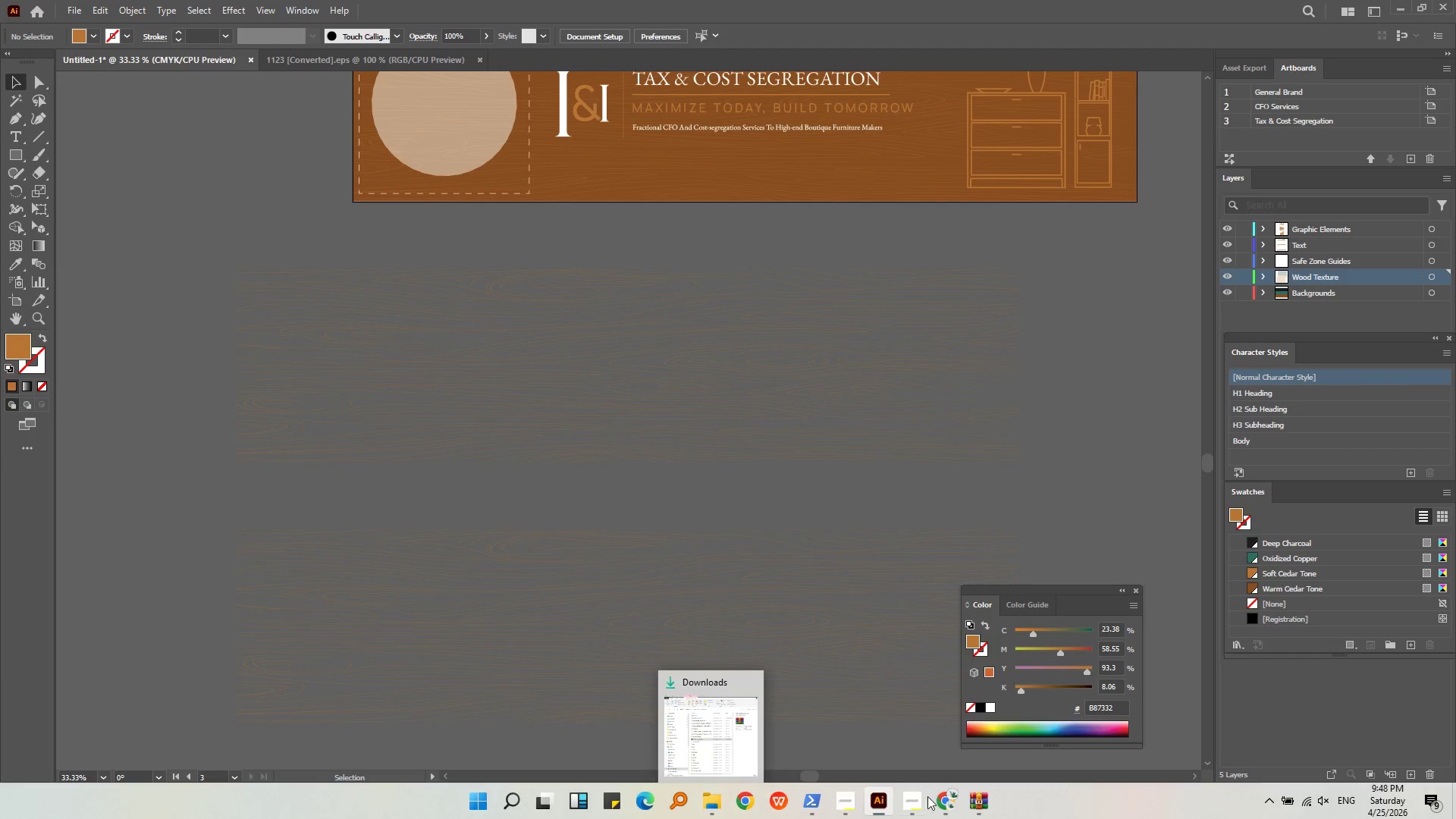 
left_click([952, 802])
 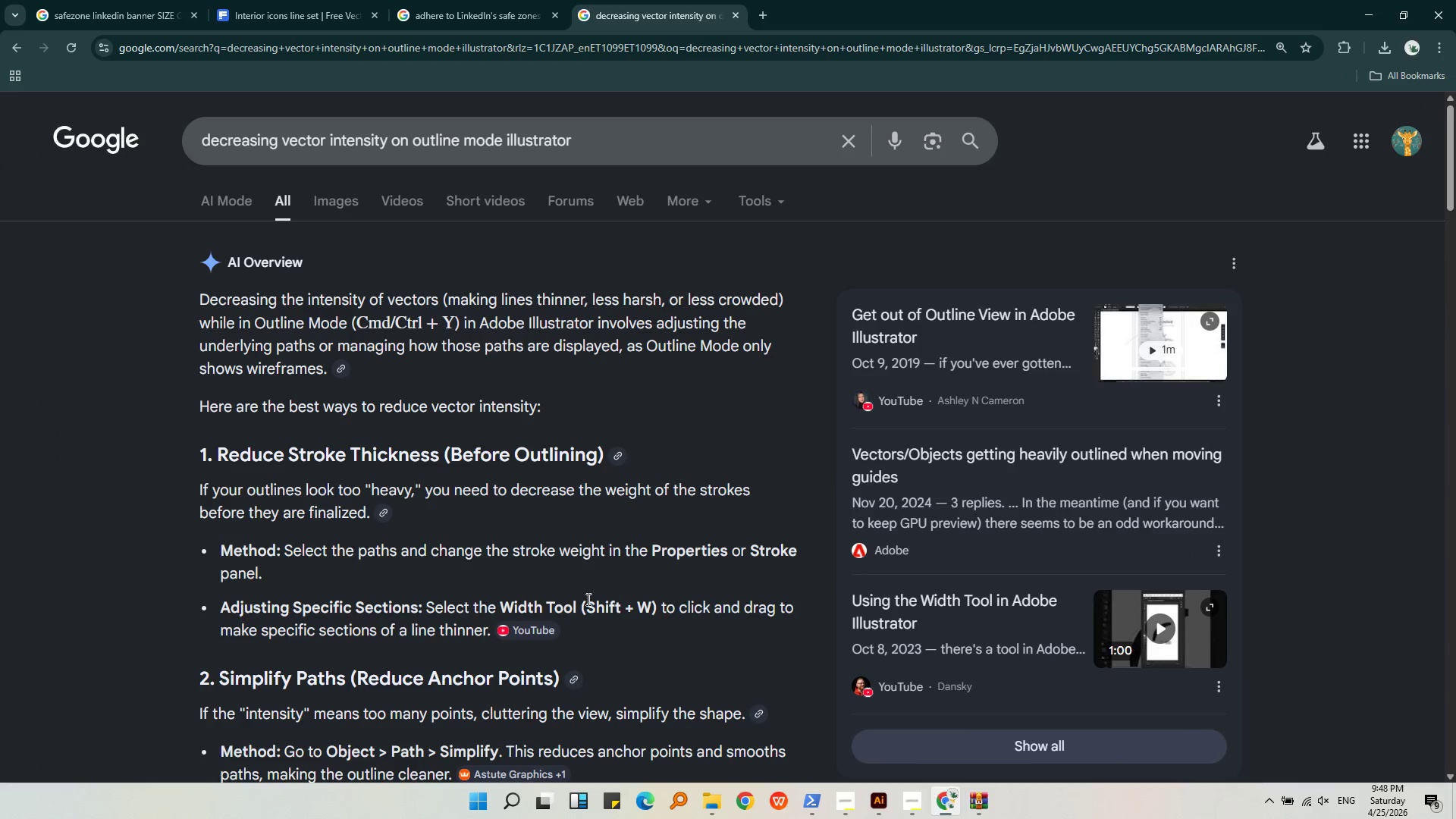 
scroll: coordinate [488, 491], scroll_direction: down, amount: 9.0
 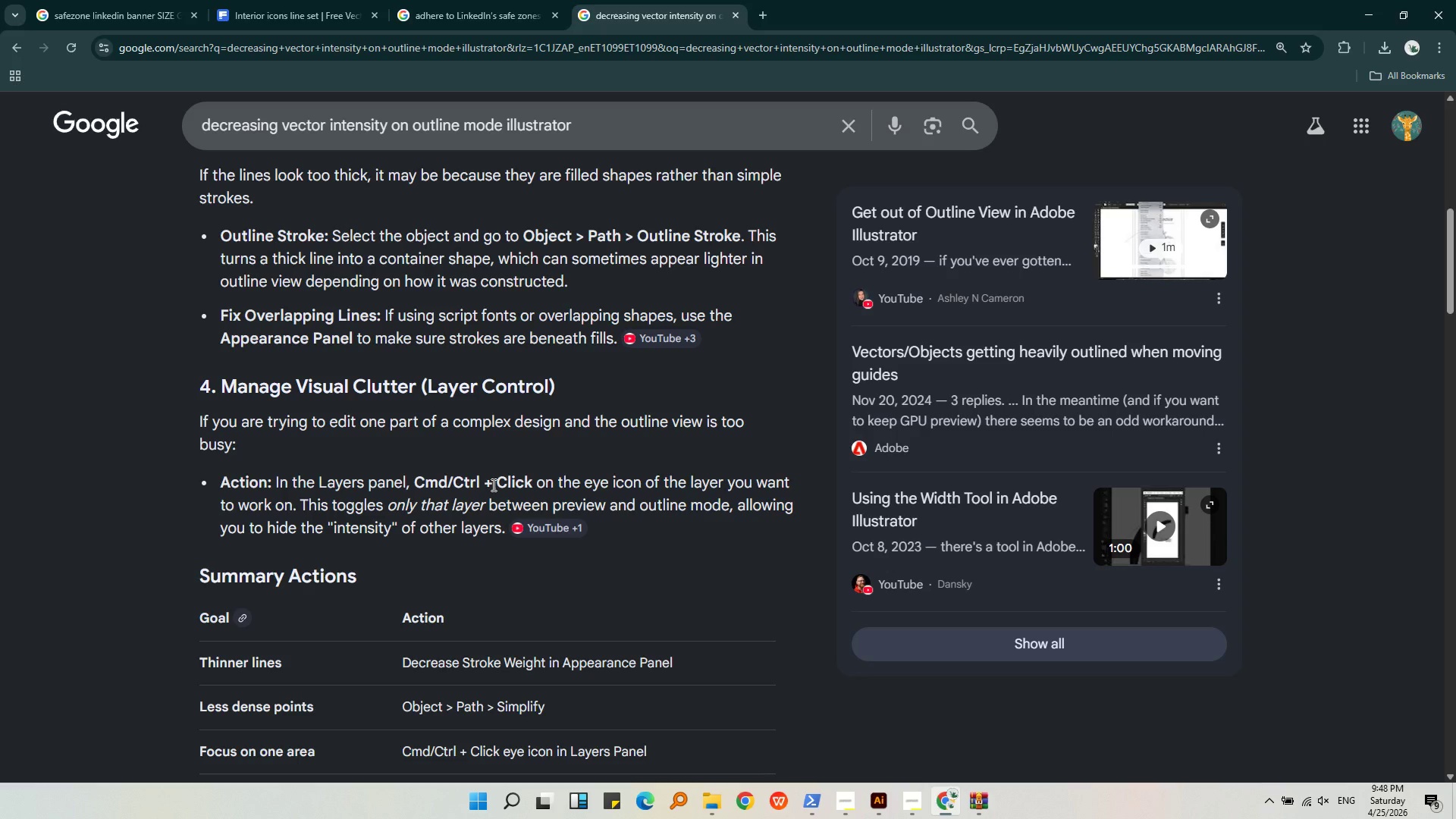 
wait(16.78)
 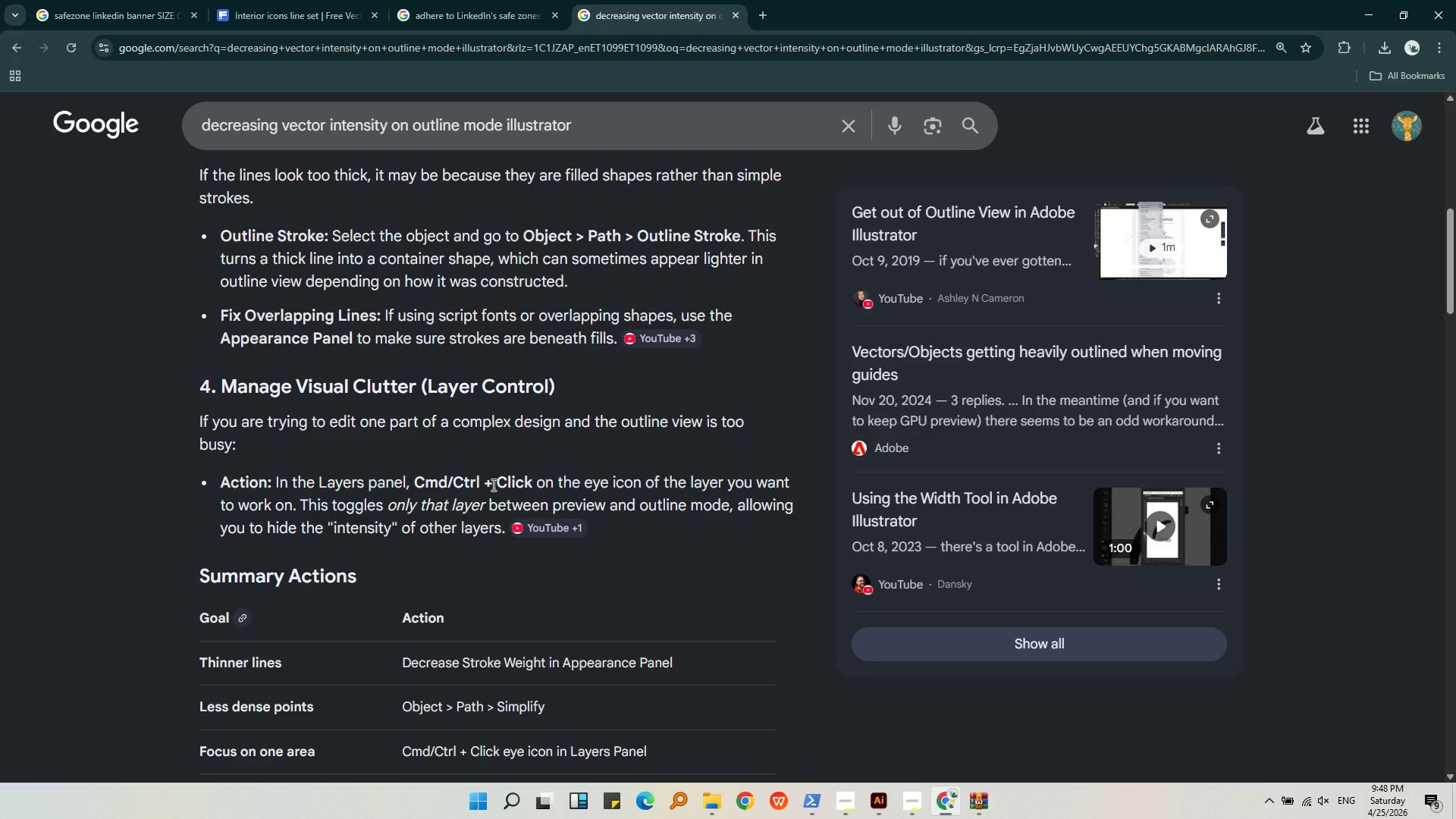 
double_click([677, 596])
 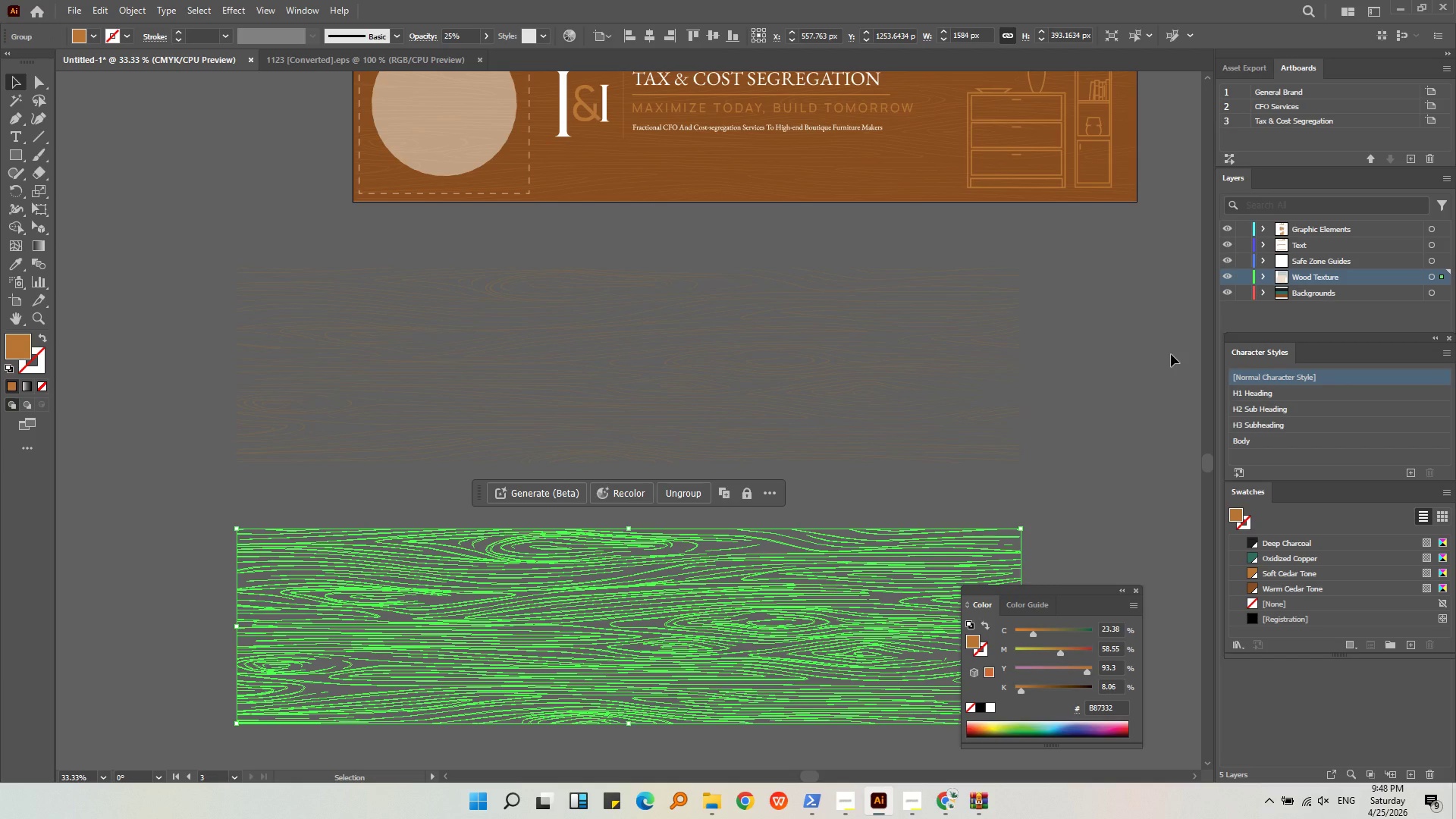 
hold_key(key=ControlLeft, duration=2.81)
left_click([1229, 277])
 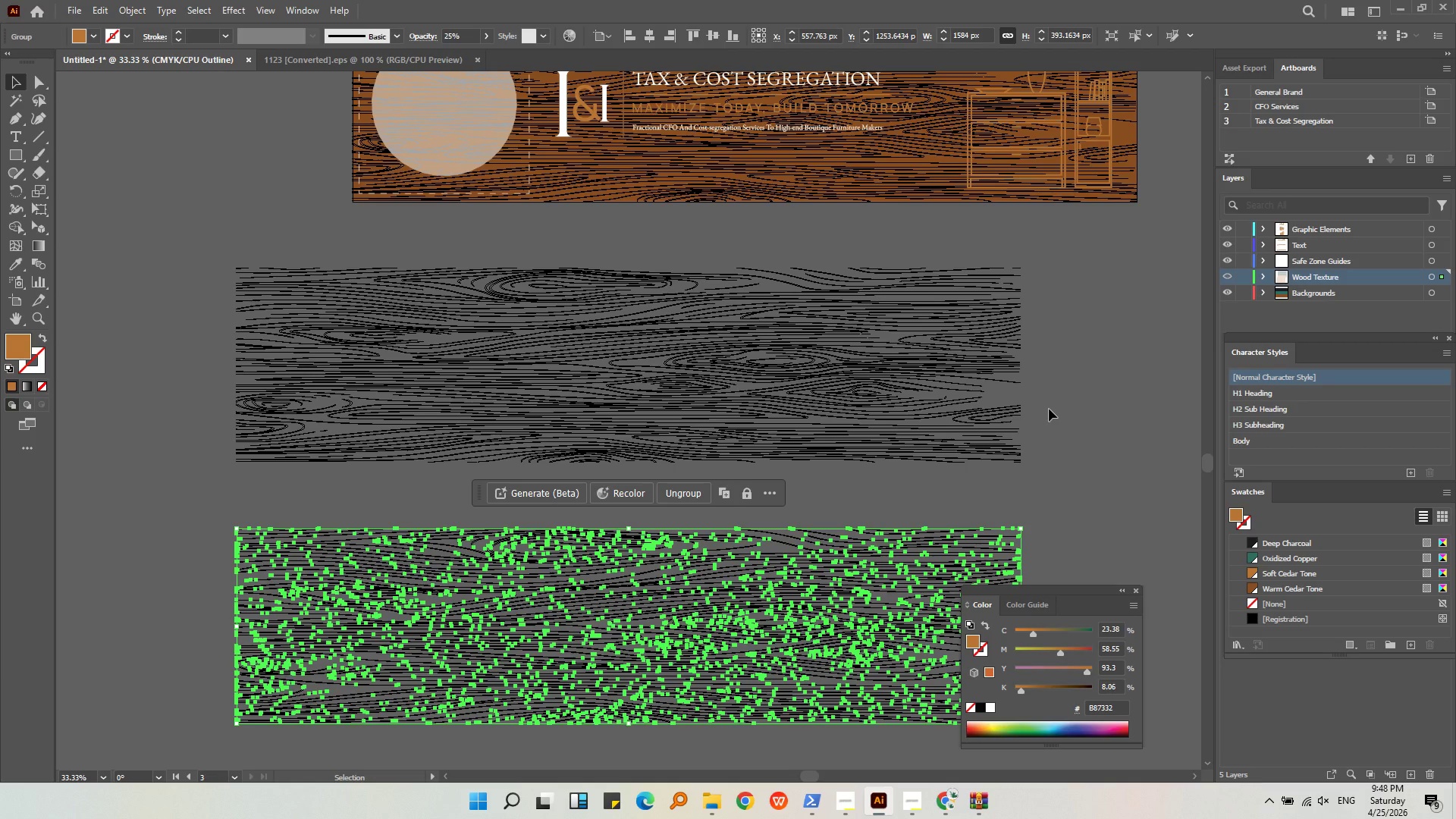 
left_click([1050, 409])
 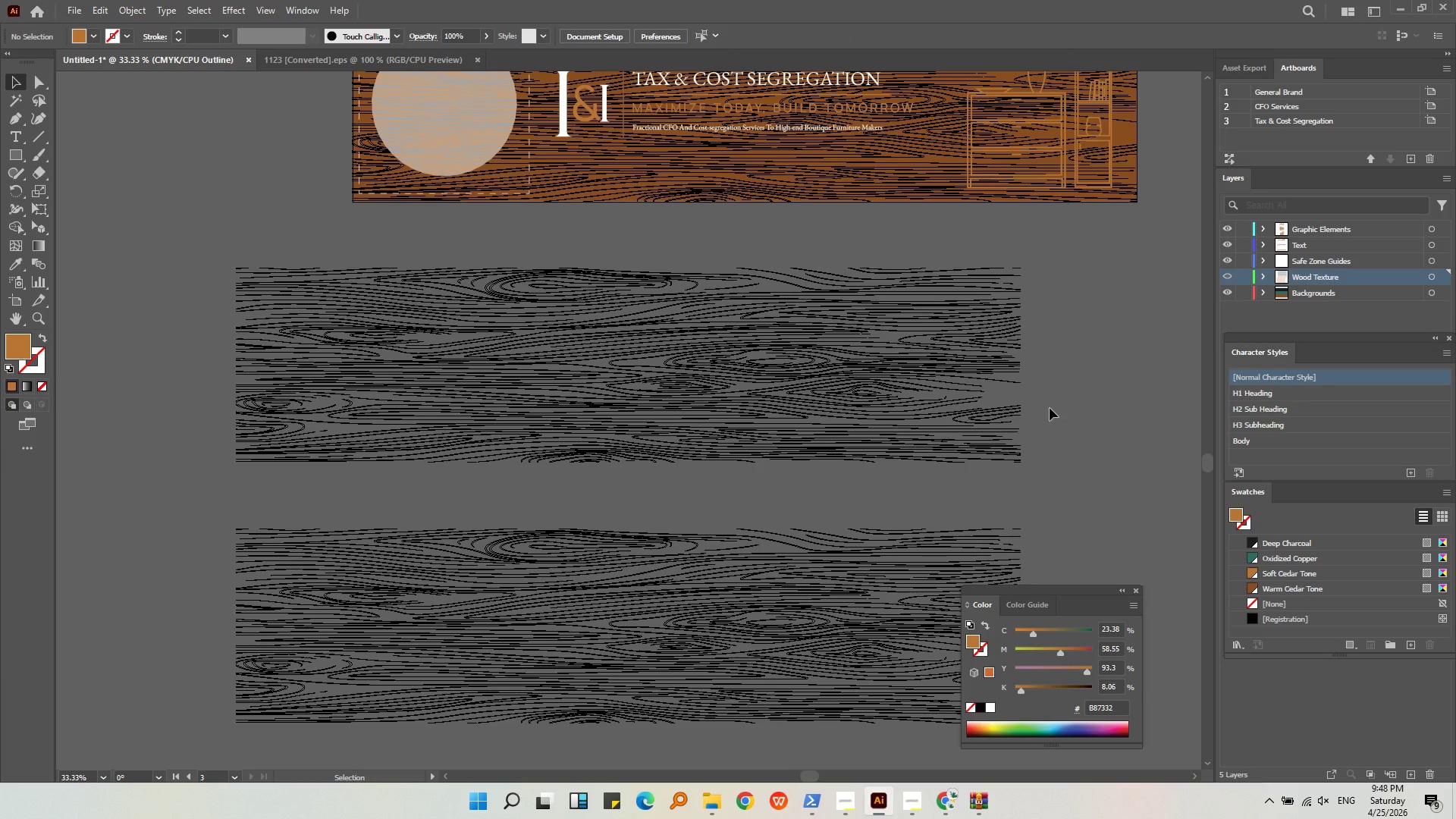 
hold_key(key=ControlLeft, duration=0.36)
scroll: coordinate [1051, 406], scroll_direction: down, amount: 1.0
 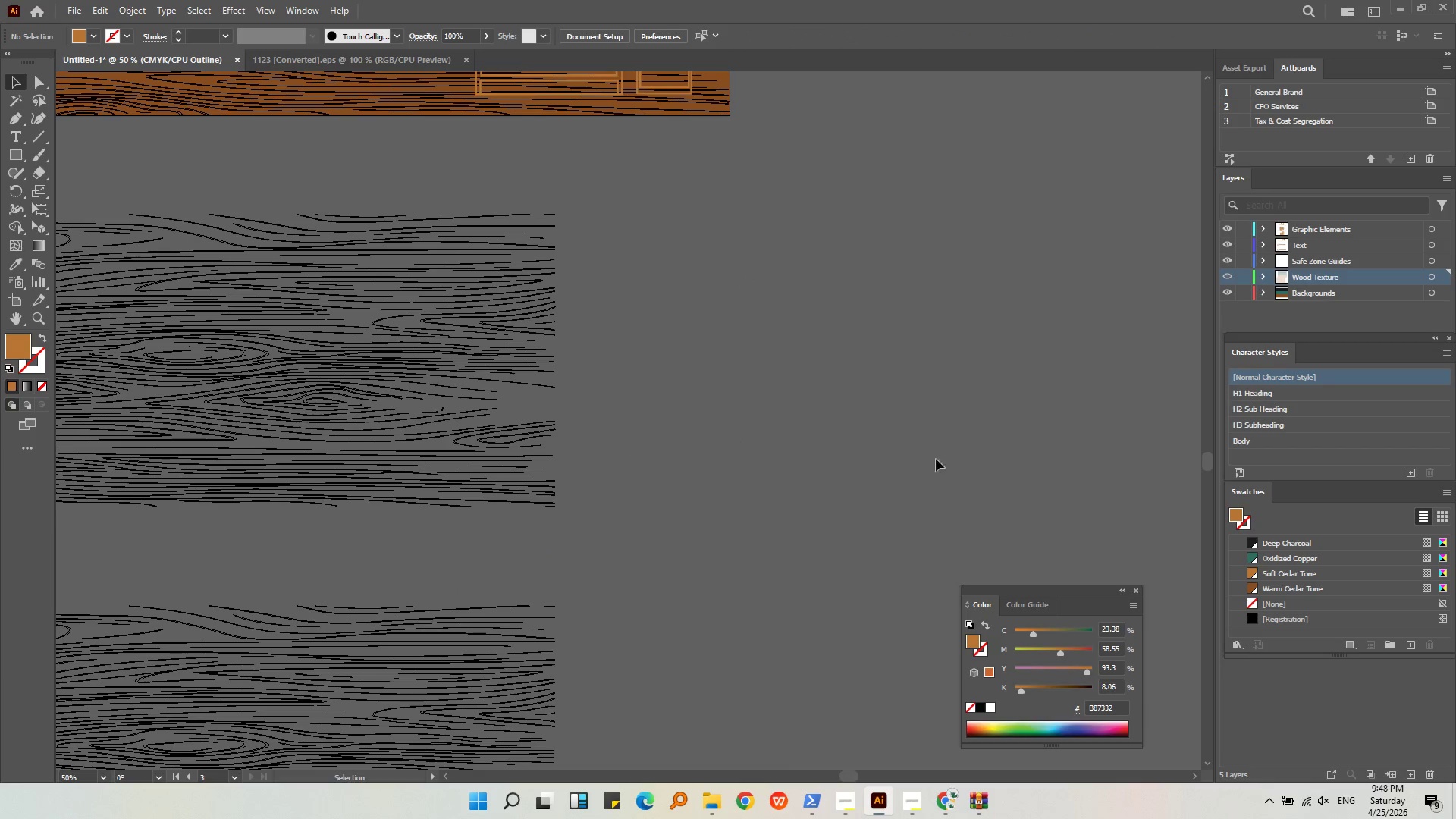 
hold_key(key=ControlLeft, duration=0.56)
scroll: coordinate [1018, 450], scroll_direction: down, amount: 2.0
 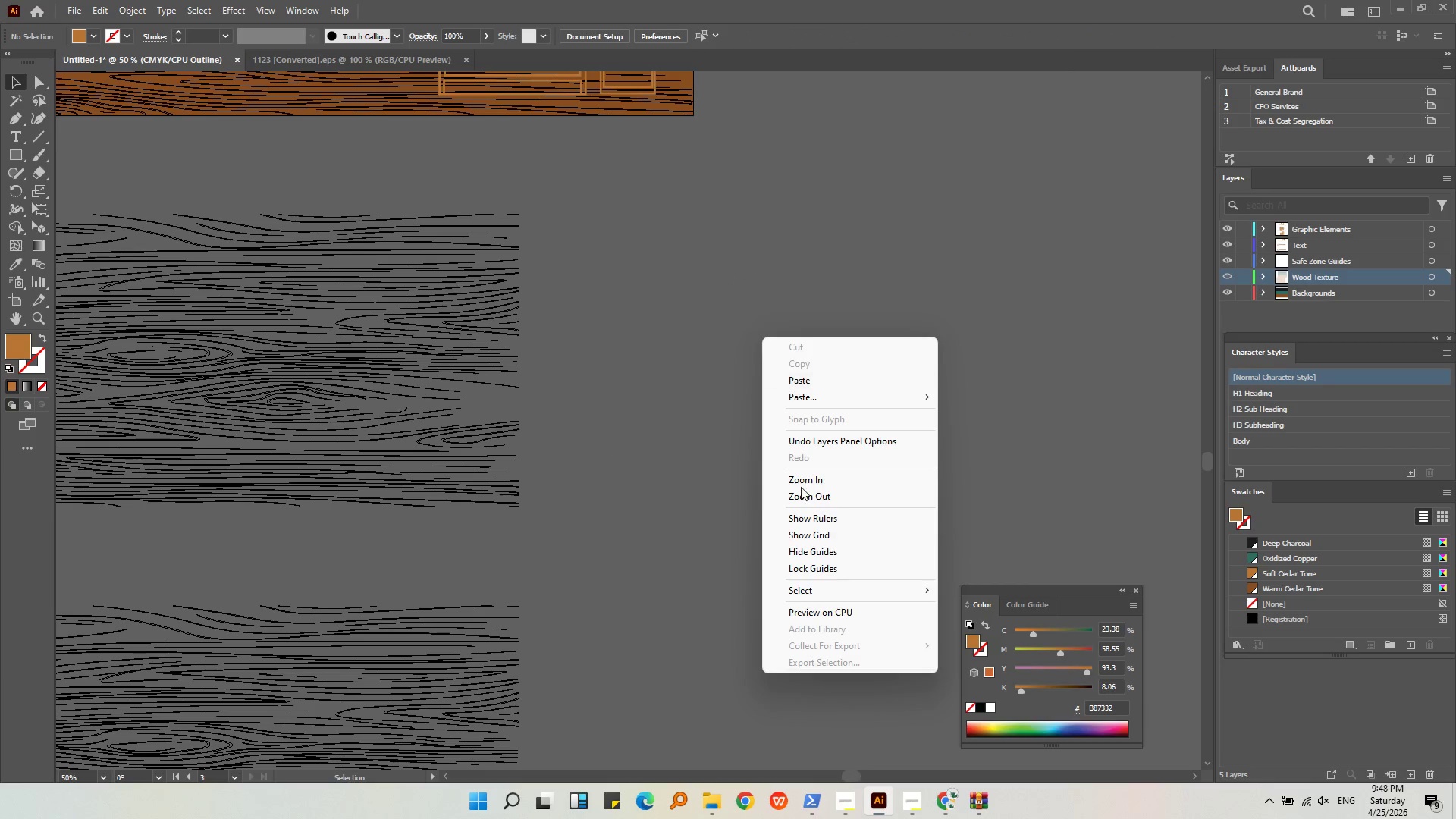 
left_click([814, 608])
 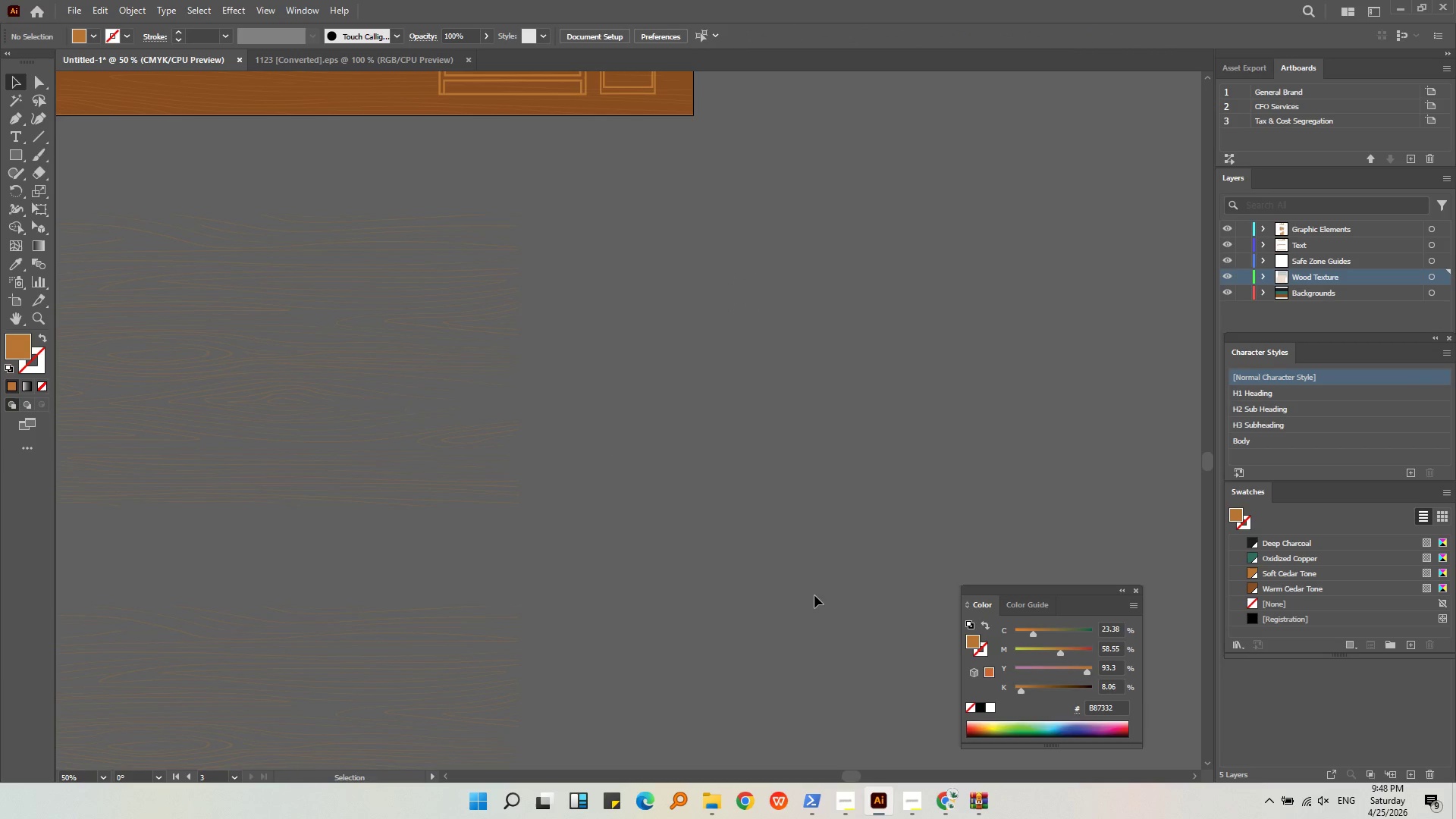 
key(Control+Z)
 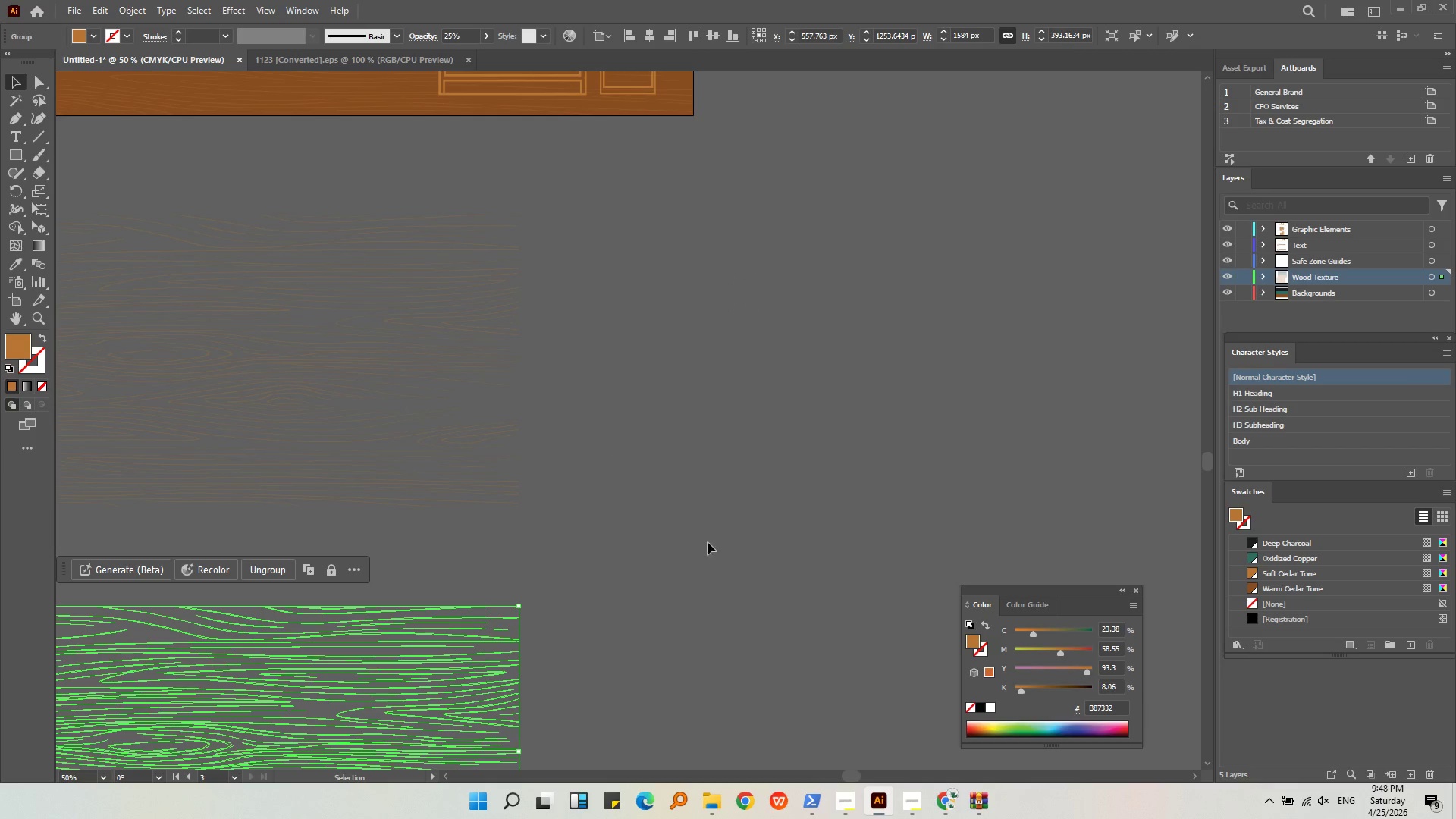 
hold_key(key=MetaLeft, duration=0.36)
scroll: coordinate [695, 534], scroll_direction: down, amount: 3.0
 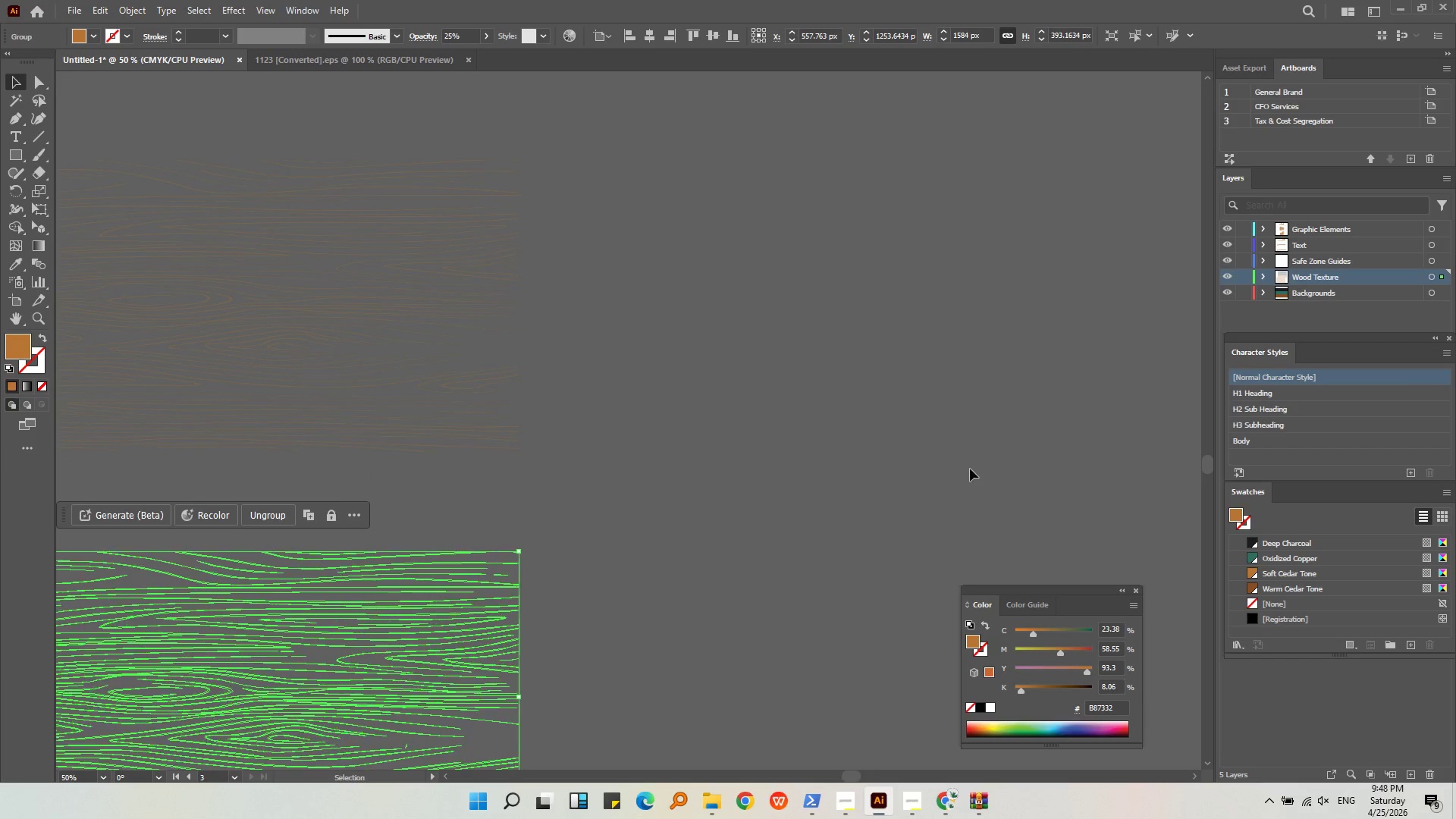 
hold_key(key=MetaLeft, duration=0.64)
 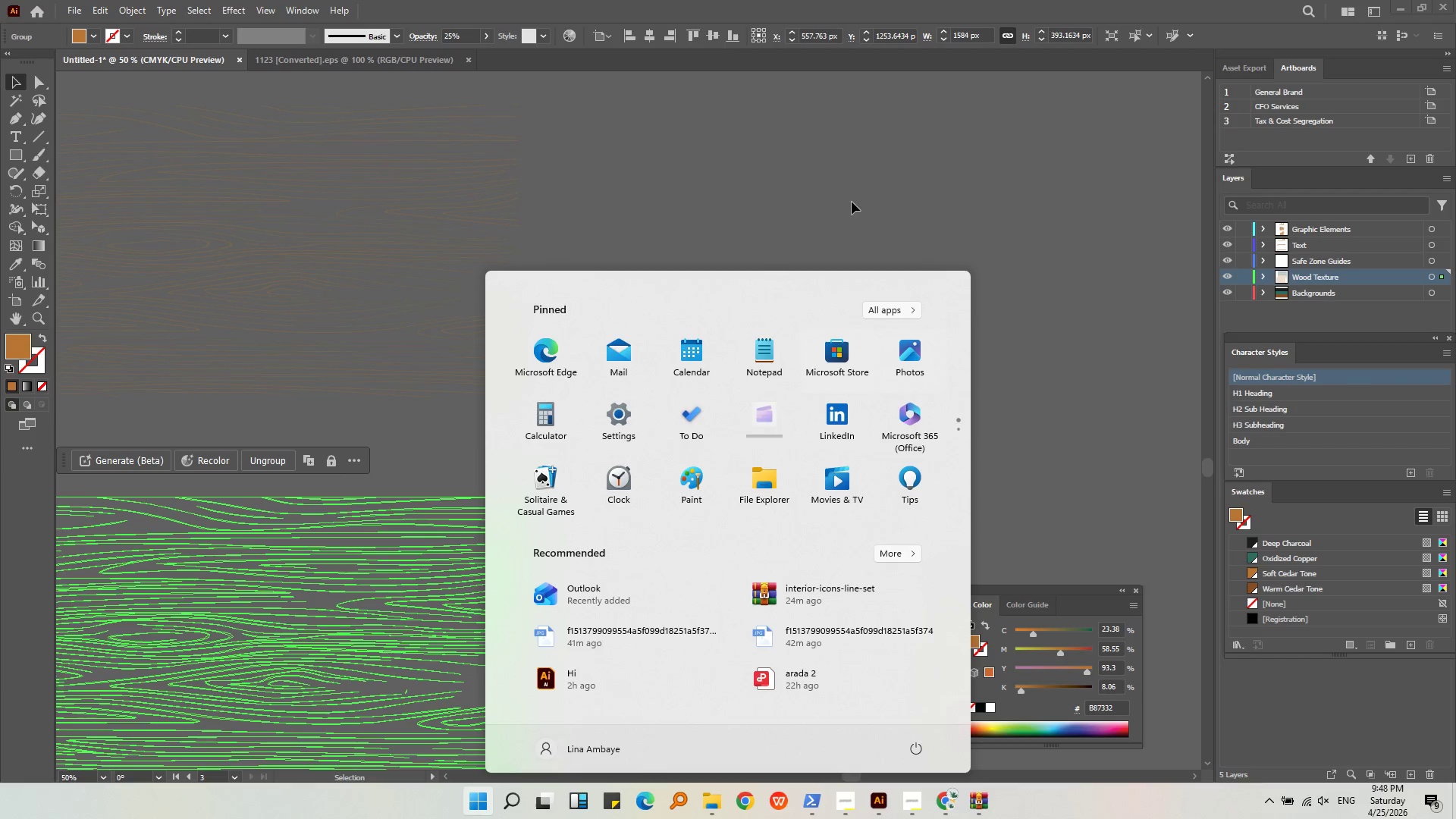 
left_click([781, 103])
 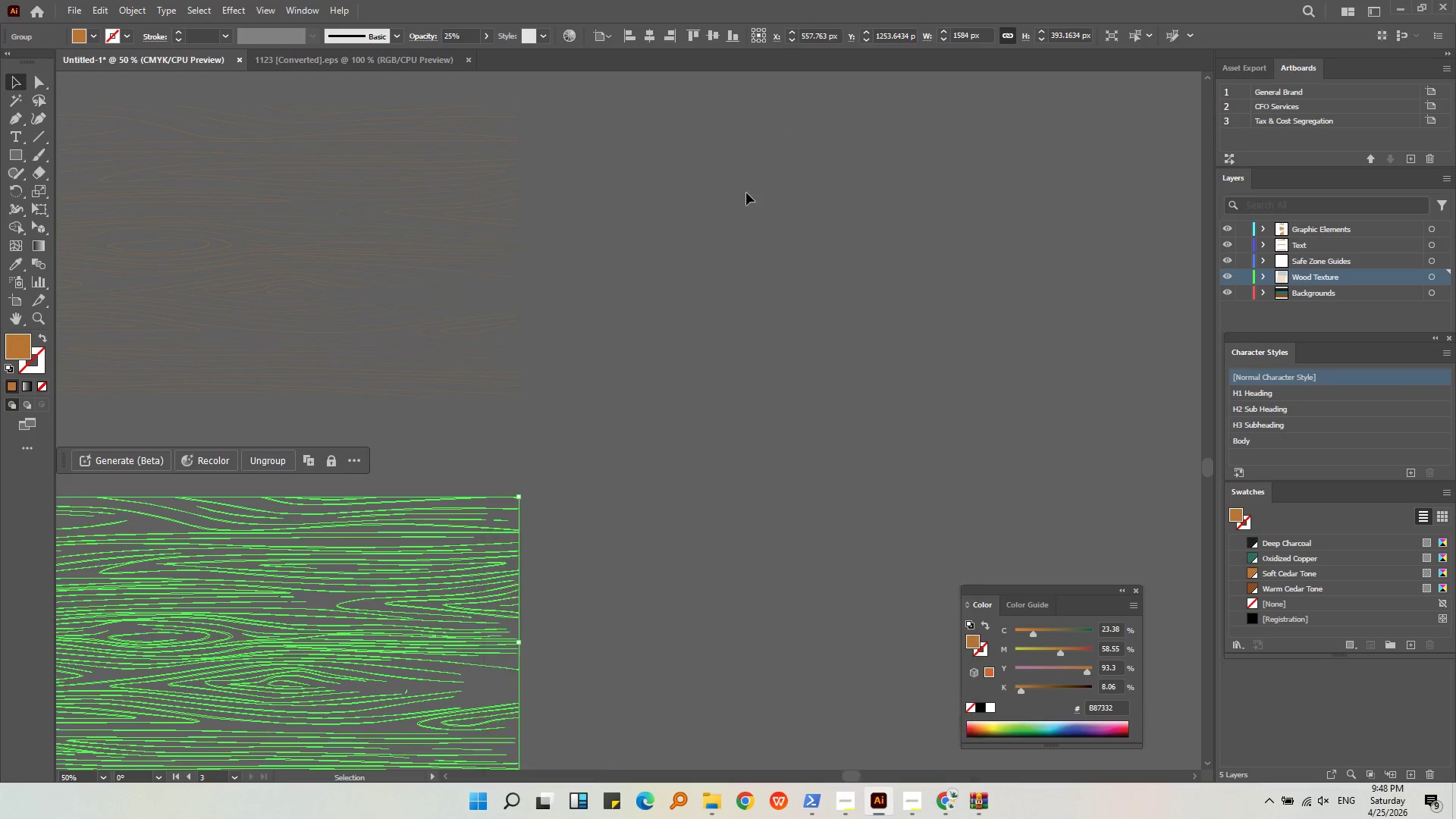 
scroll: coordinate [872, 386], scroll_direction: up, amount: 1.0
 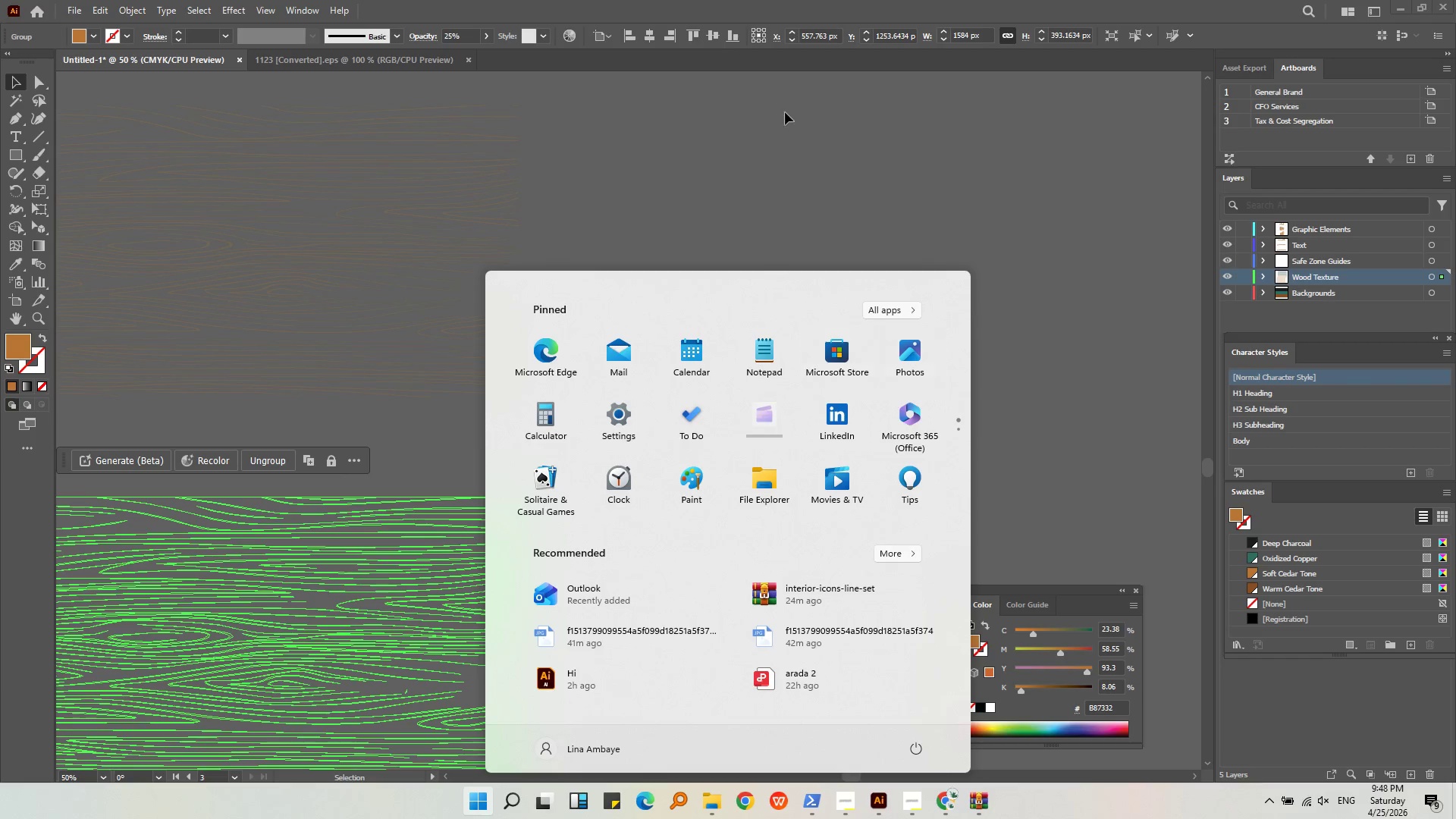 
left_click([683, 268])
 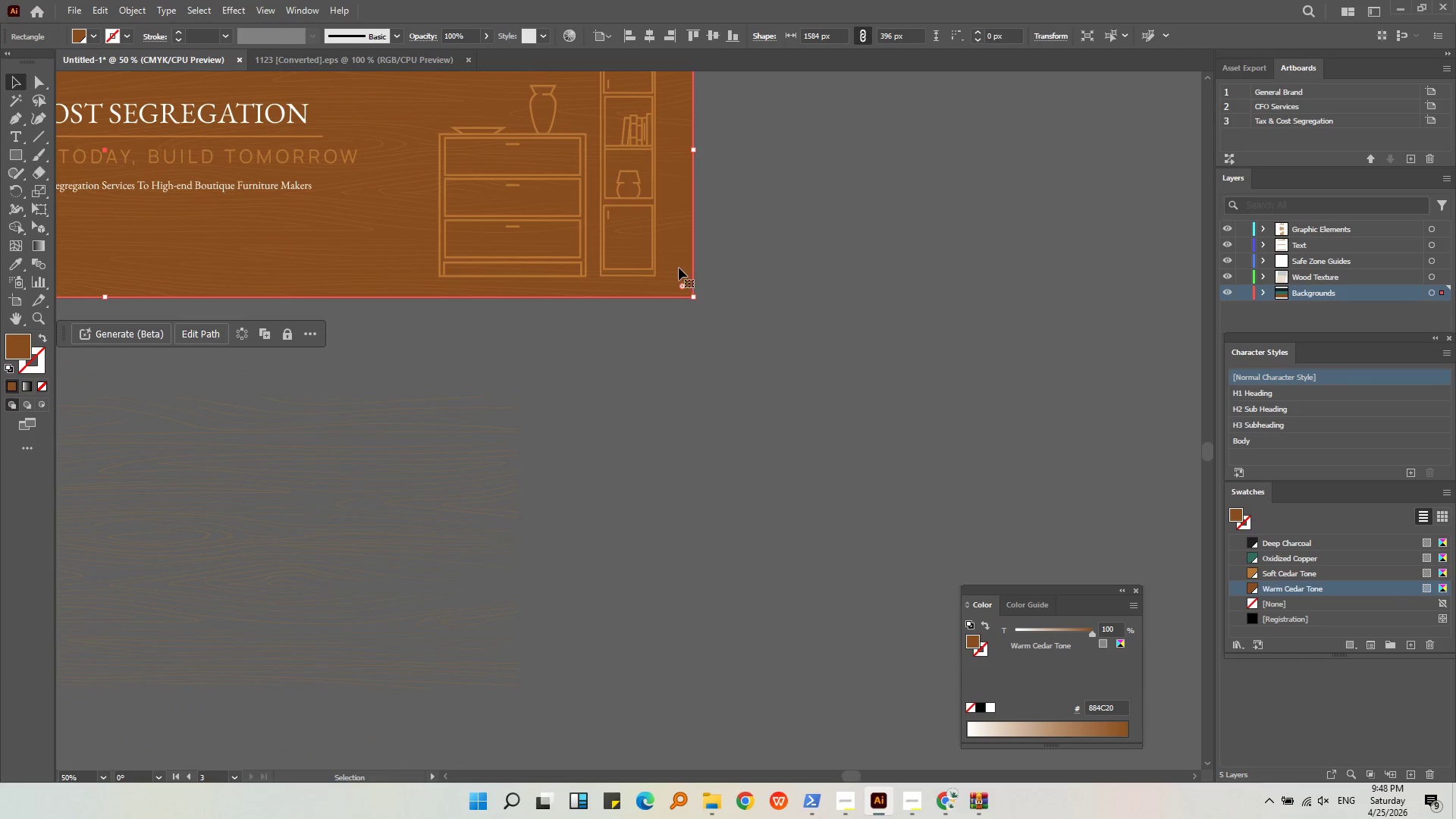 
scroll: coordinate [724, 289], scroll_direction: up, amount: 16.0
 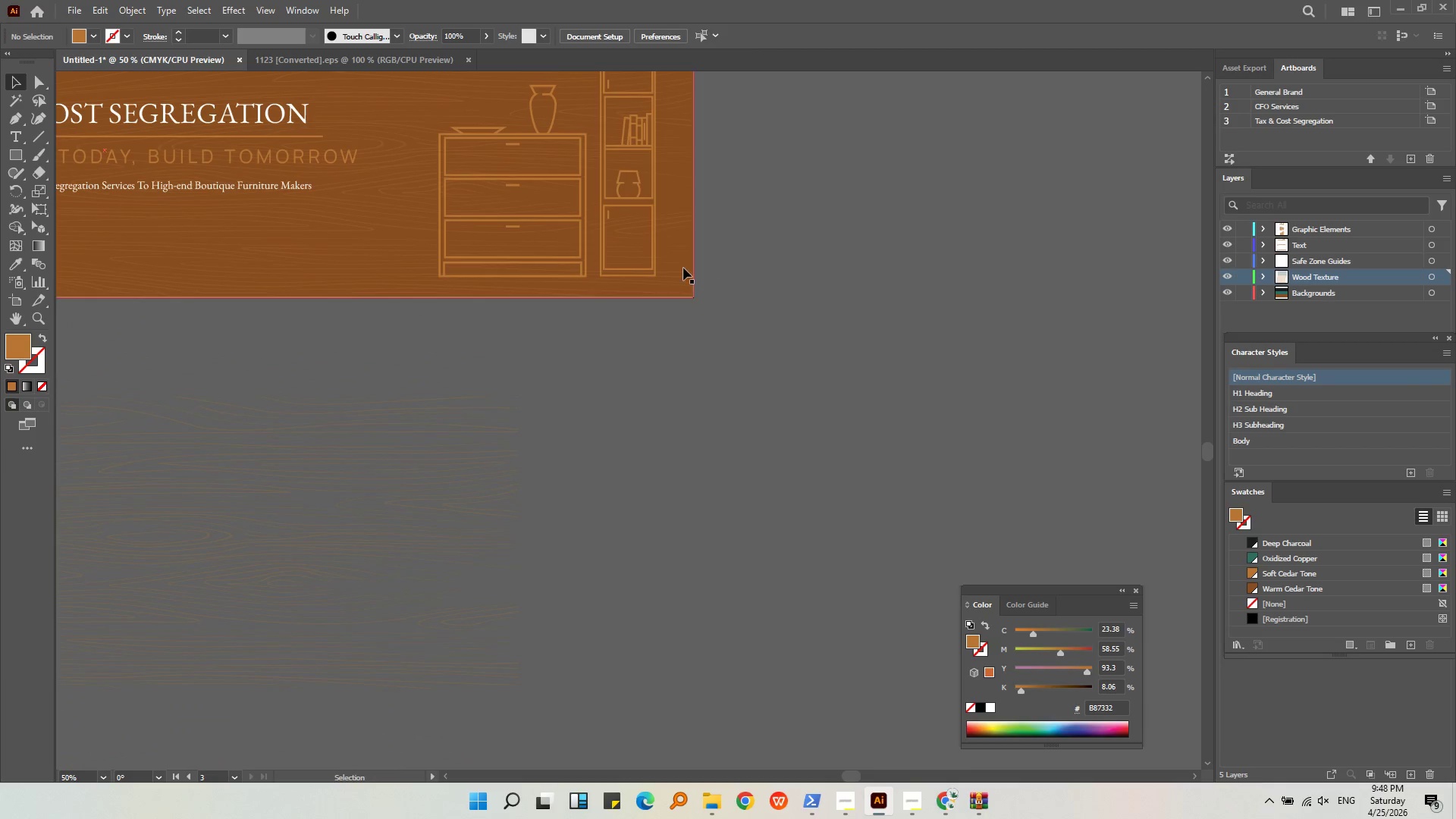 
left_click([674, 259])
 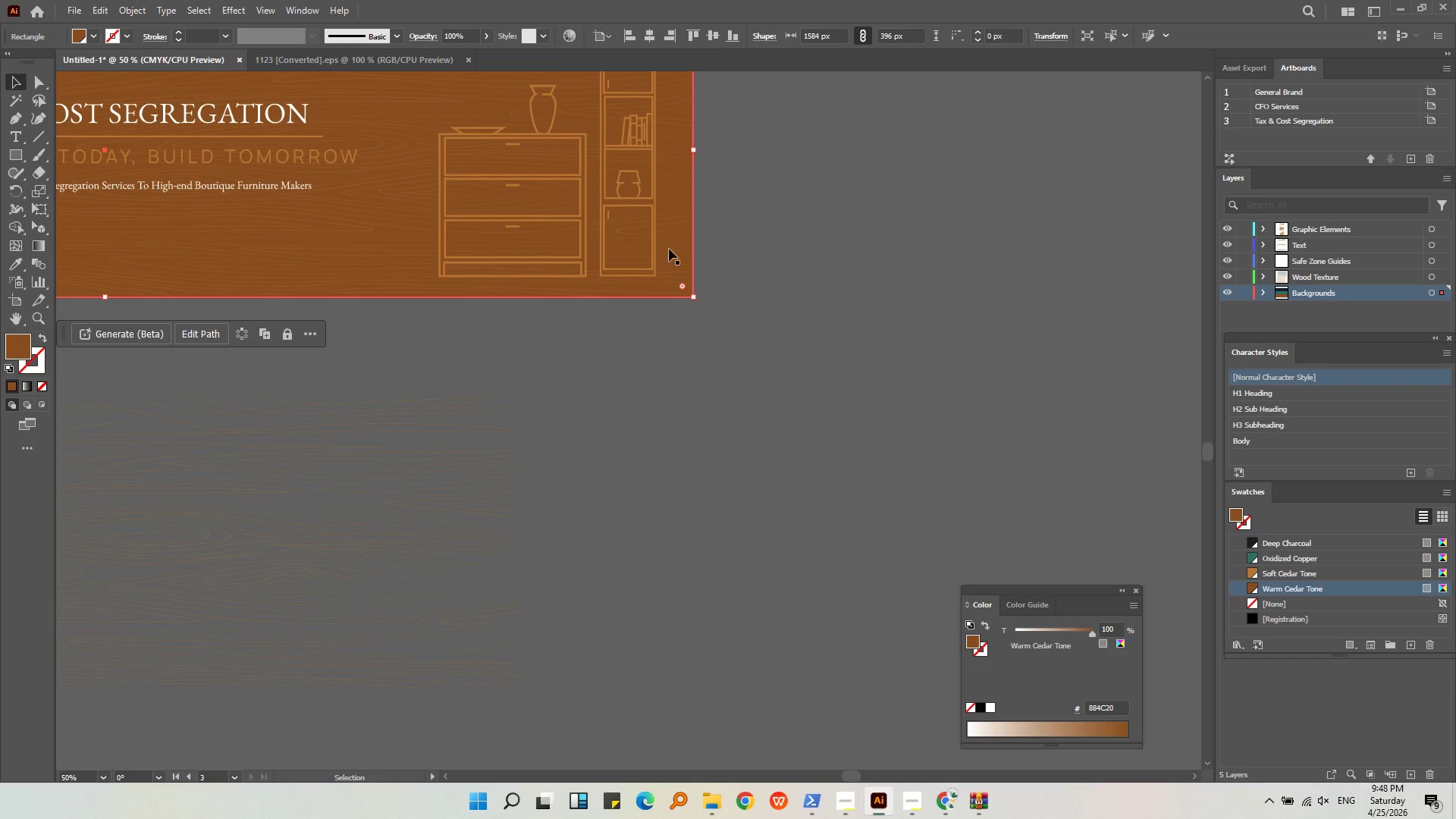 
left_click([668, 247])
 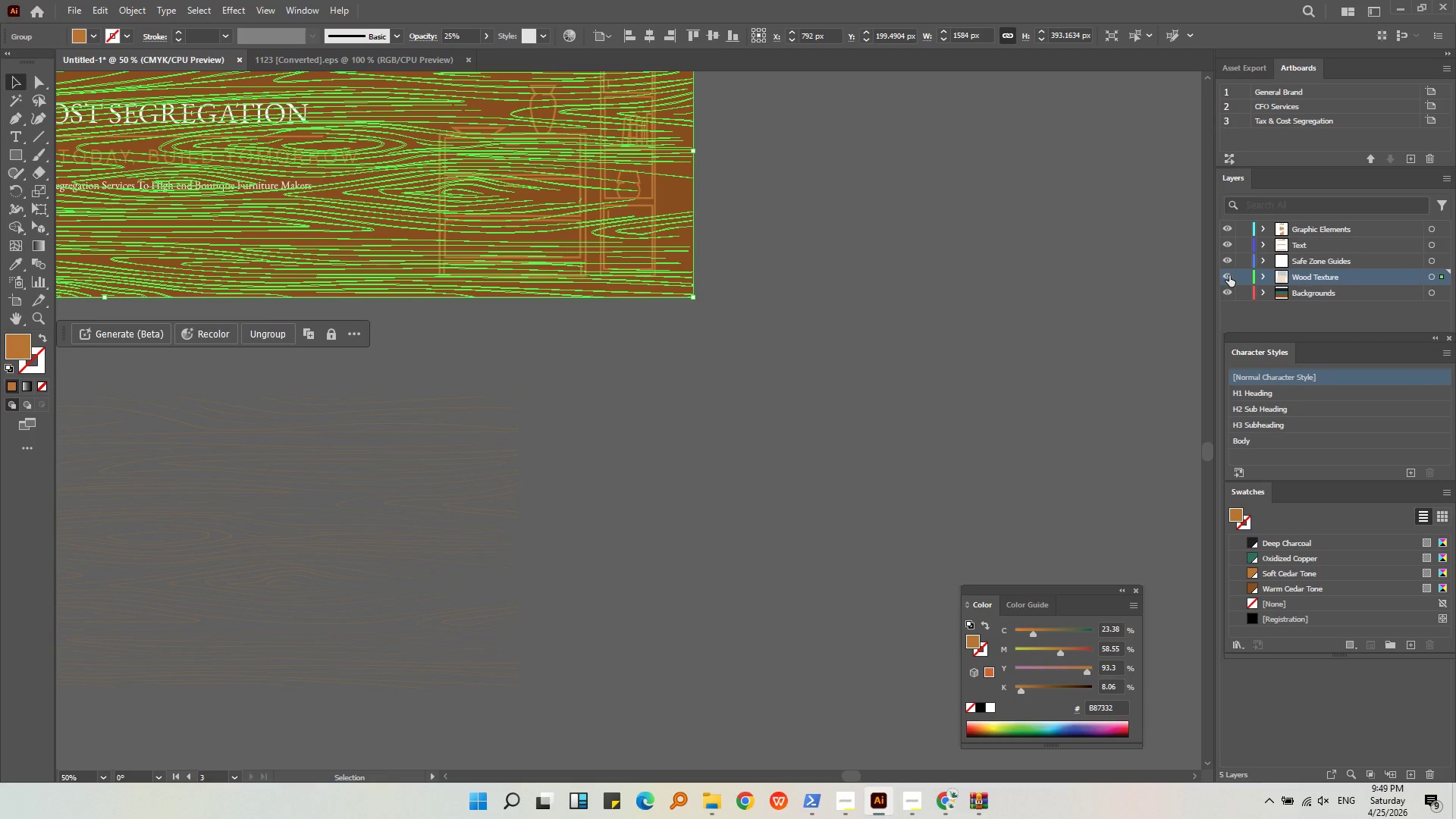 
key(Control+ControlLeft)
 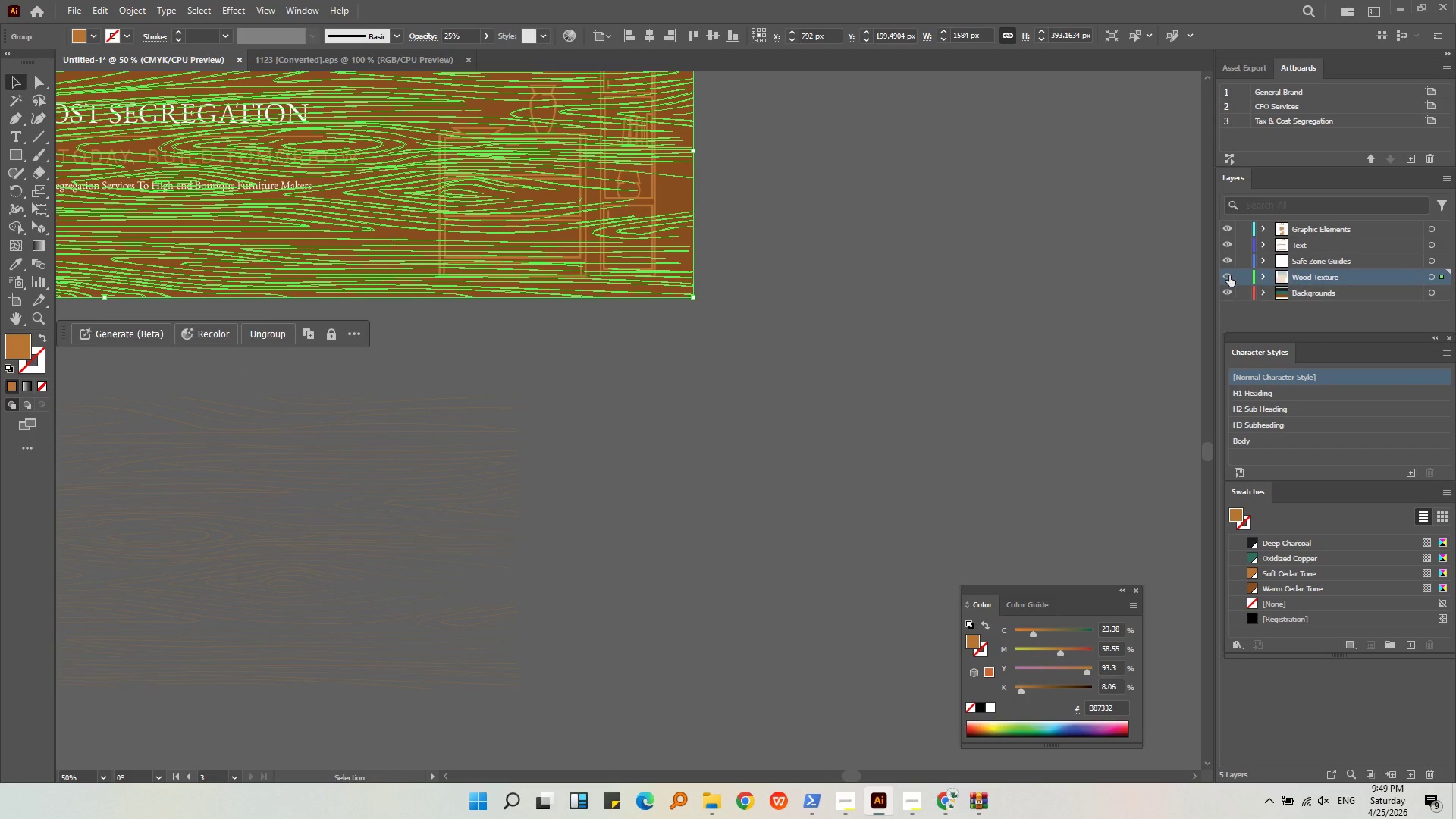 
left_click([1229, 275])
 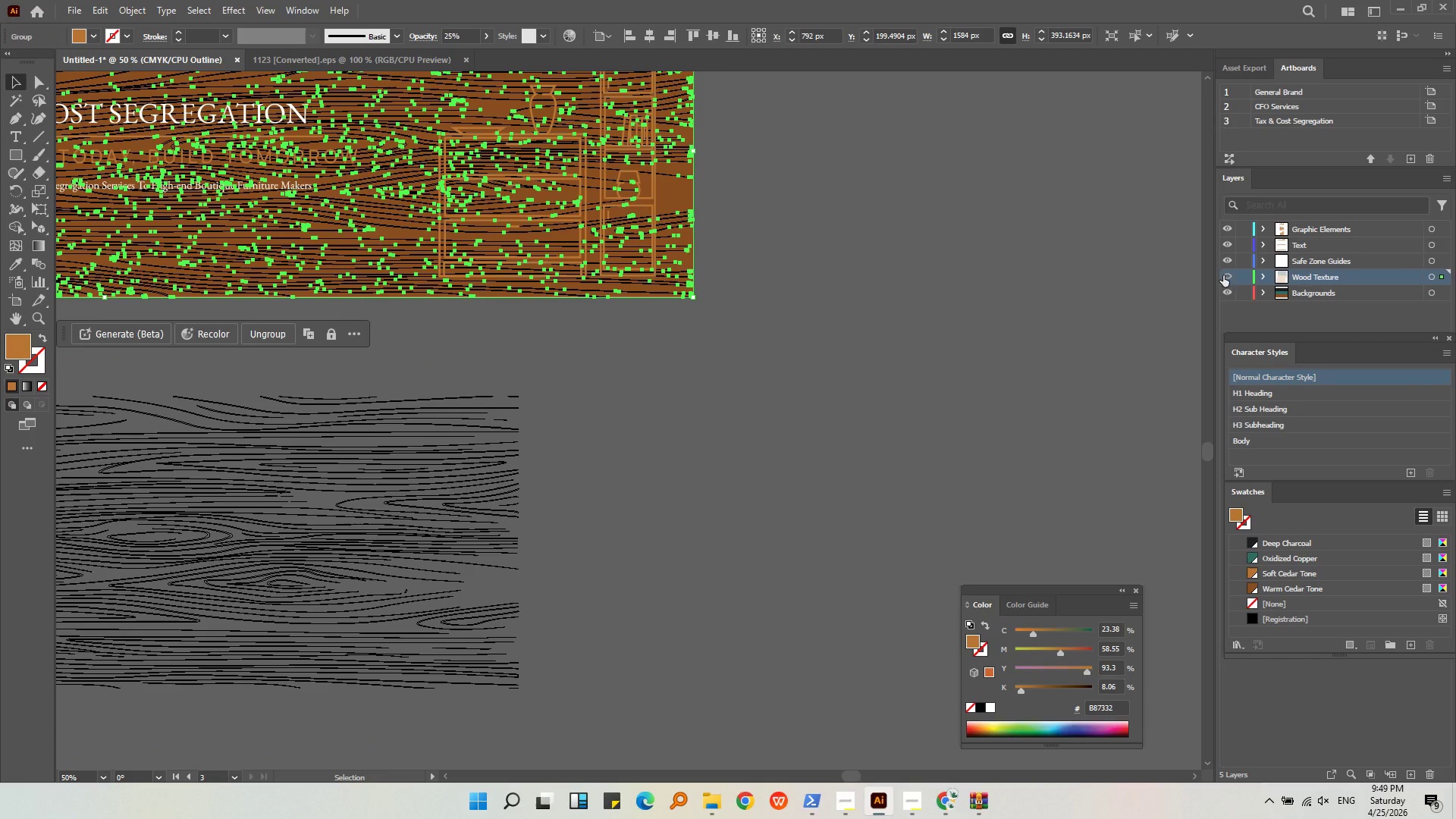 
mouse_move([30, 315])
 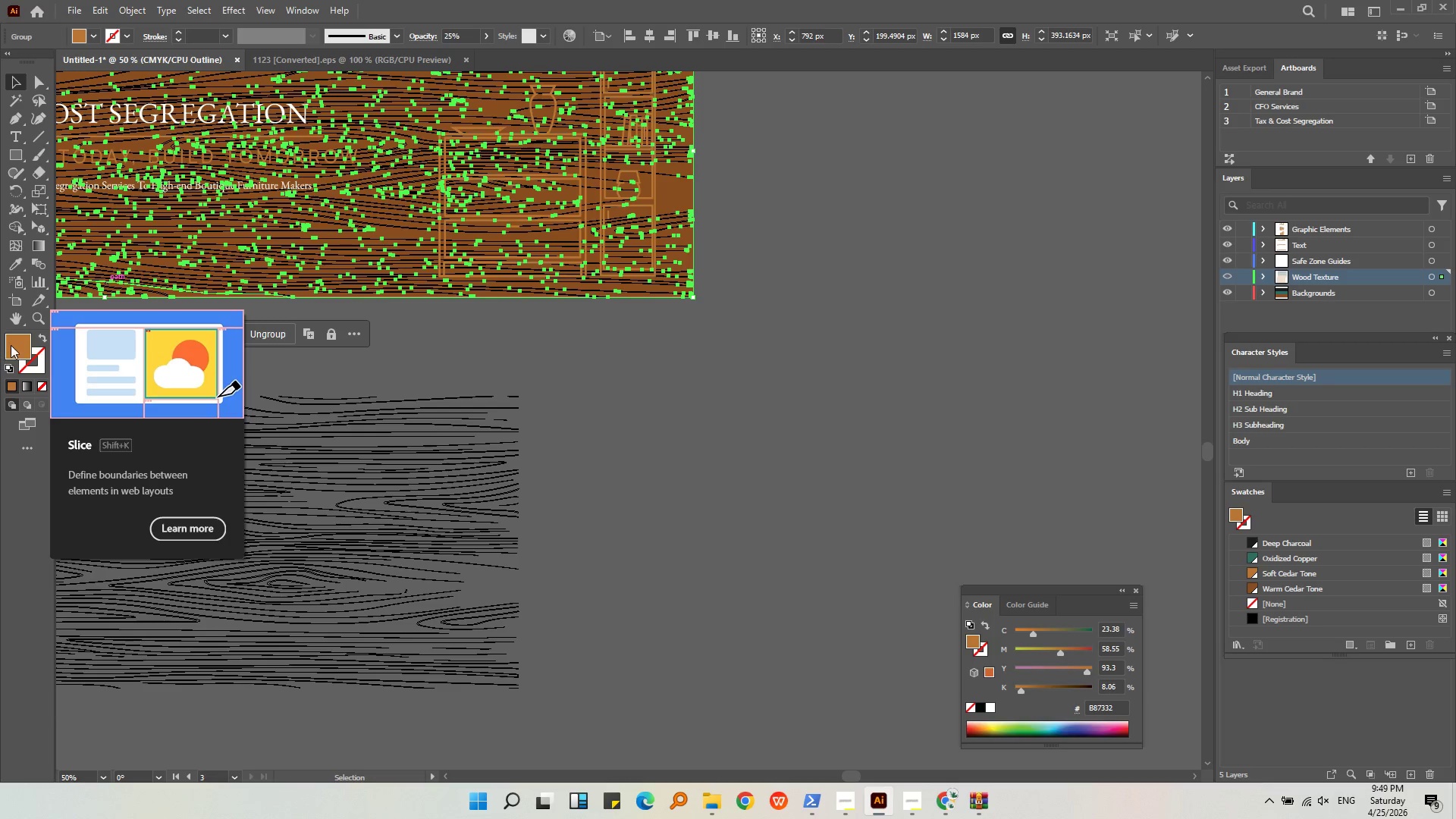 
left_click_drag(start_coordinate=[11, 344], to_coordinate=[17, 354])
 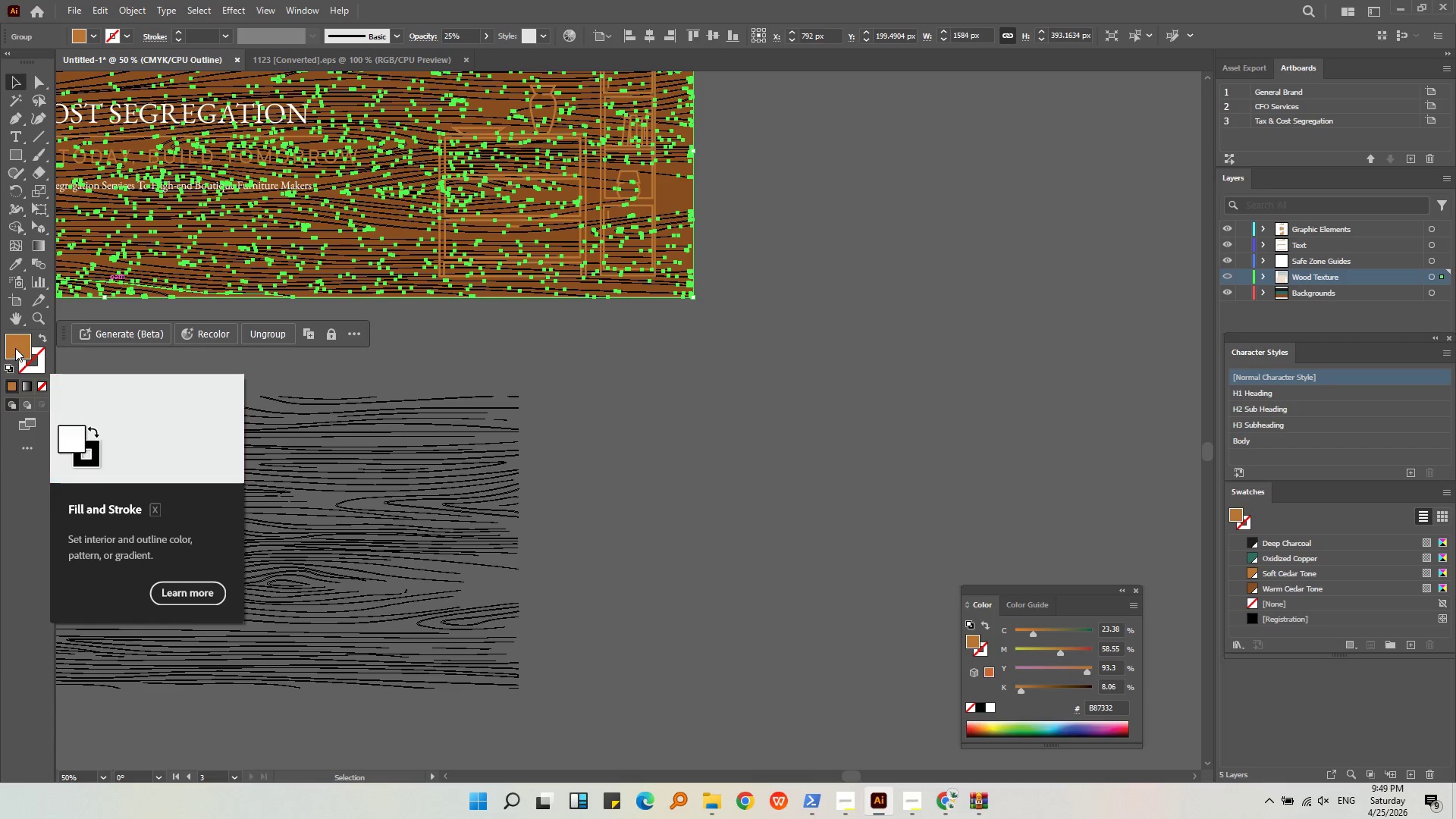 
left_click_drag(start_coordinate=[15, 348], to_coordinate=[28, 369])
 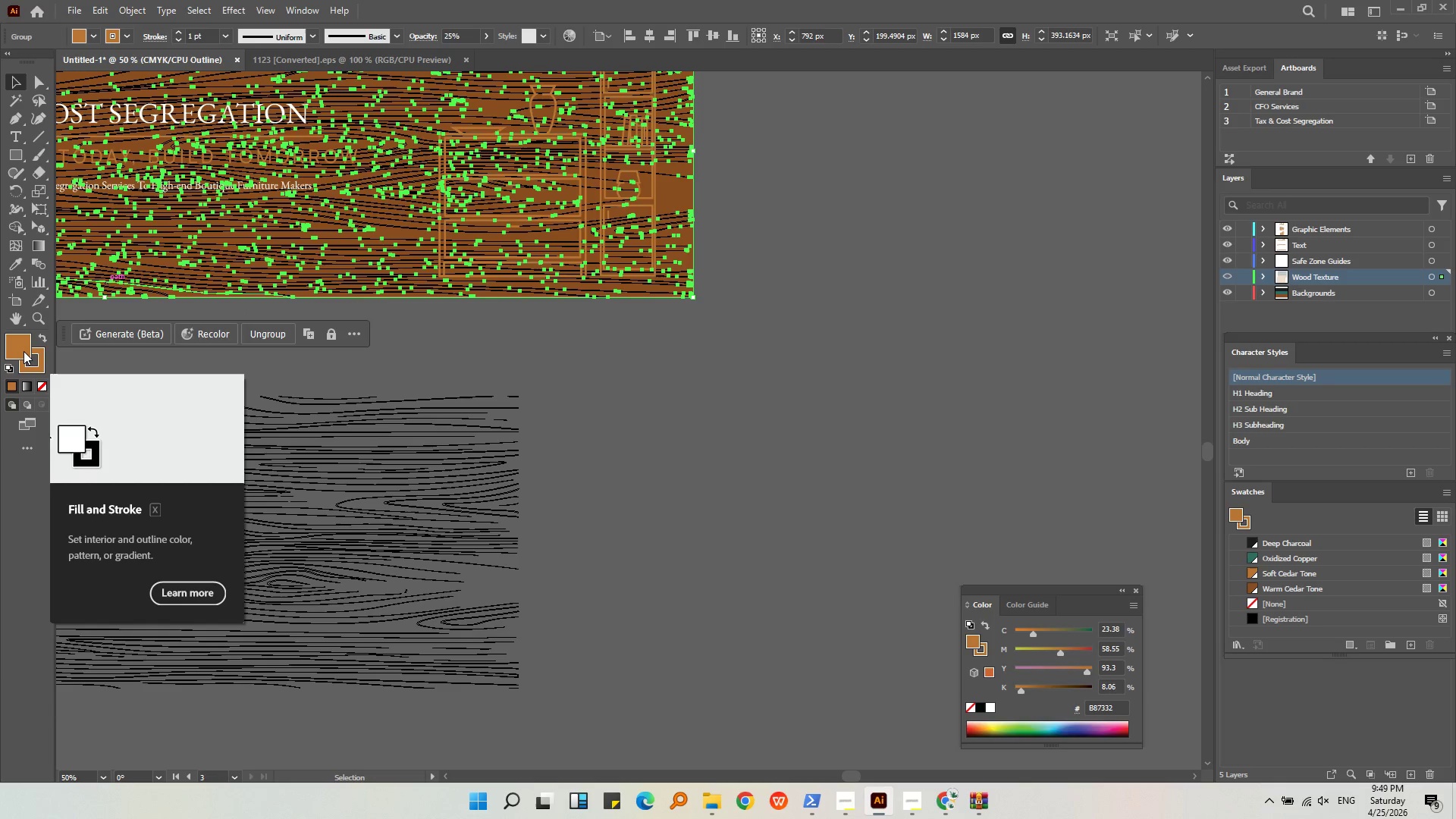 
left_click([24, 351])
 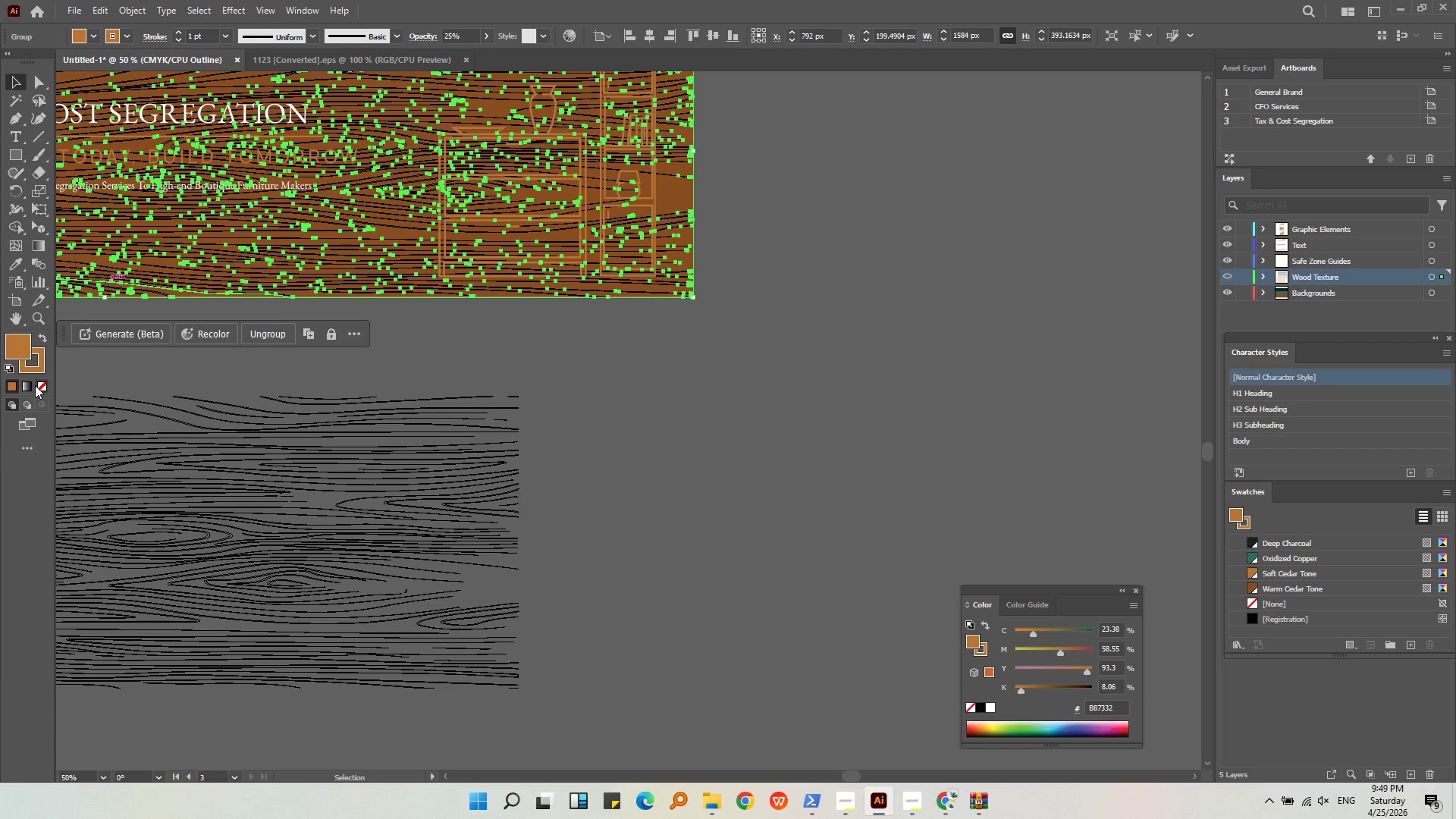 
left_click([39, 386])
 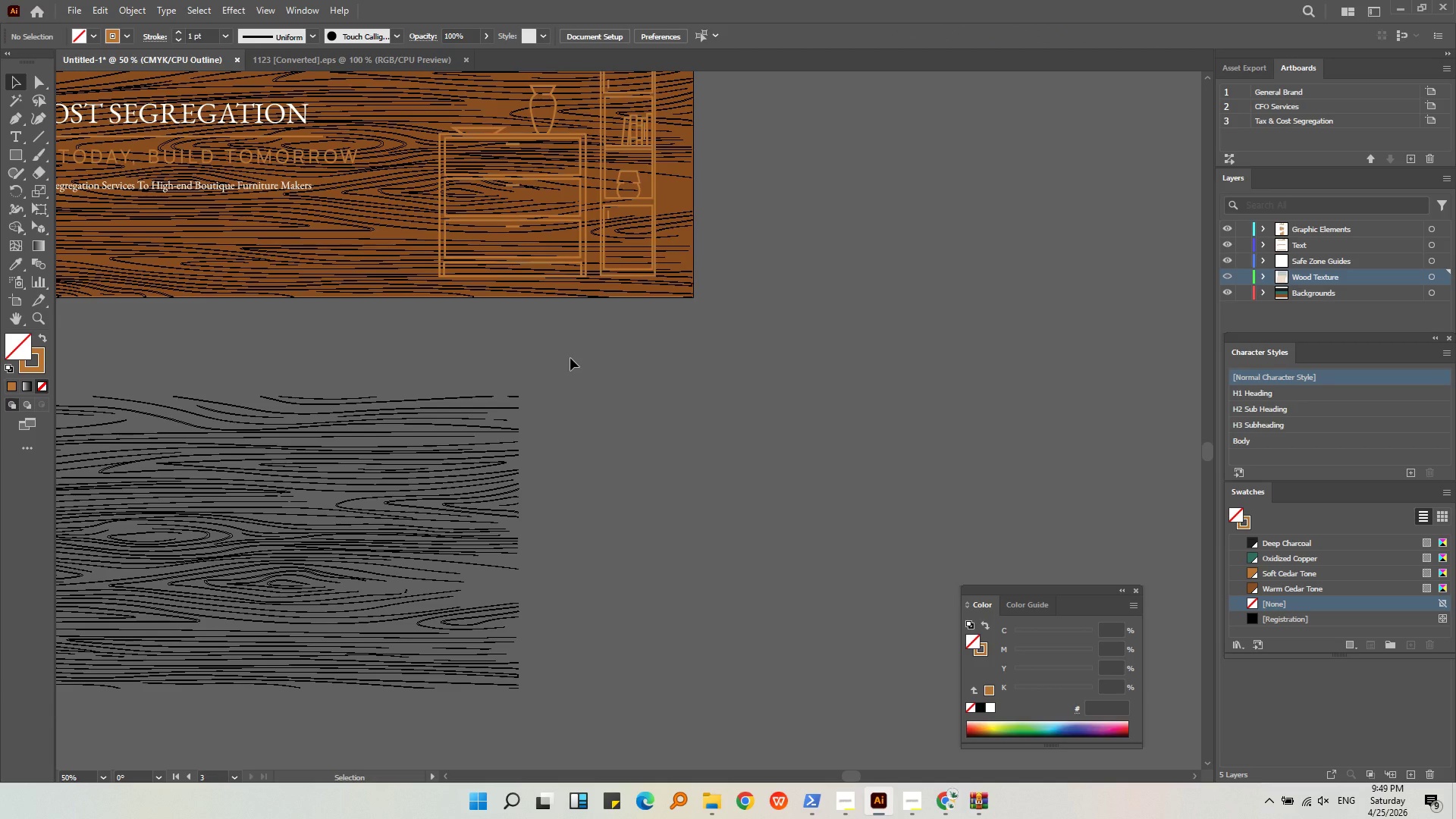 
key(Control+Z)
 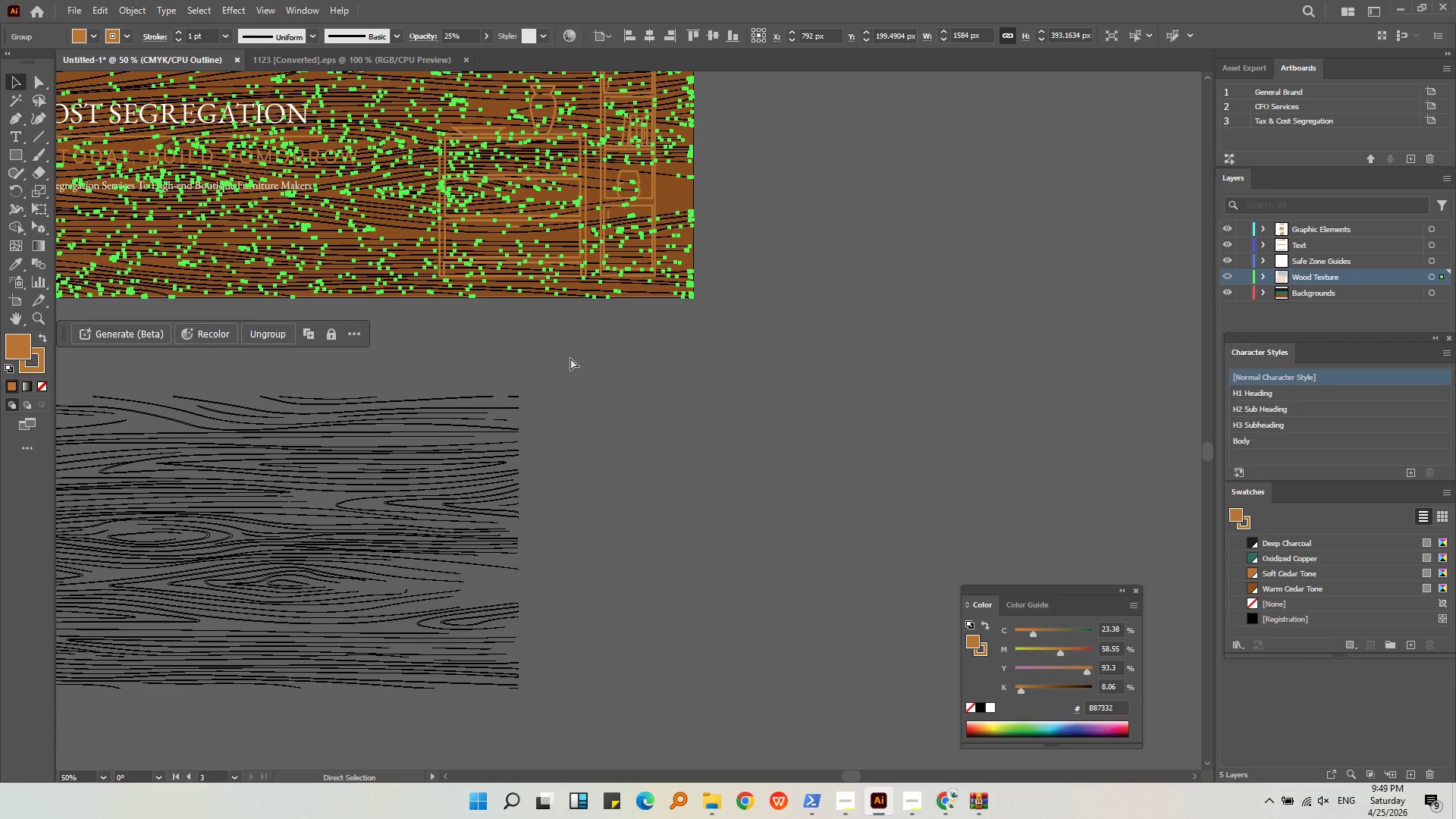 
key(Control+Z)
 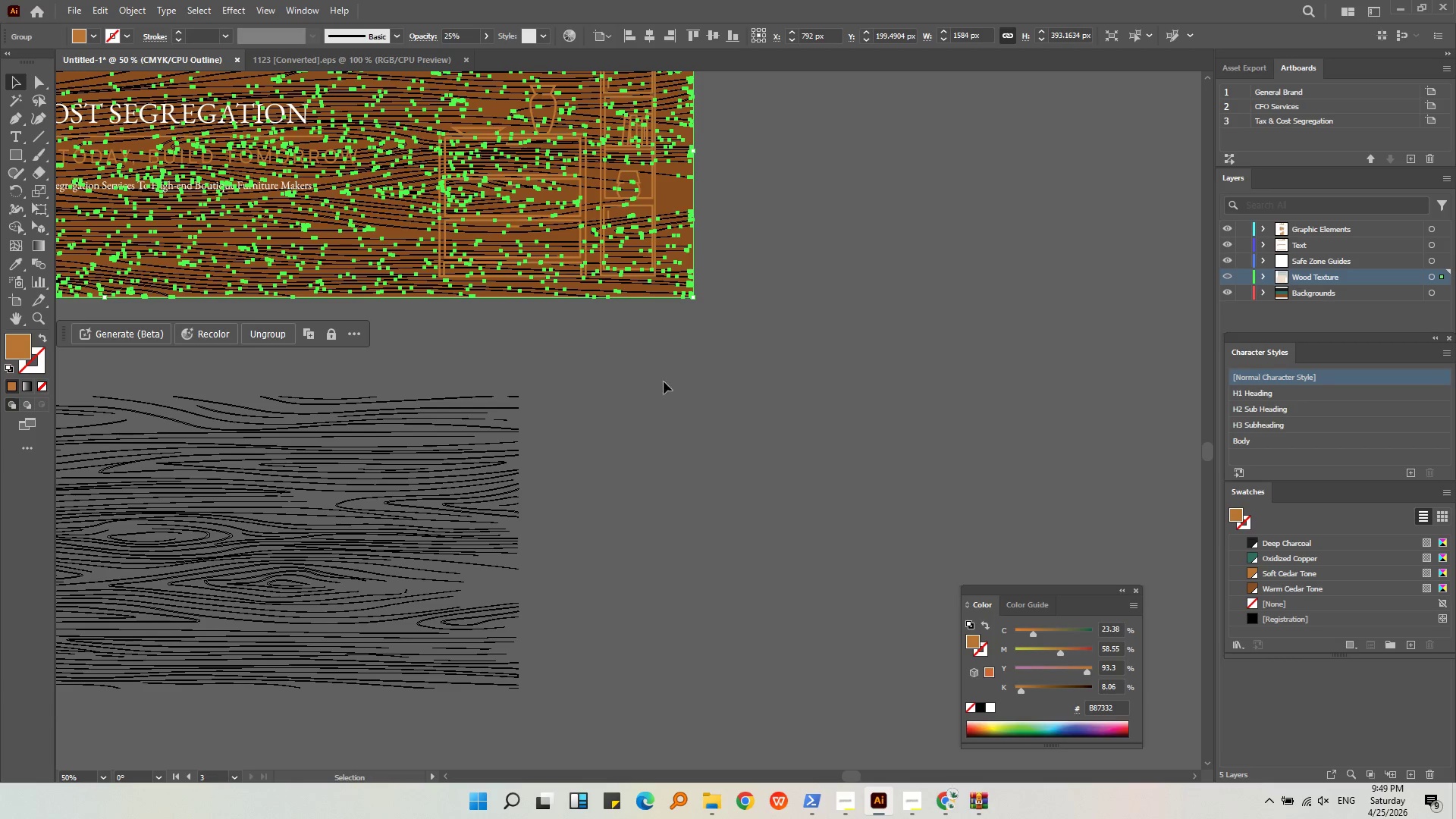 
left_click([682, 384])
 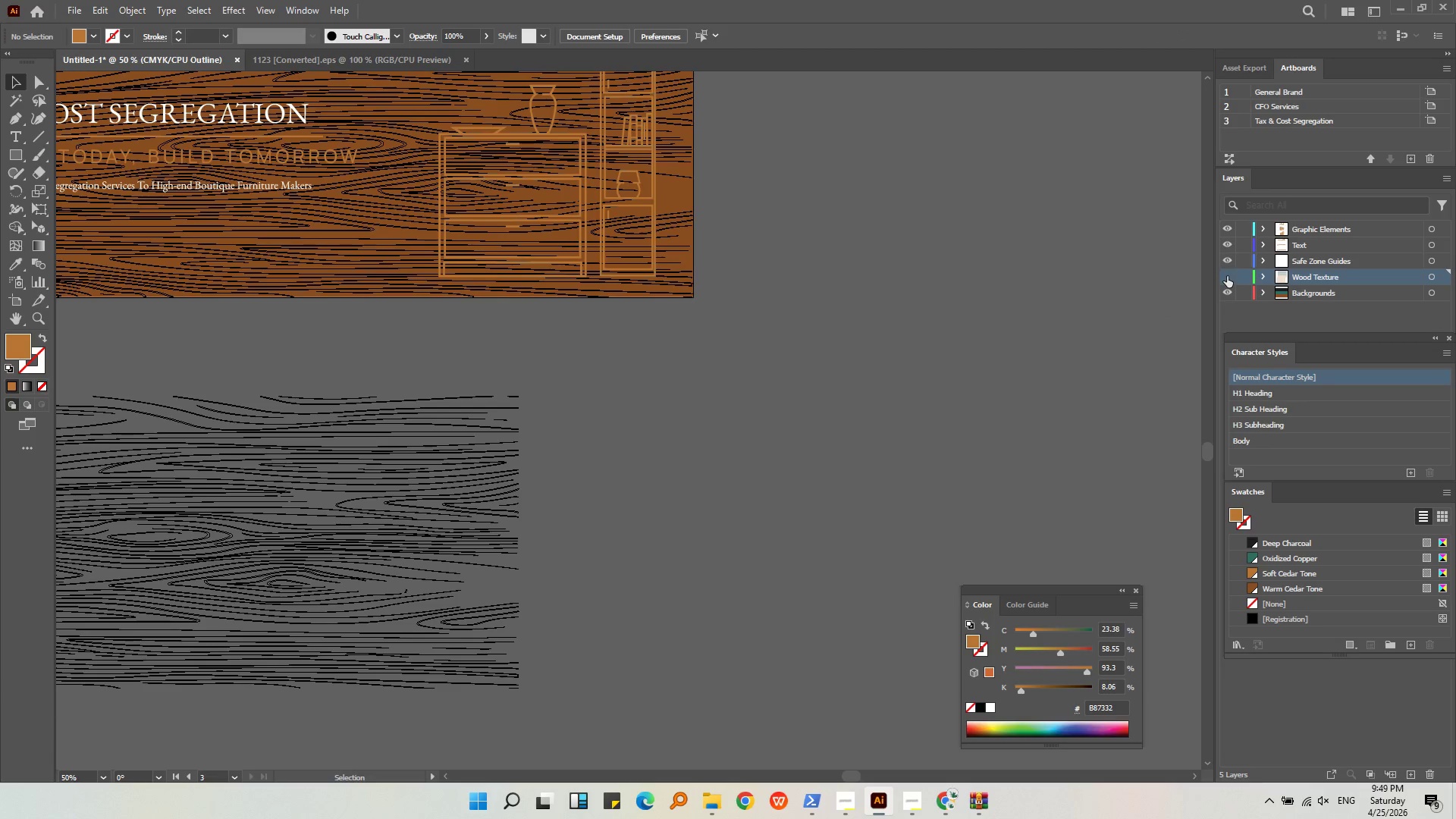 
double_click([883, 328])
 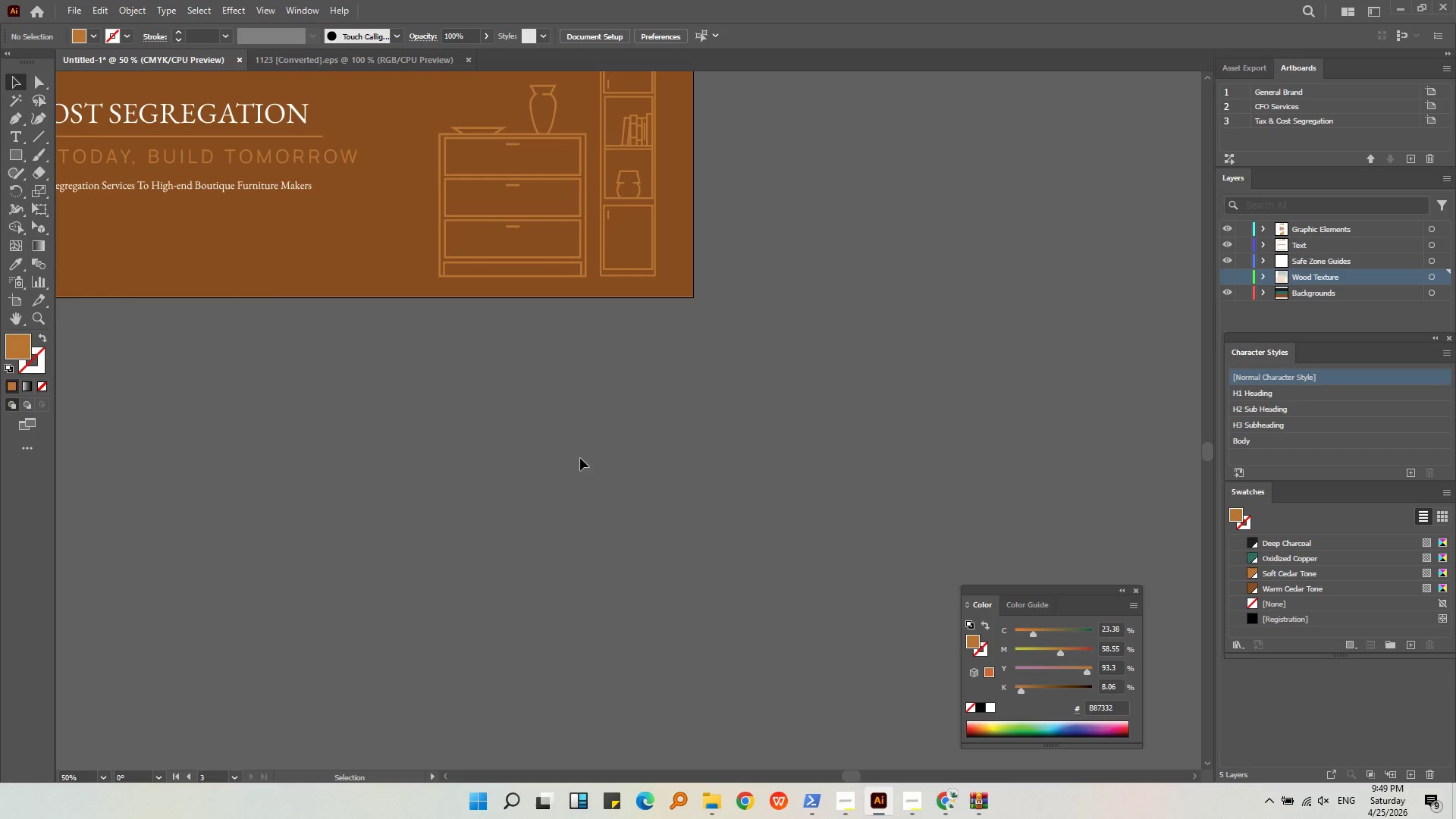 
hold_key(key=AltLeft, duration=0.31)
scroll: coordinate [543, 464], scroll_direction: down, amount: 2.0
 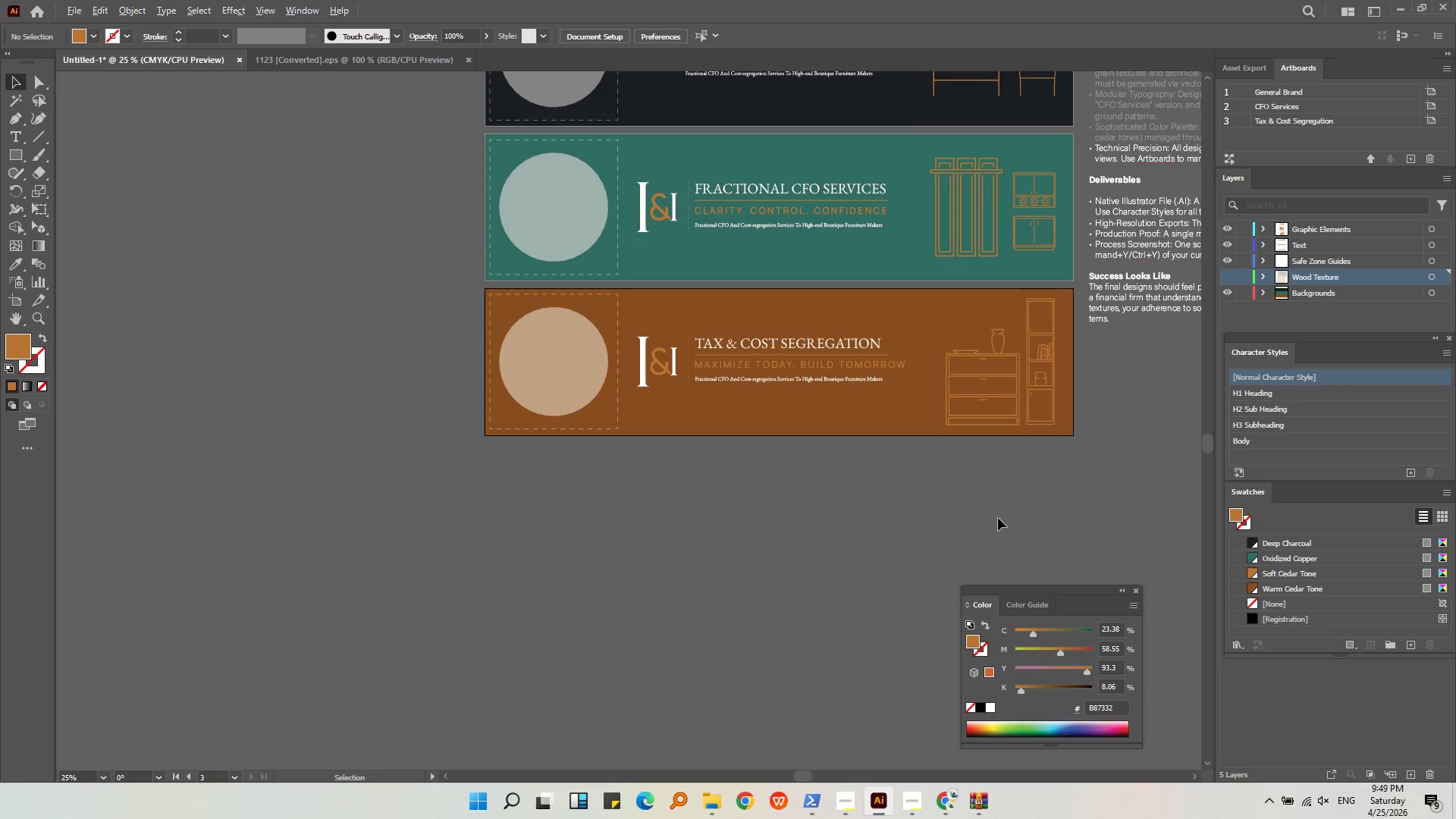 
left_click([767, 530])
 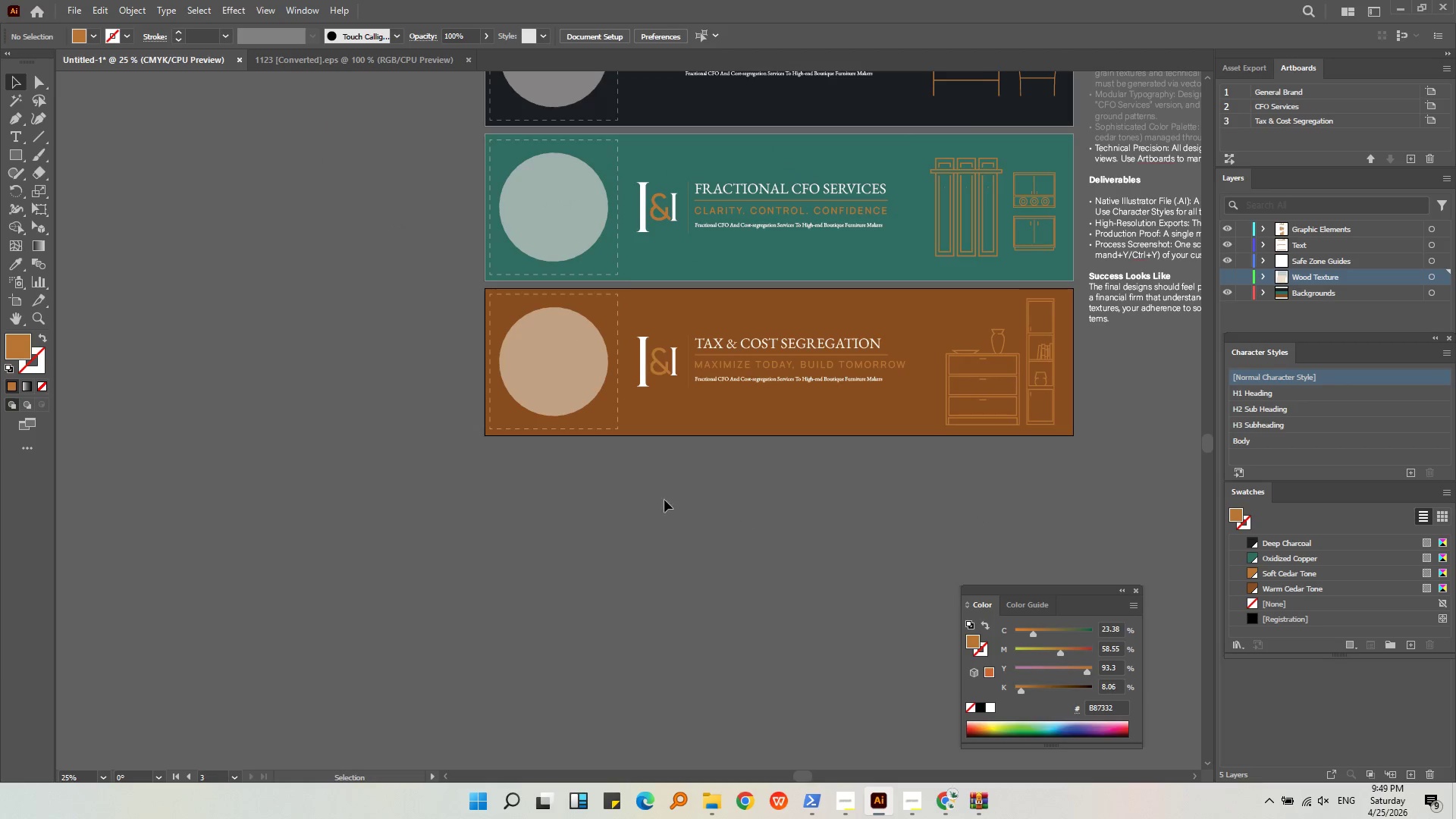 
scroll: coordinate [607, 482], scroll_direction: down, amount: 1.0
 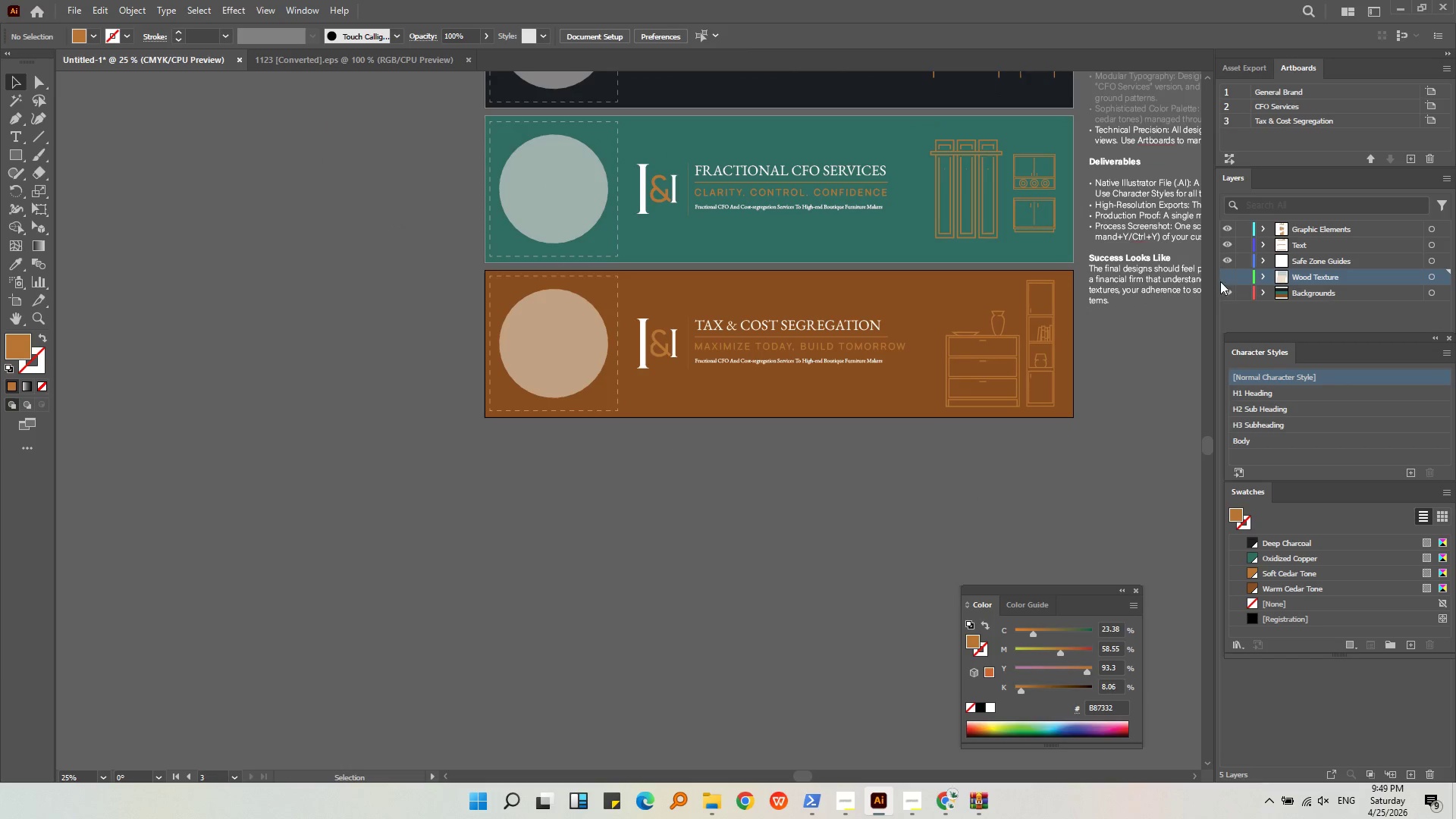 
double_click([1229, 275])
 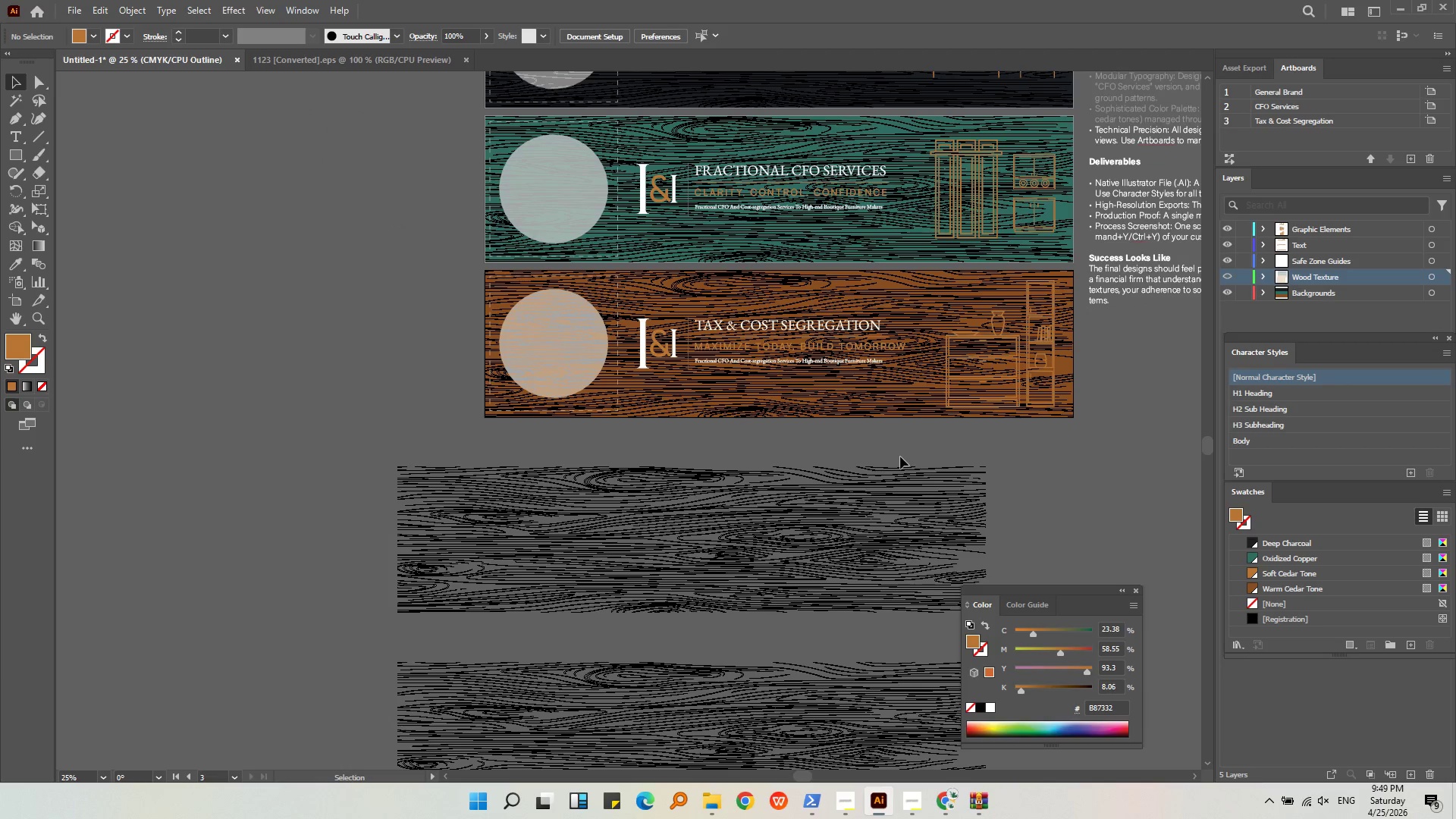 
left_click([876, 494])
 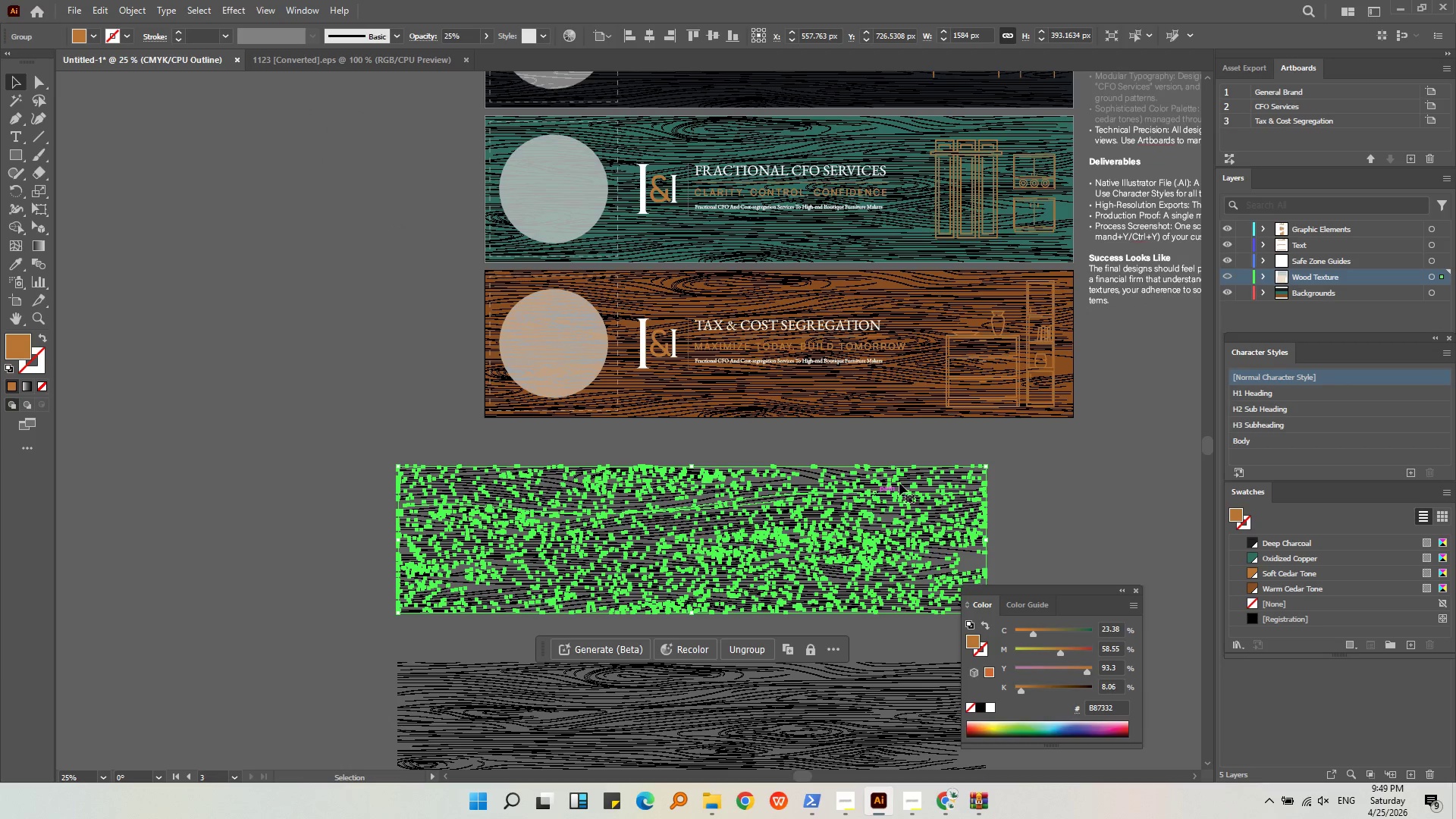 
right_click([991, 472])
 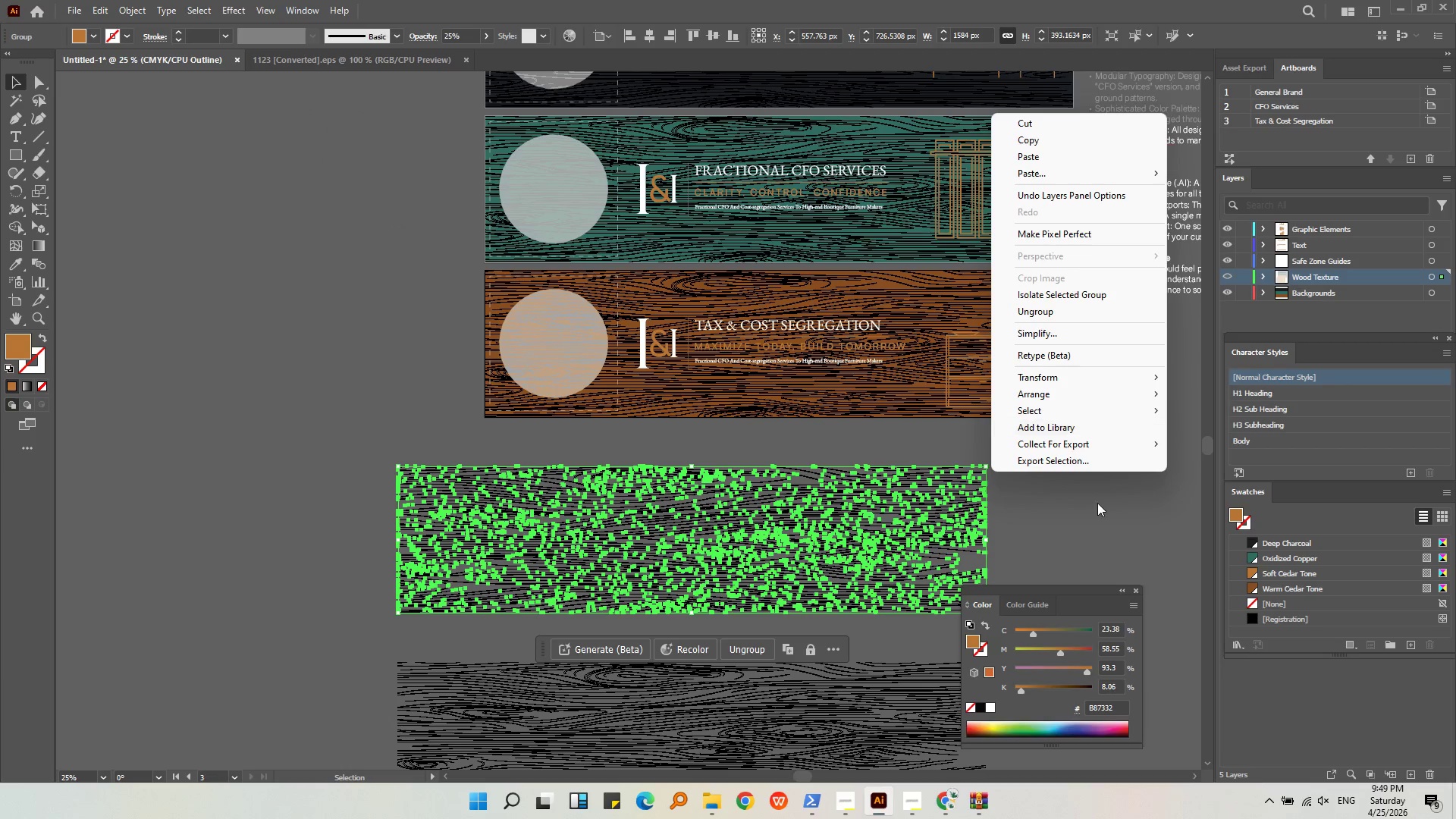 
double_click([1057, 461])
 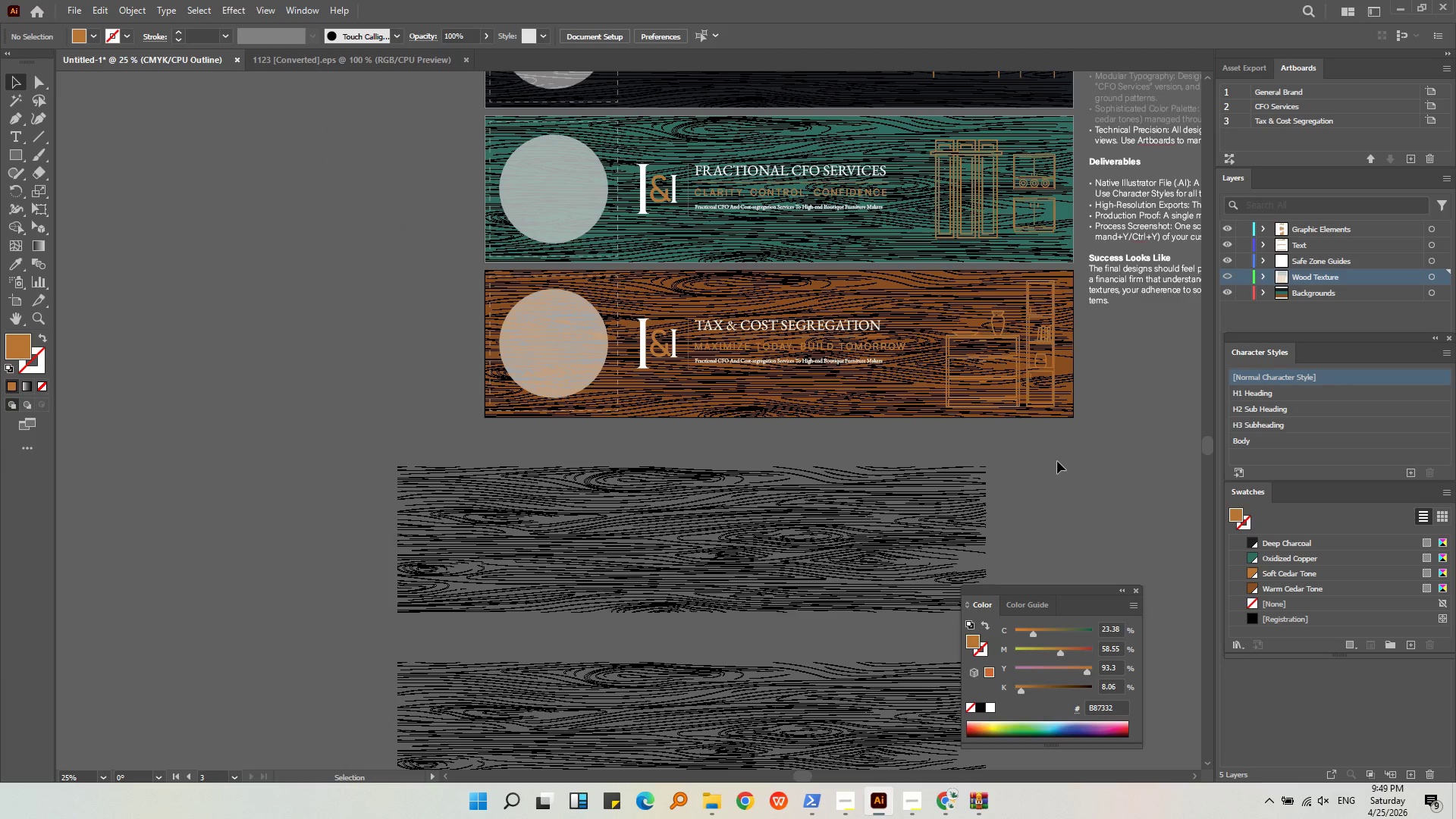 
right_click([1057, 461])
 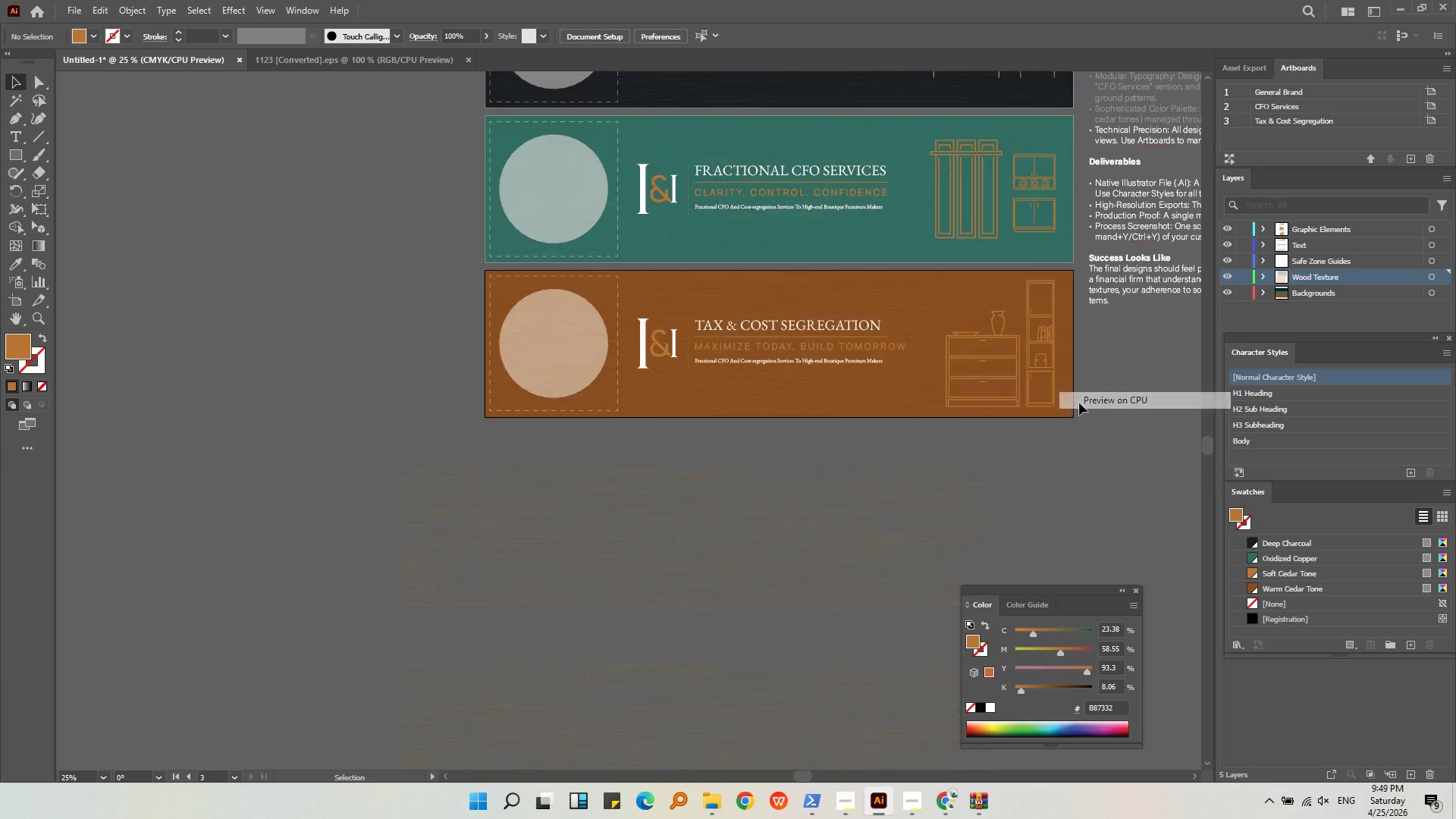 
double_click([1061, 477])
 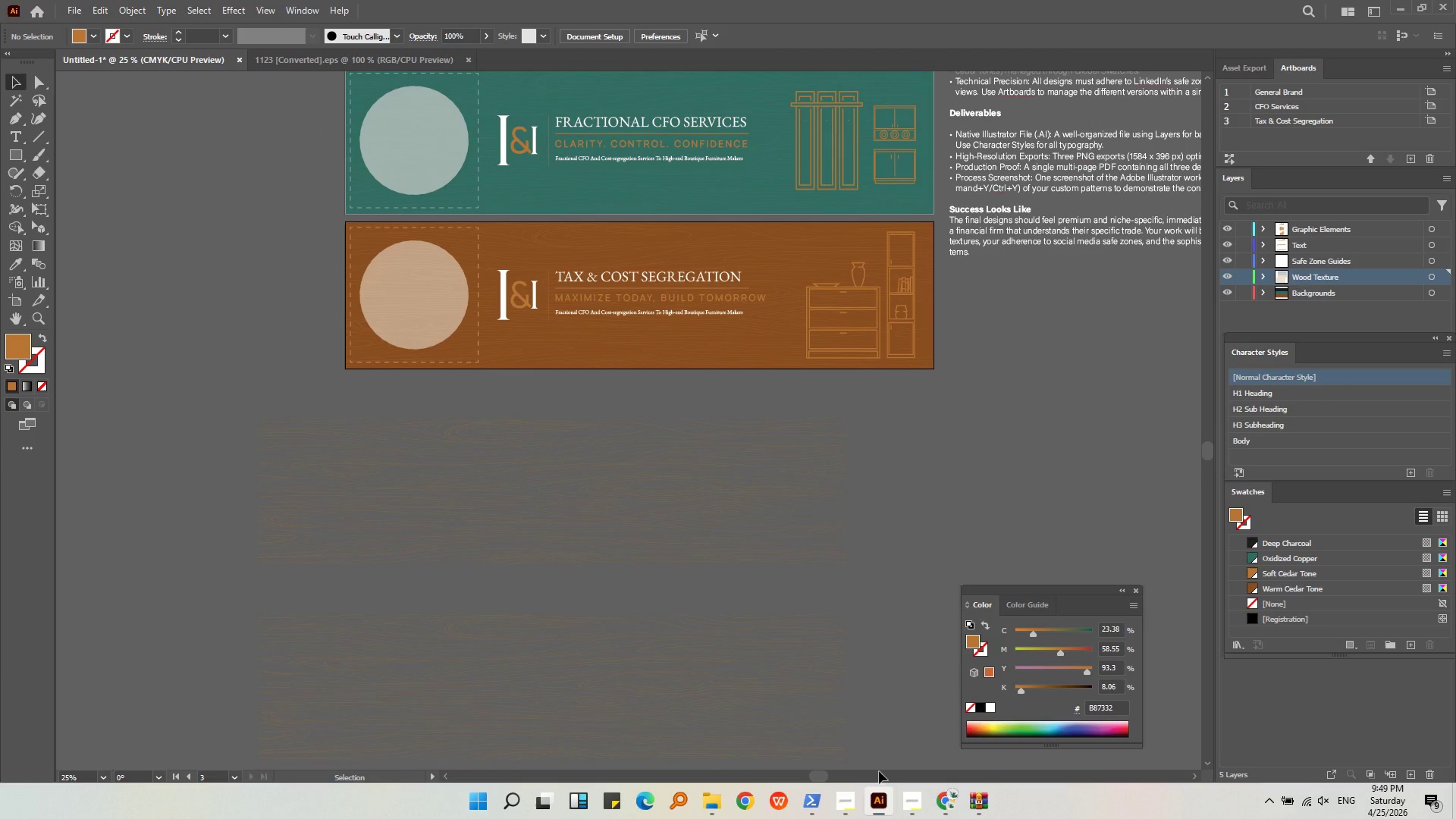 
left_click([938, 808])
 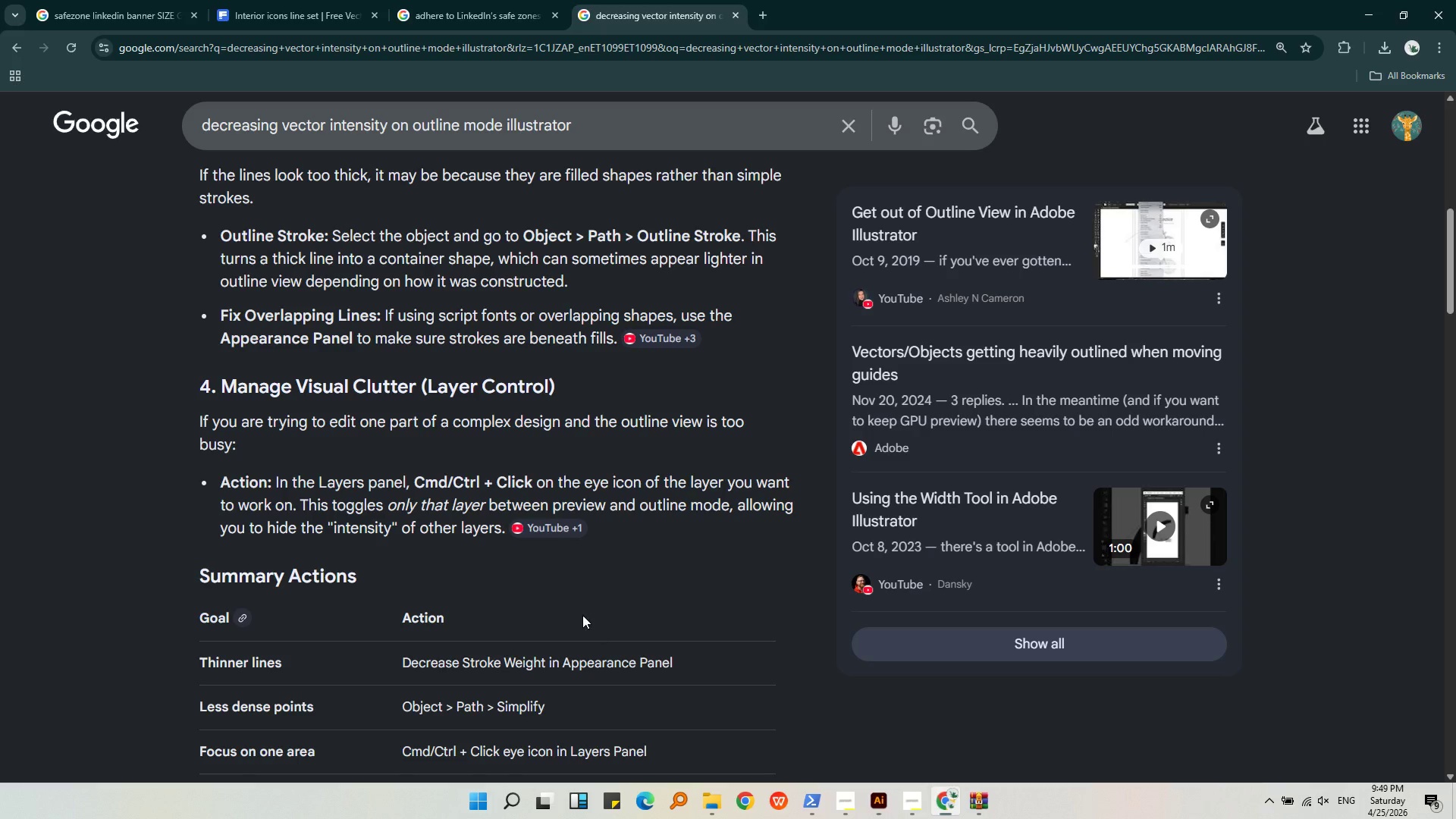 
scroll: coordinate [582, 615], scroll_direction: down, amount: 4.0
 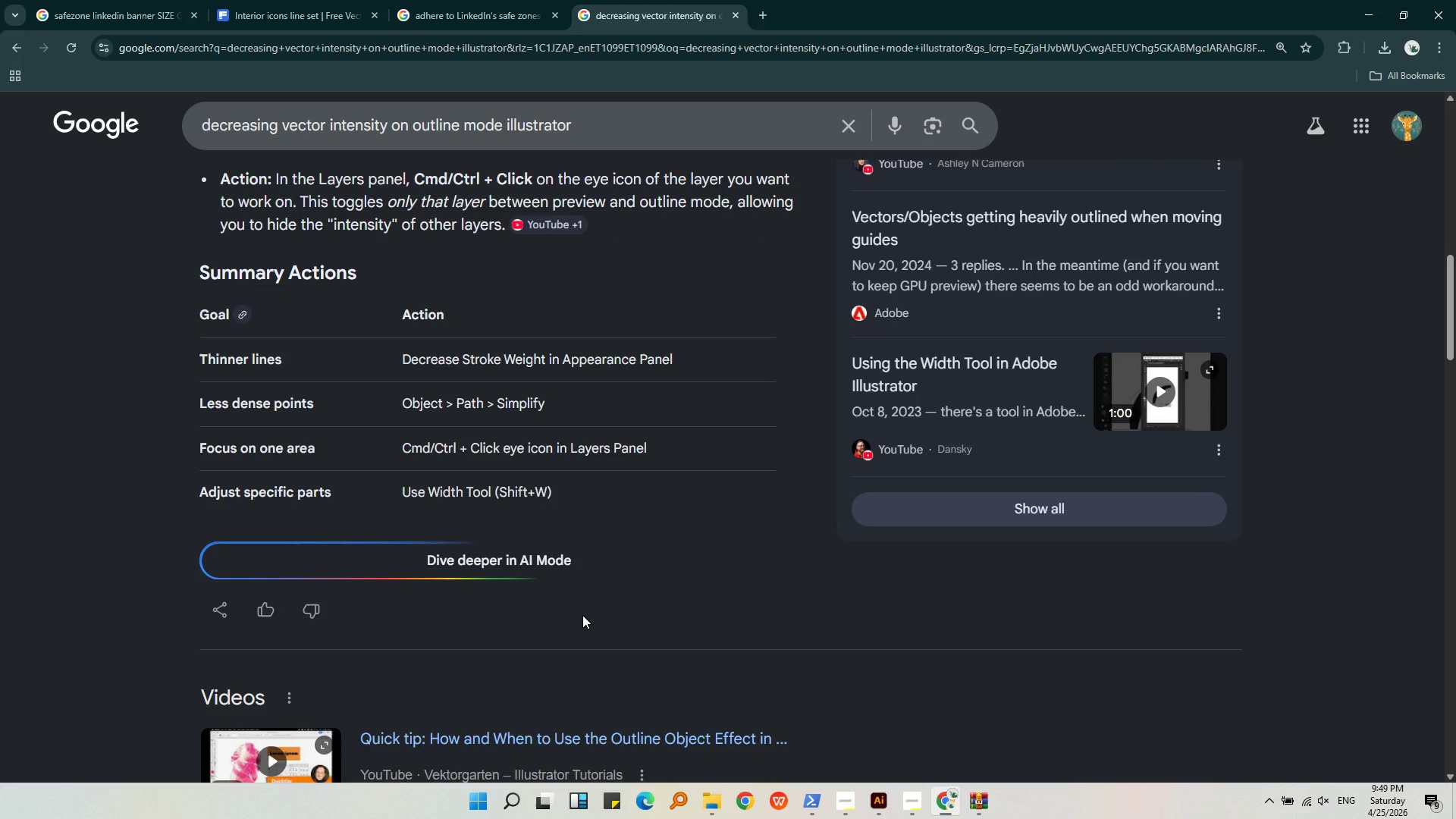 
left_click([886, 805])
 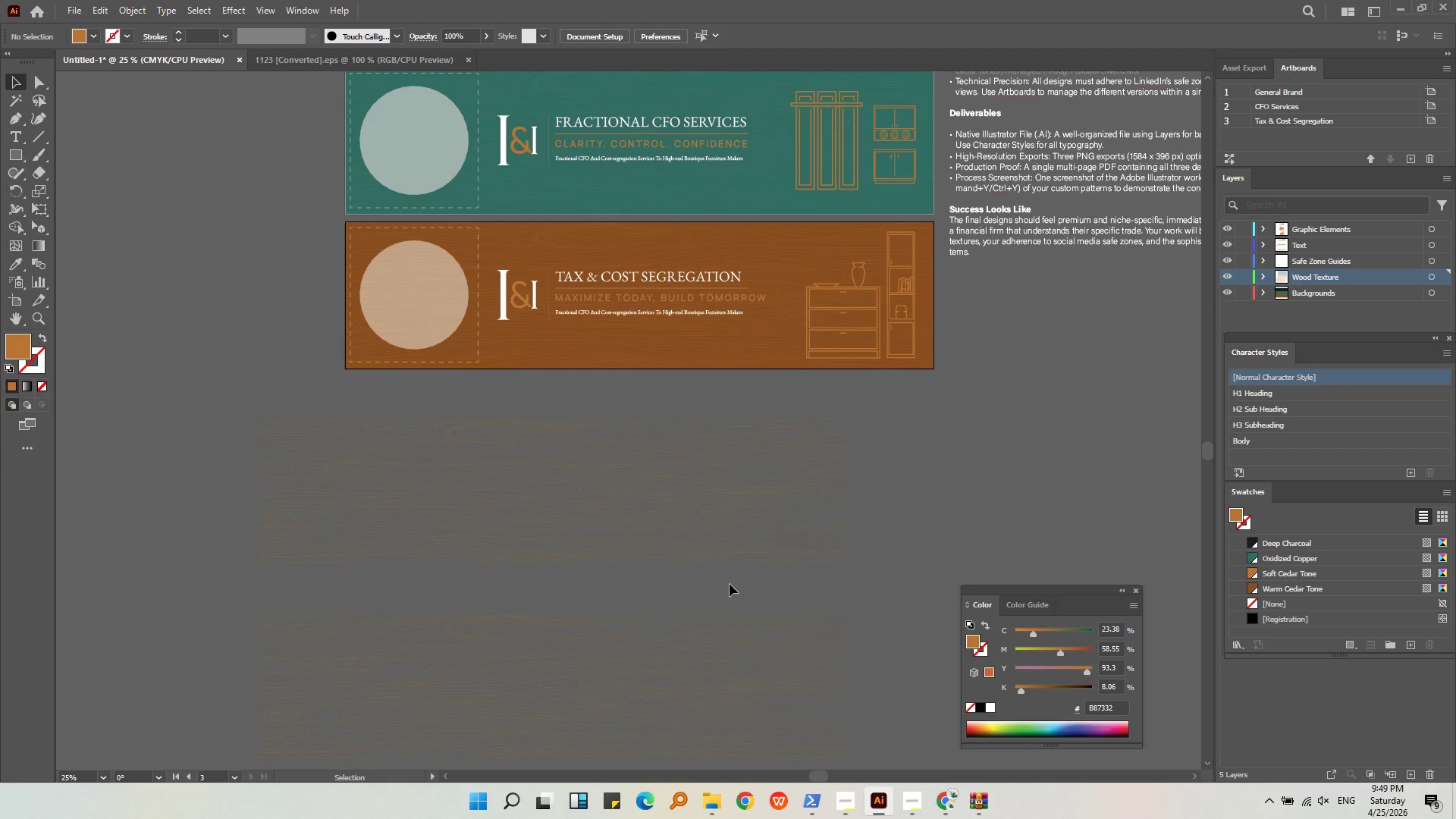 
left_click([730, 632])
 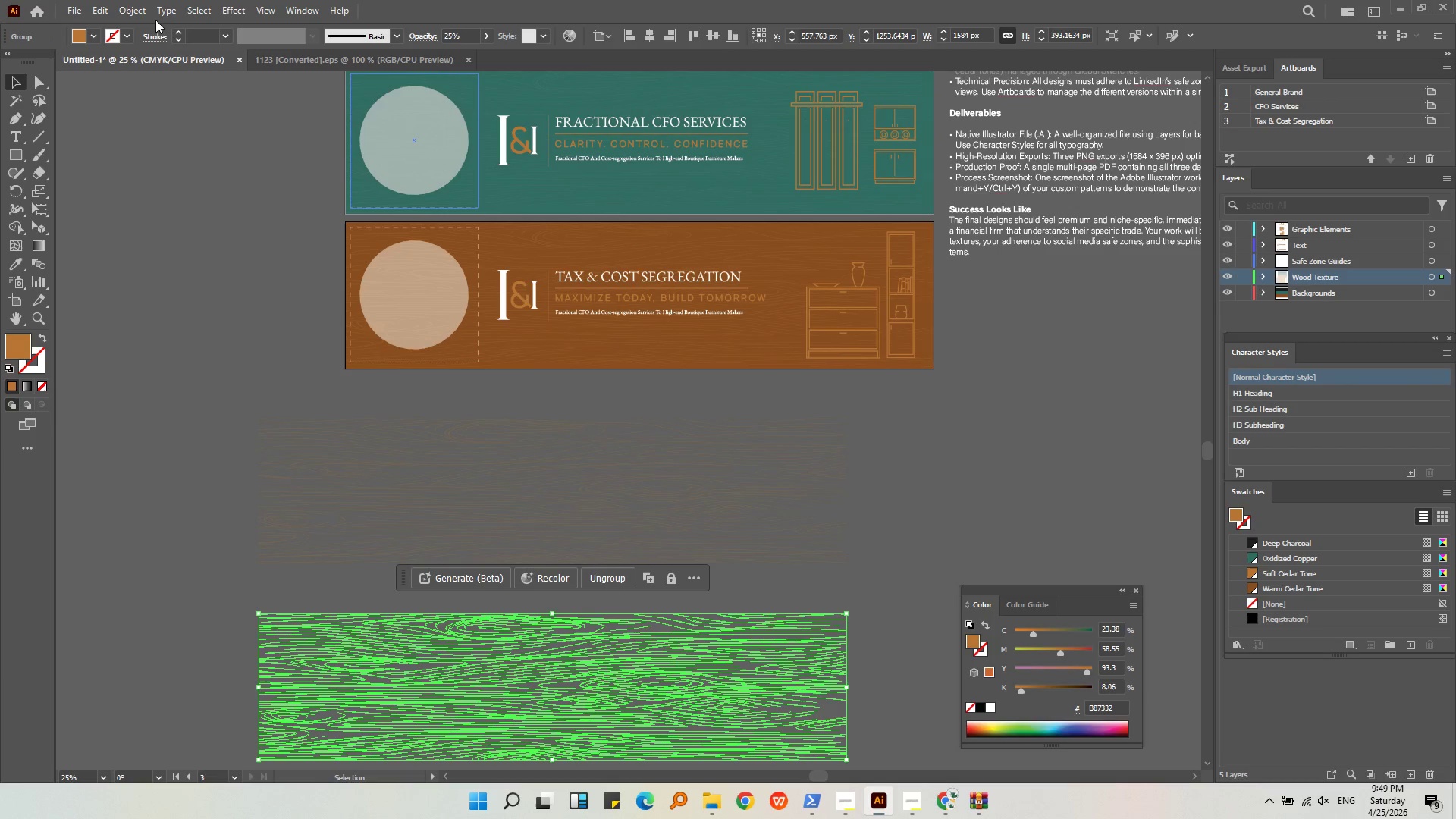 
left_click([140, 15])
 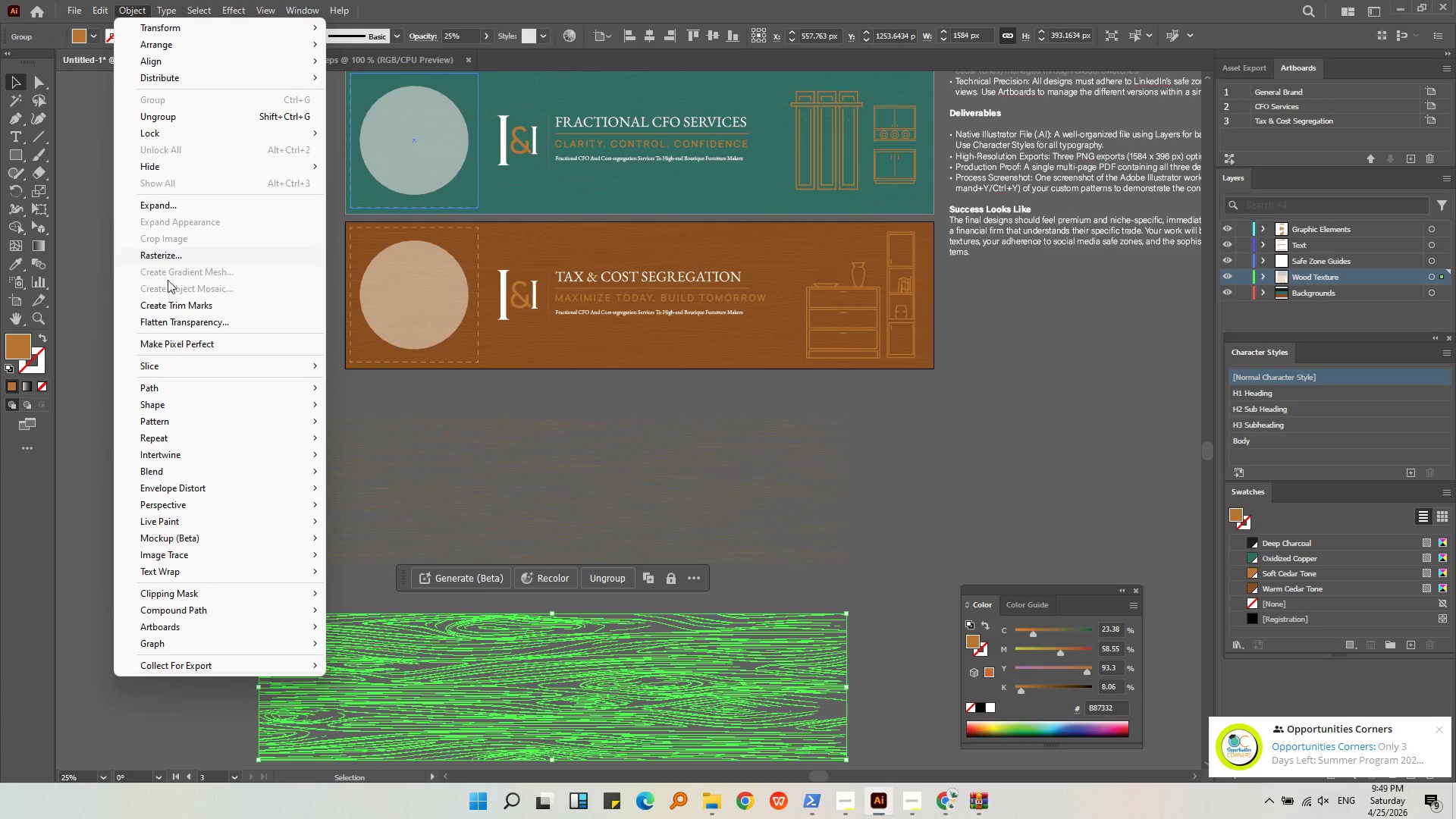 
left_click([171, 389])
 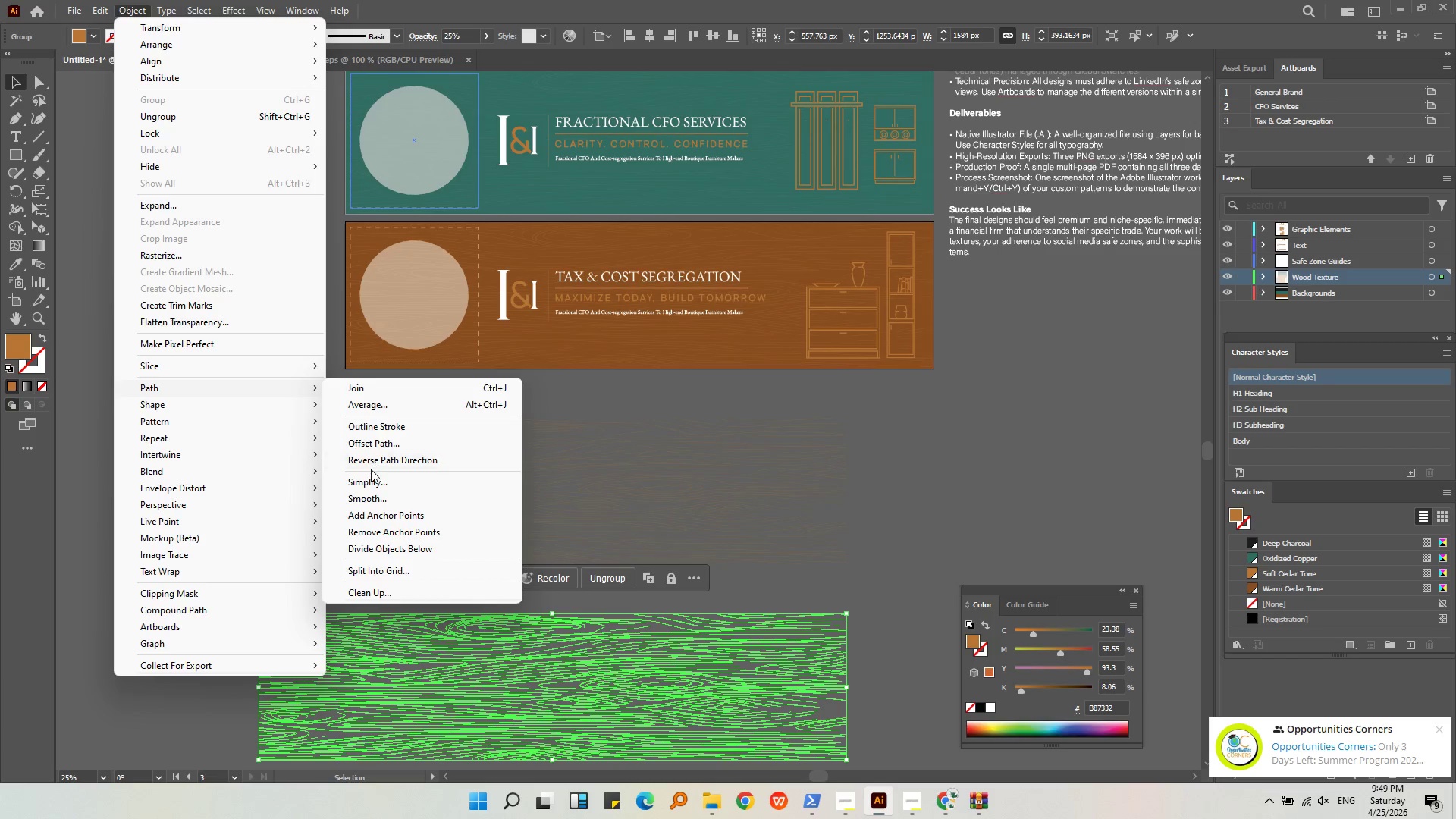 
left_click([372, 480])
 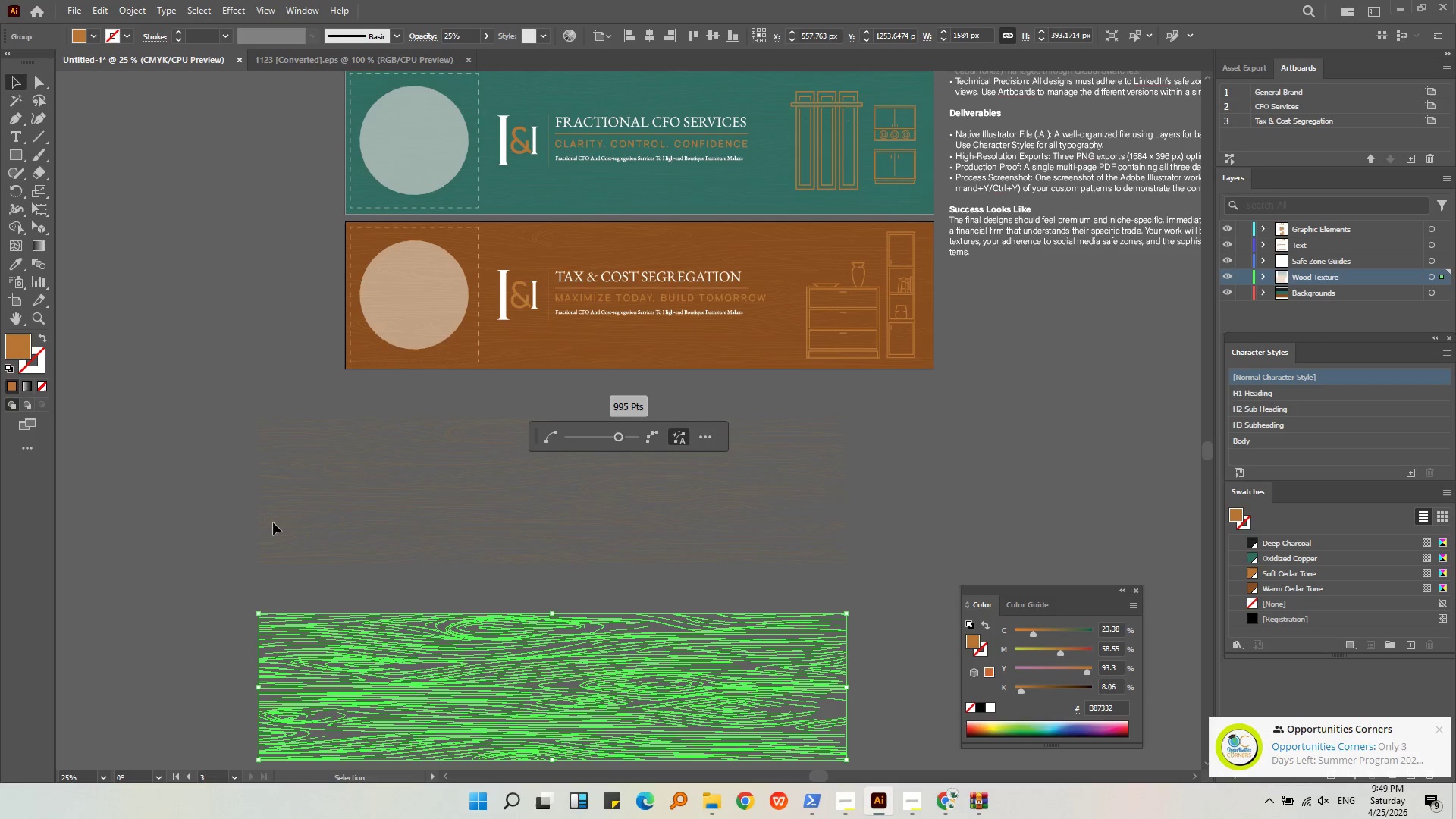 
left_click([831, 559])
 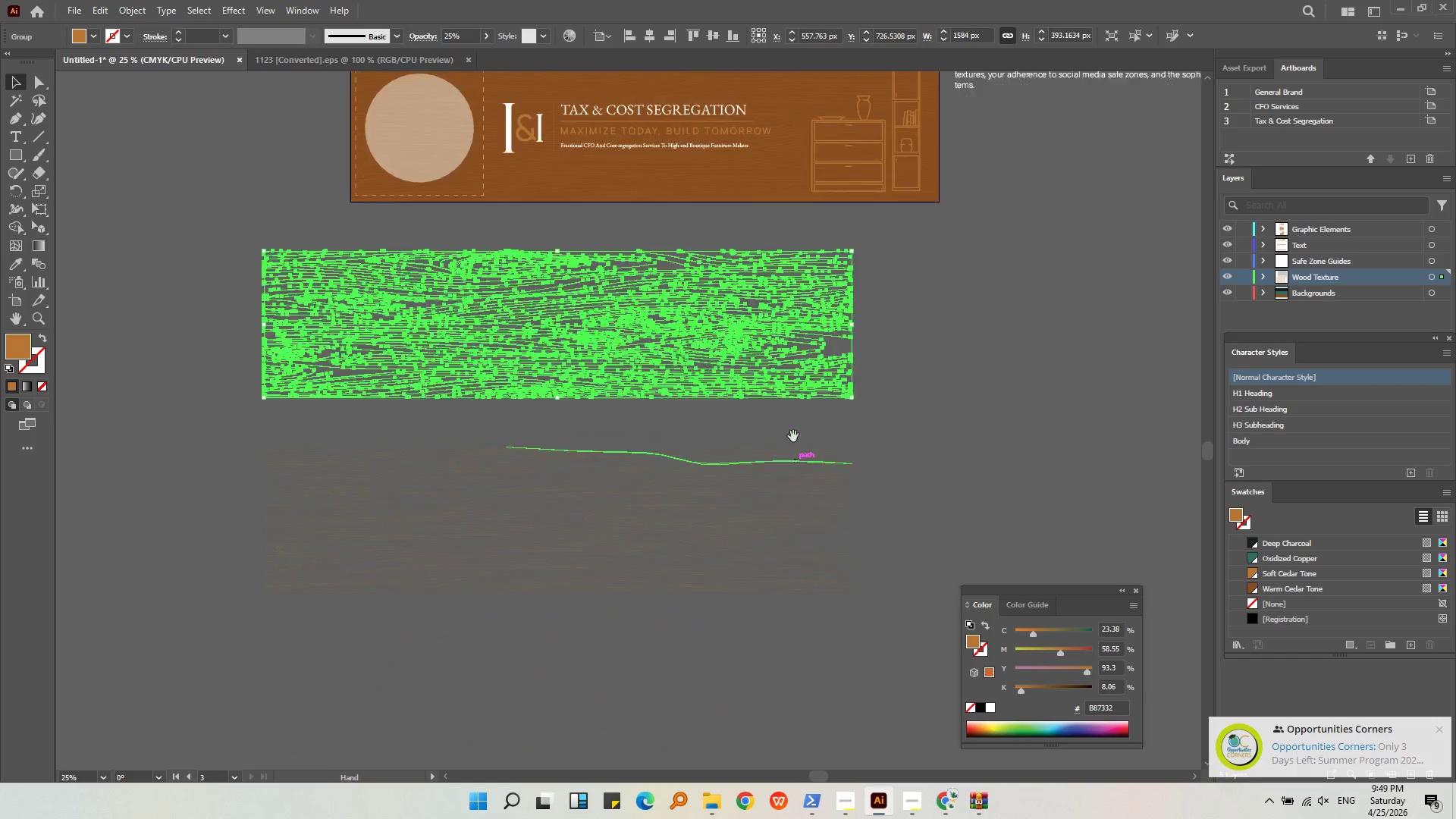 
left_click([760, 520])
 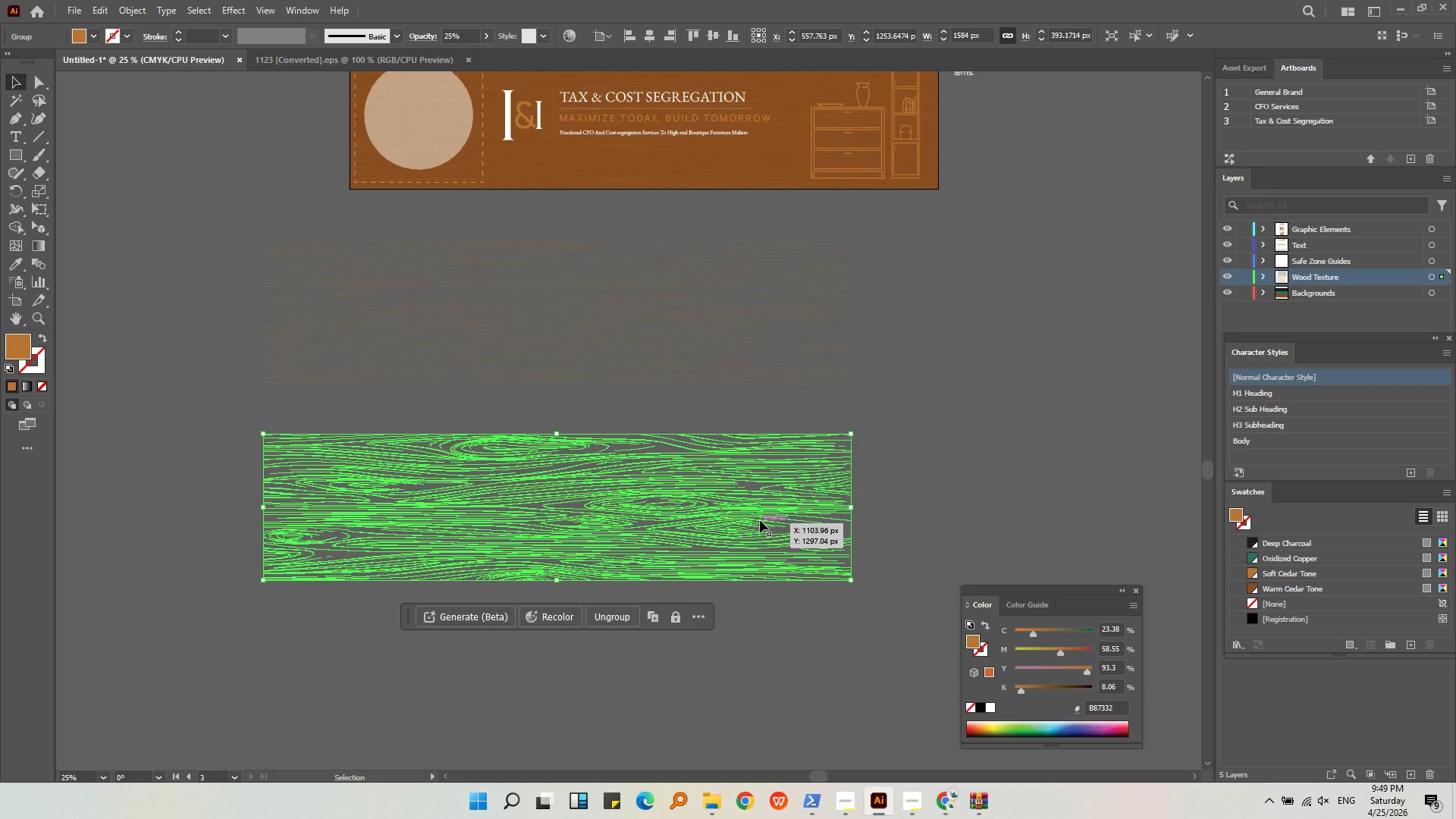 
right_click([760, 520])
 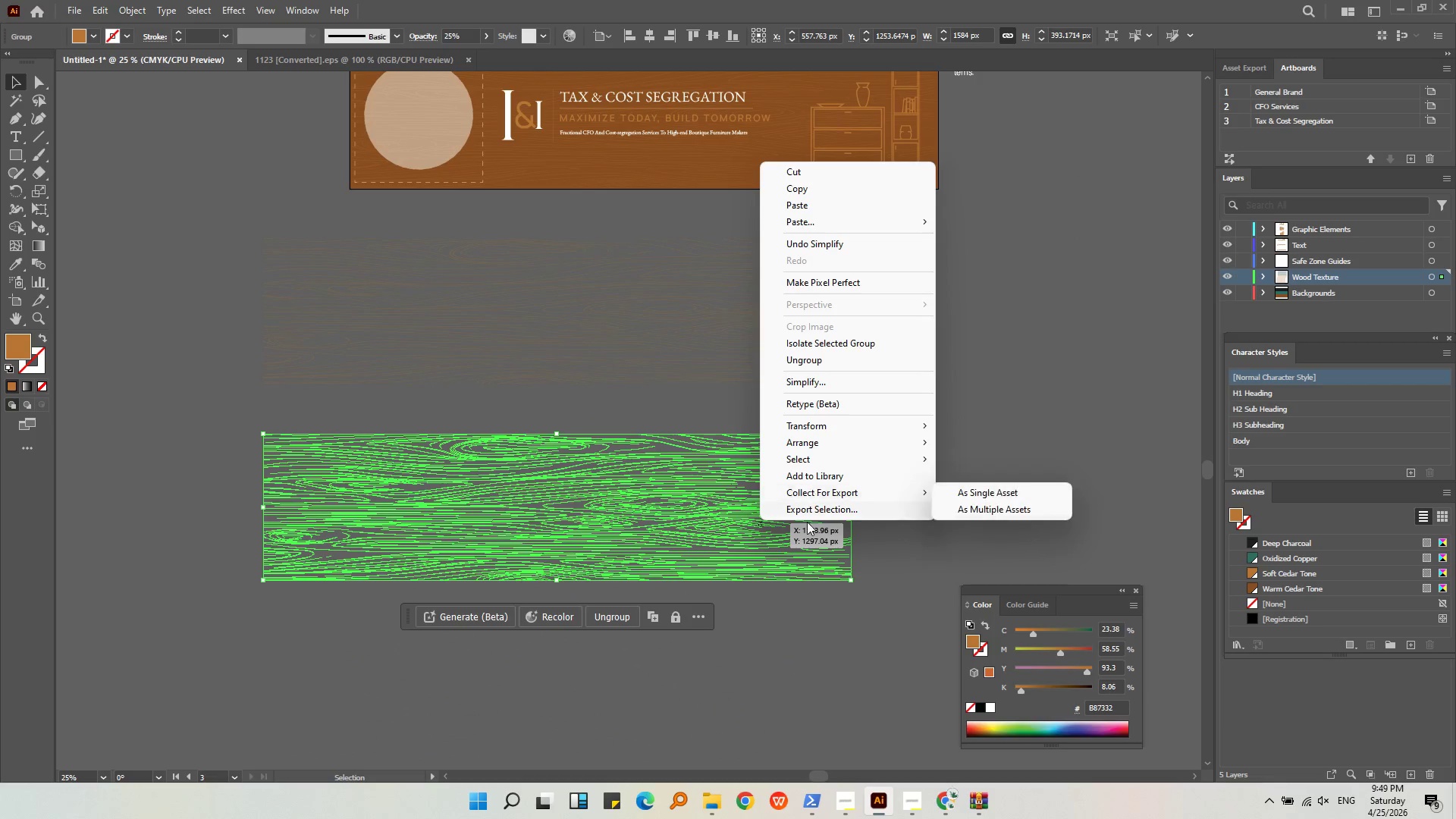 
double_click([808, 541])
 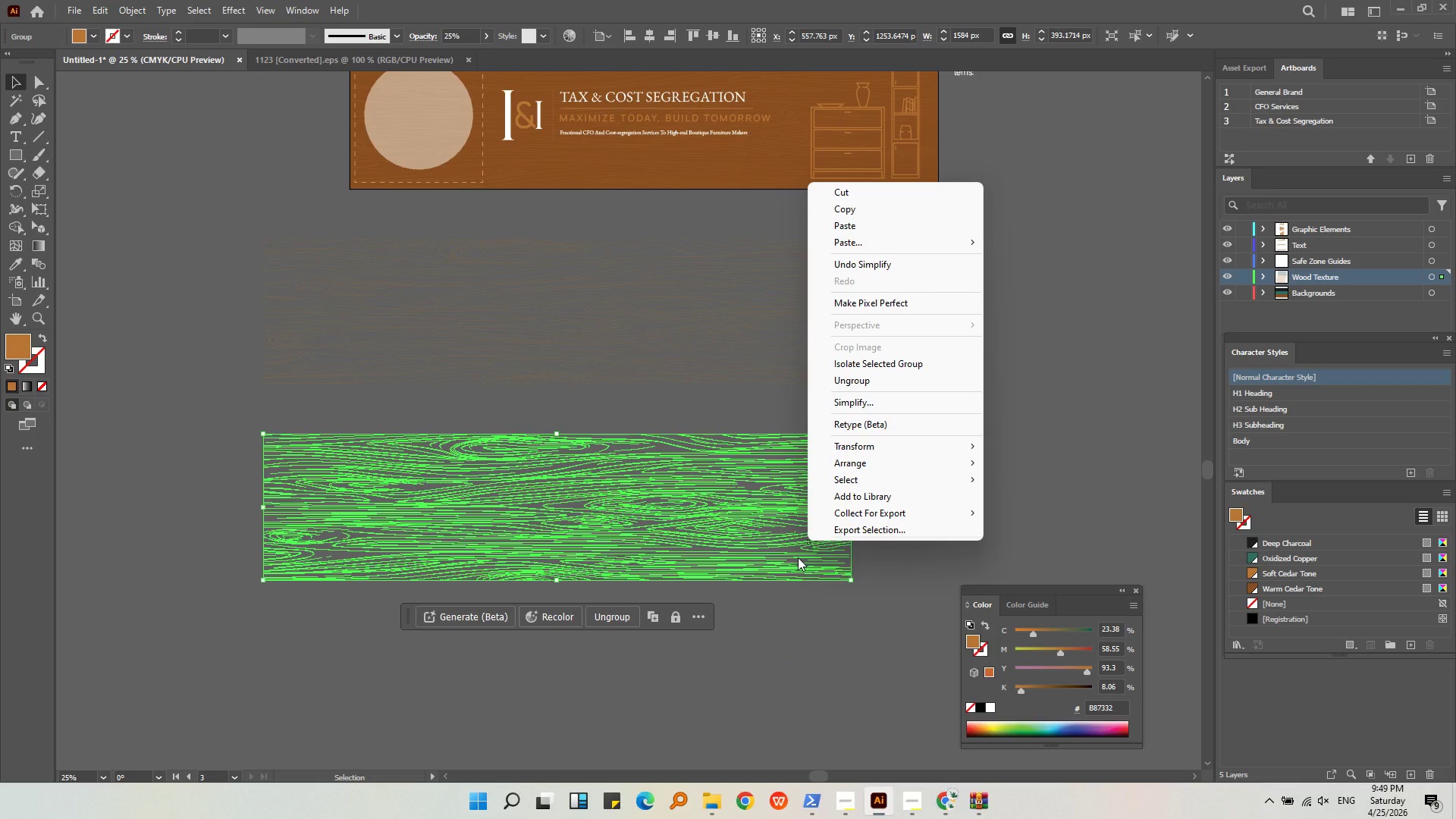 
left_click([824, 620])
 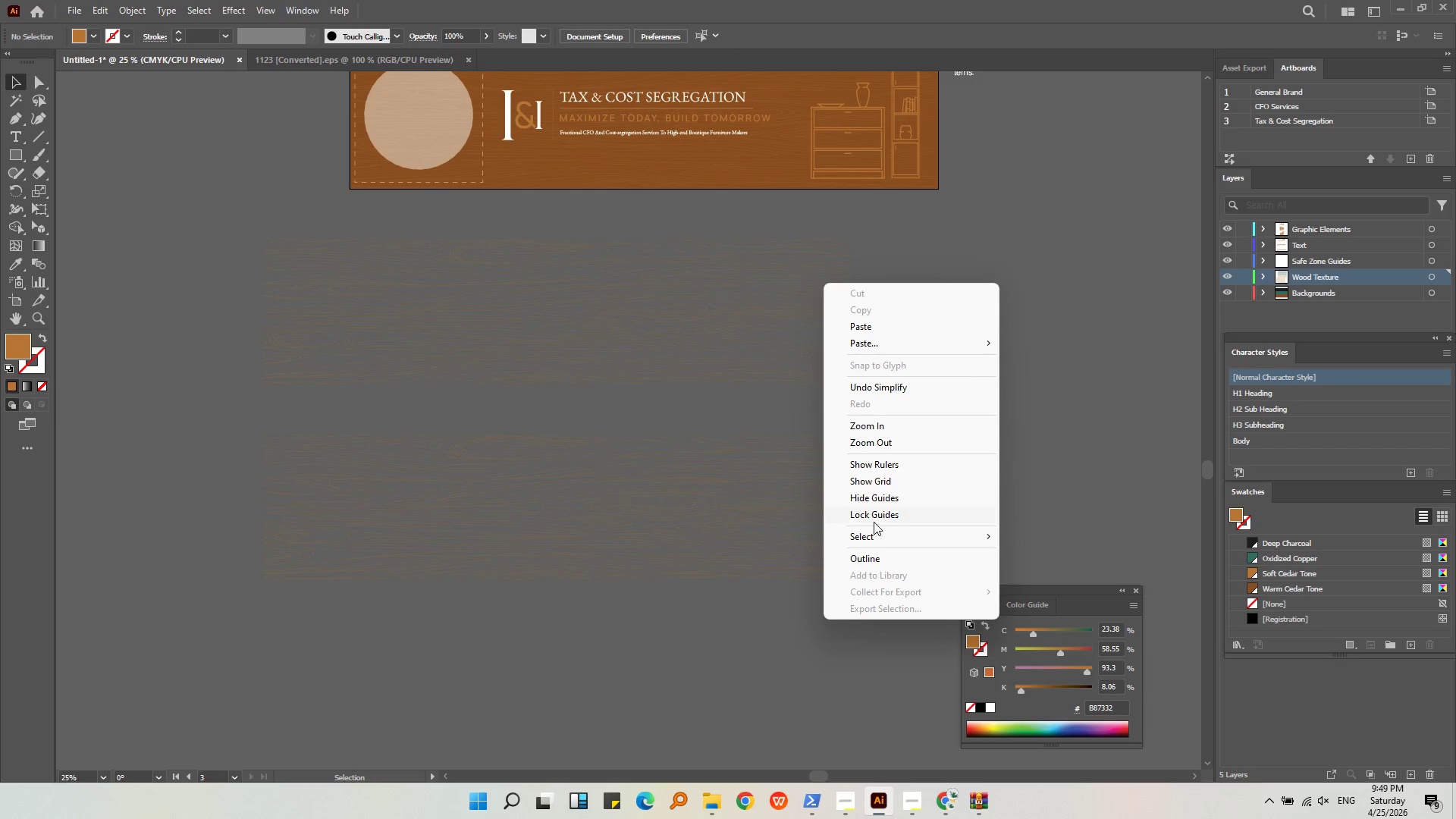 
left_click([867, 566])
 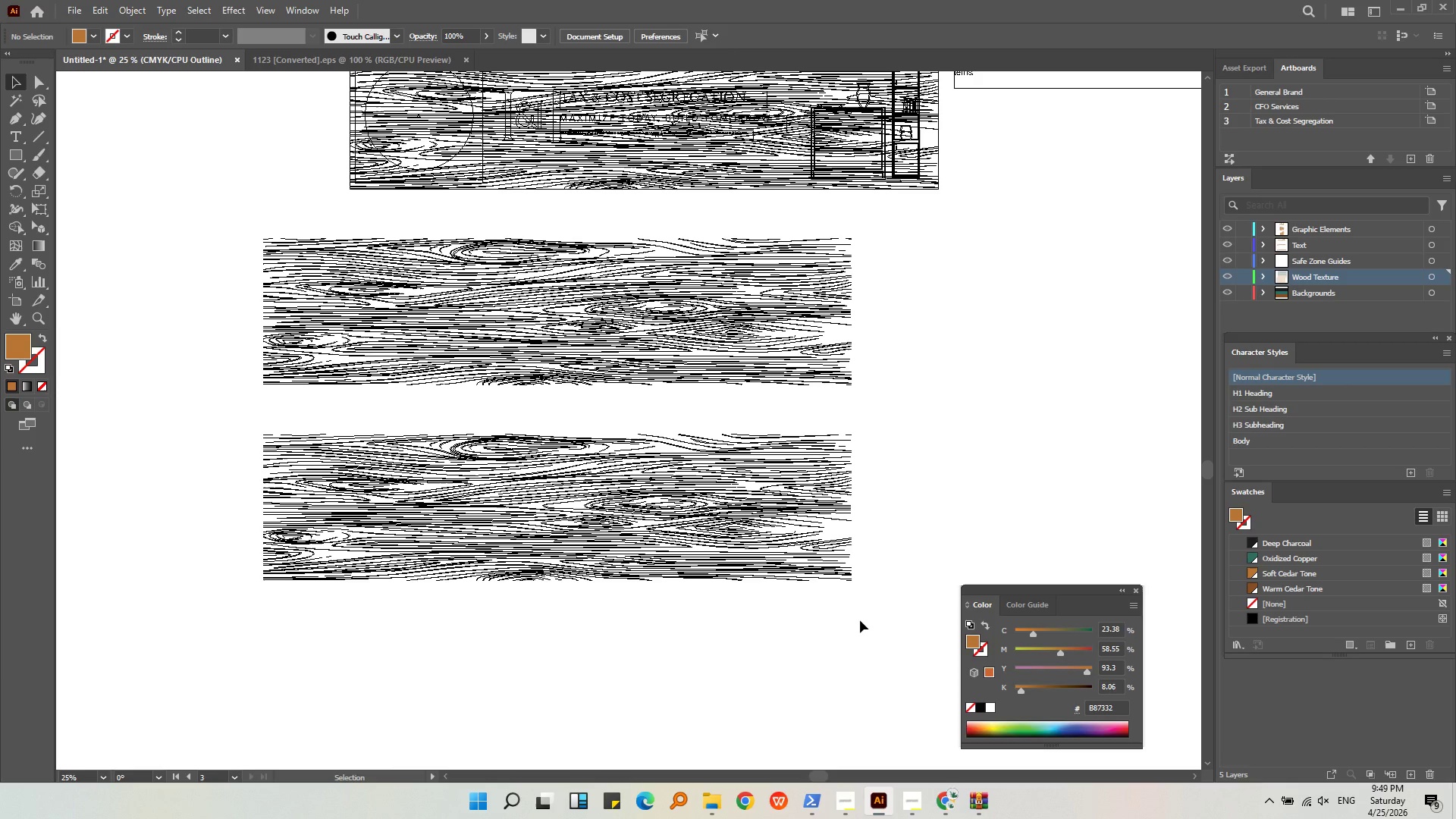 
left_click([860, 621])
 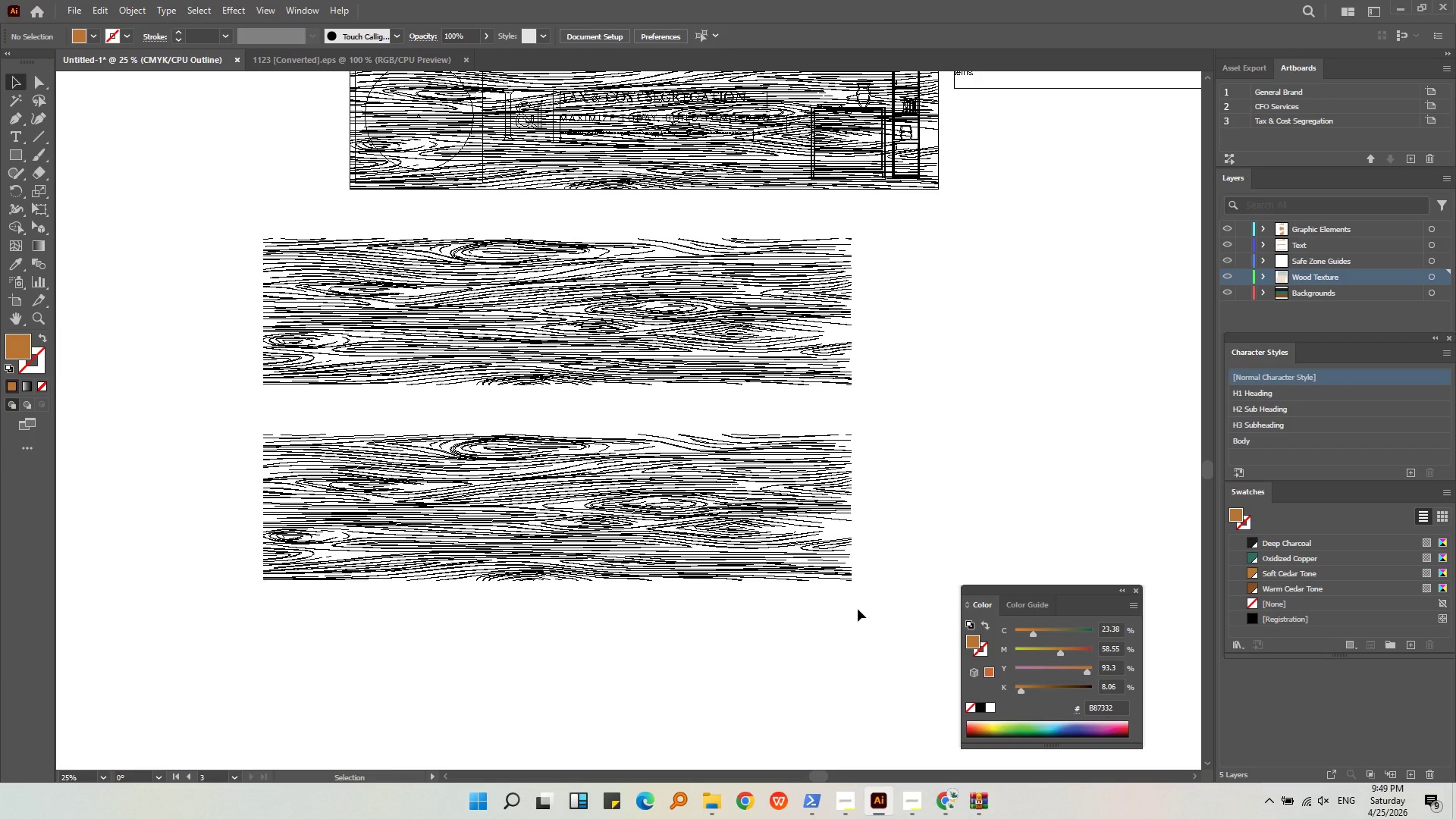 
hold_key(key=AltLeft, duration=1.58)
scroll: coordinate [704, 520], scroll_direction: up, amount: 7.0
 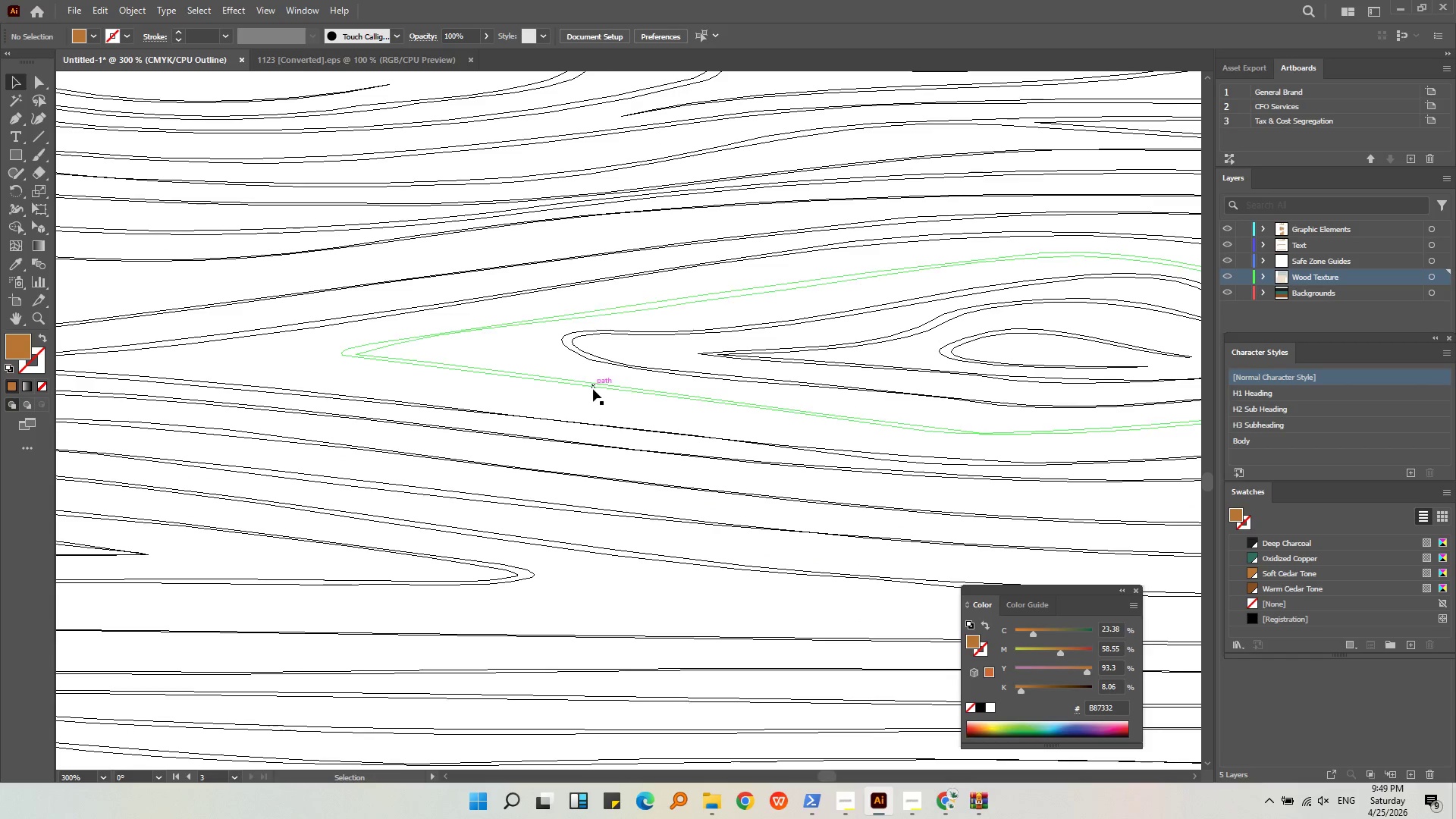 
left_click([593, 386])
 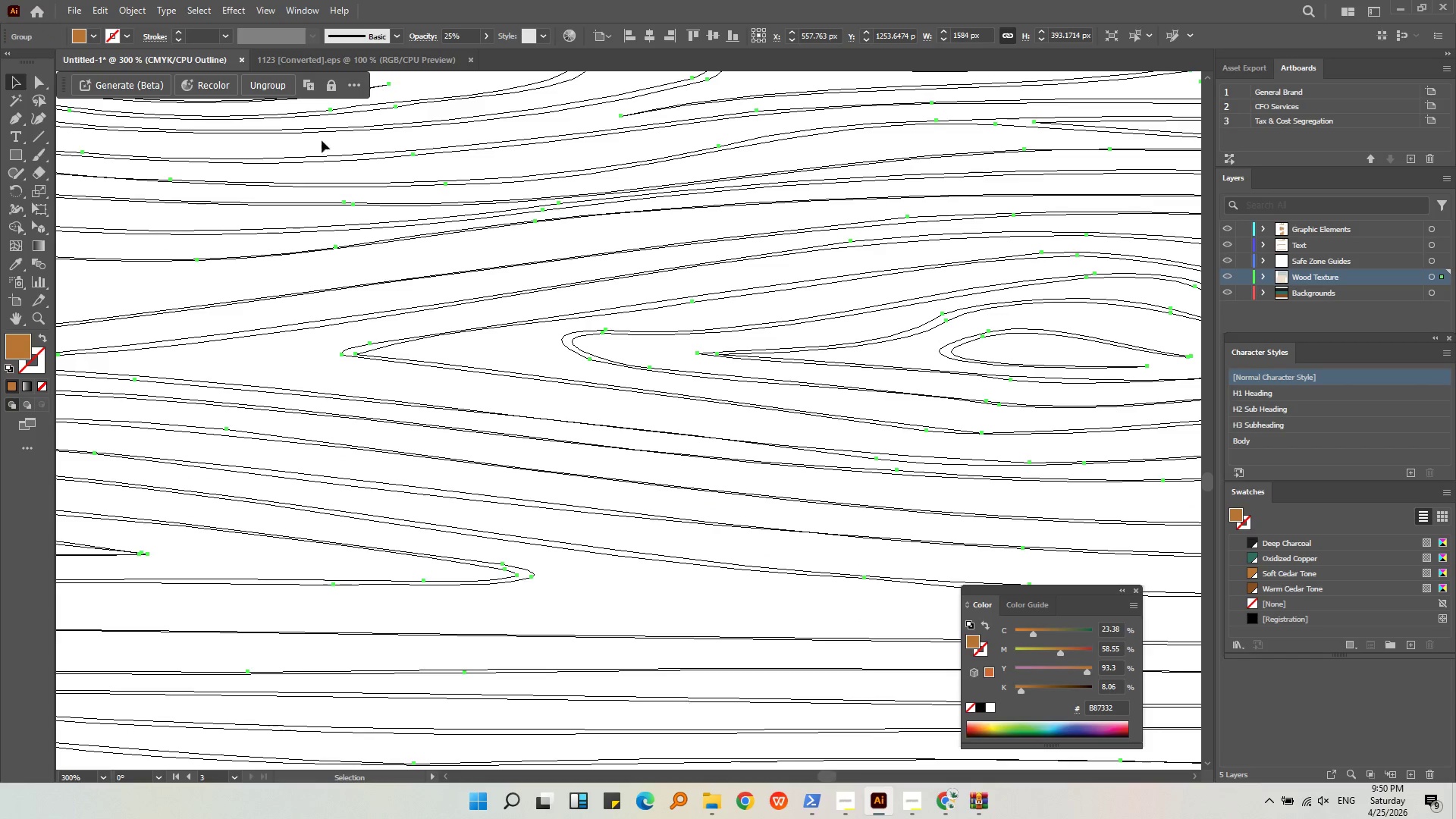 
right_click([317, 320])
 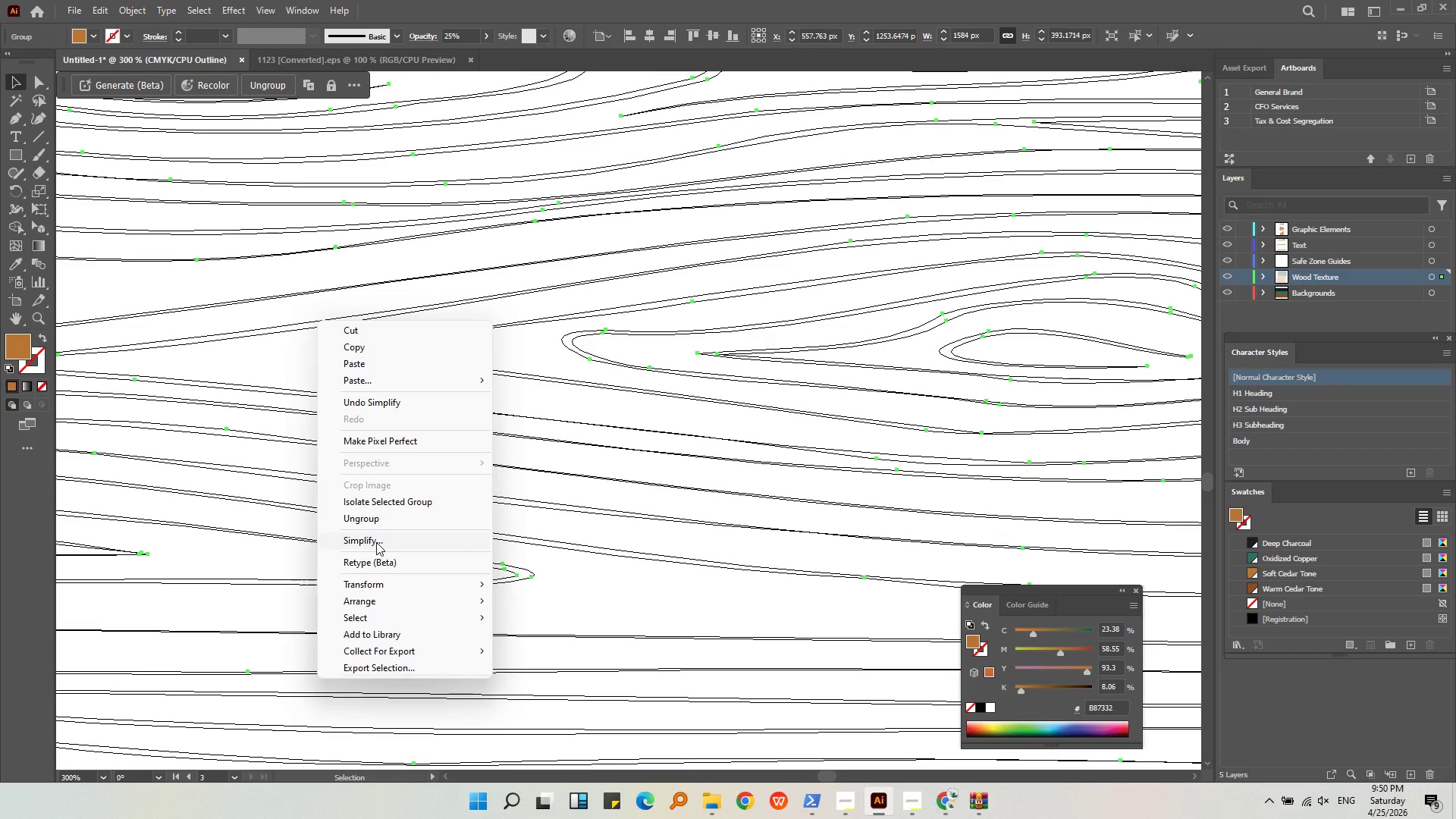 
left_click([376, 542])
 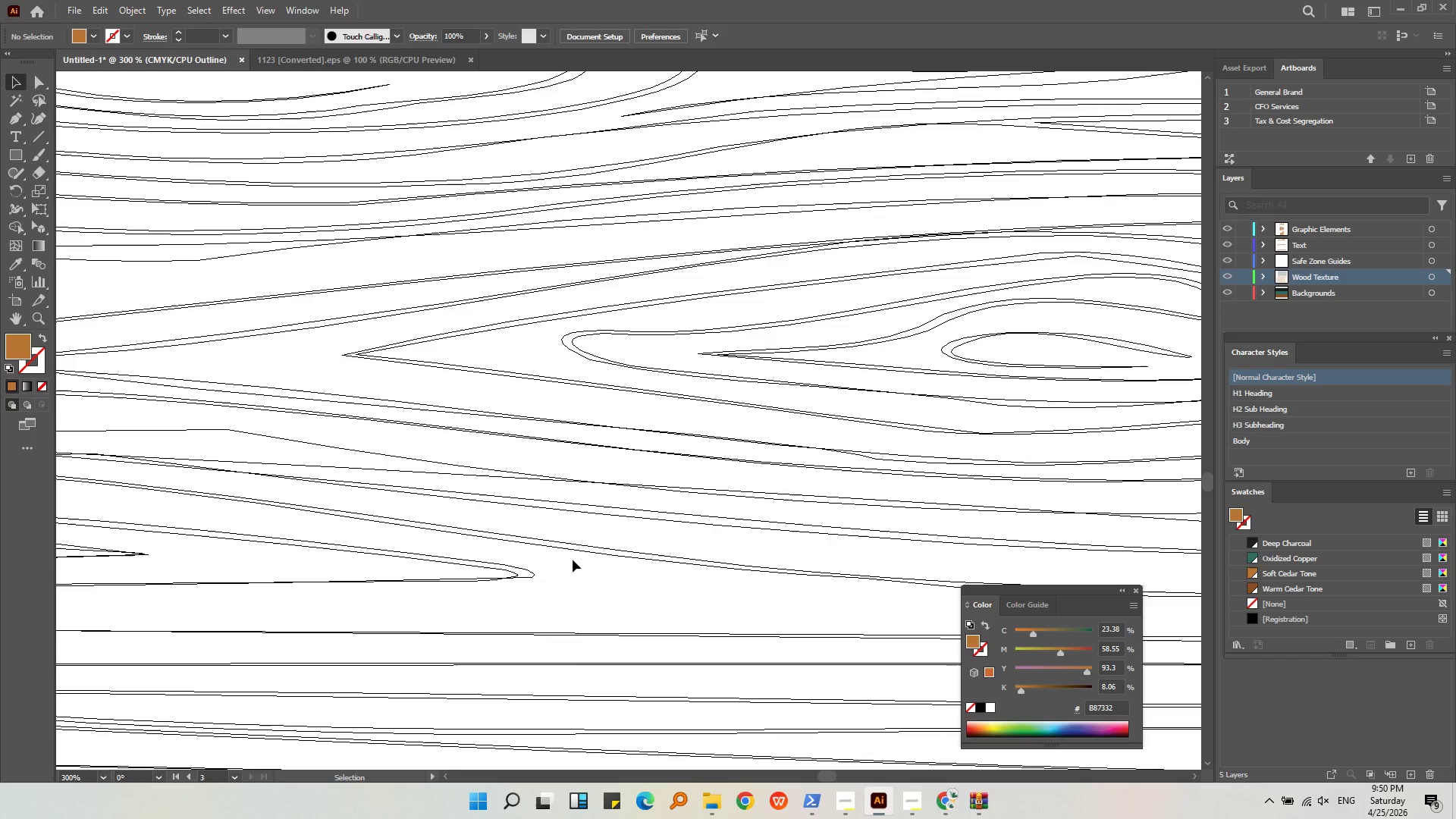 
hold_key(key=AltLeft, duration=1.09)
scroll: coordinate [569, 507], scroll_direction: down, amount: 4.0
 